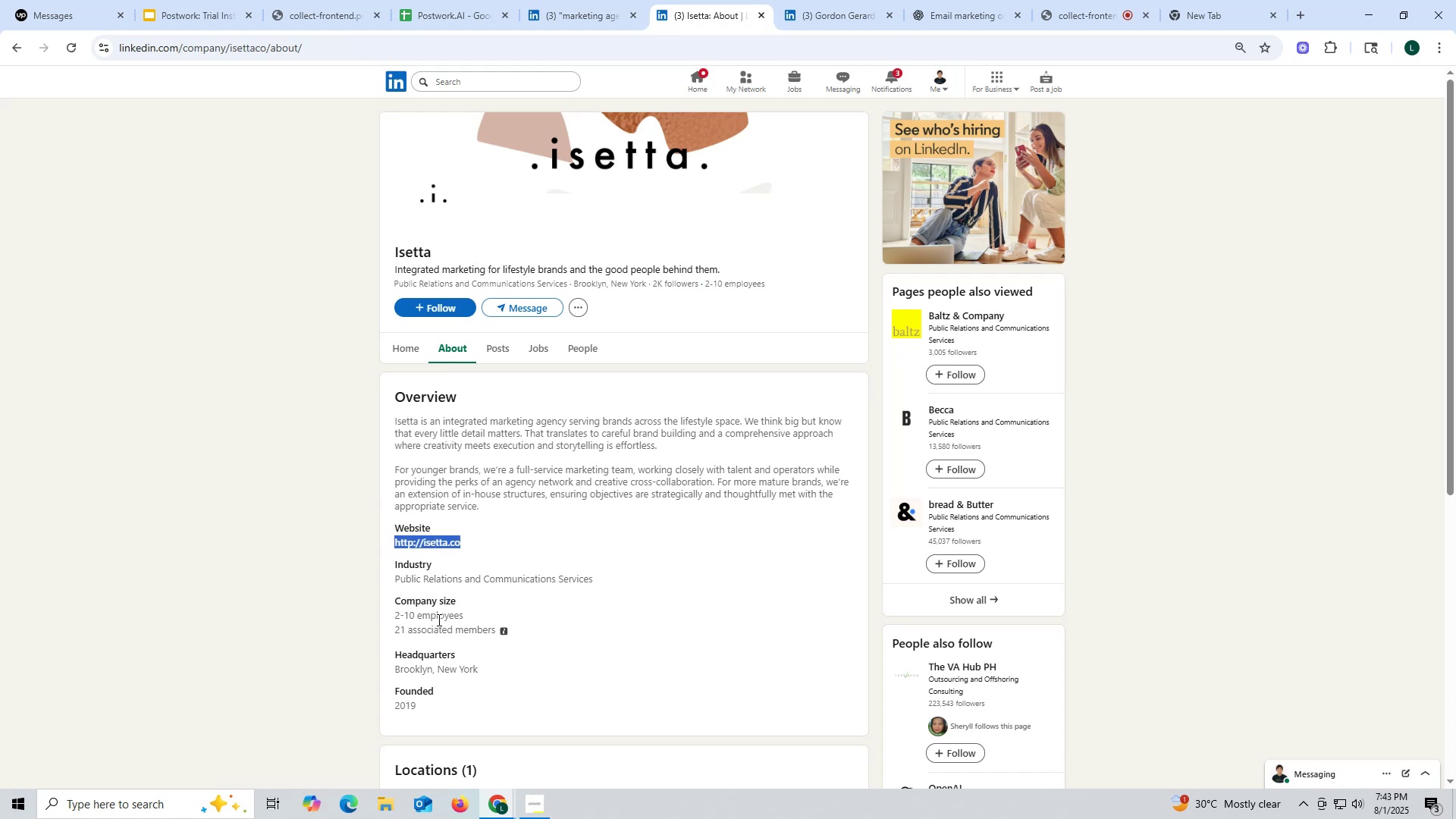 
key(Control+ControlLeft)
 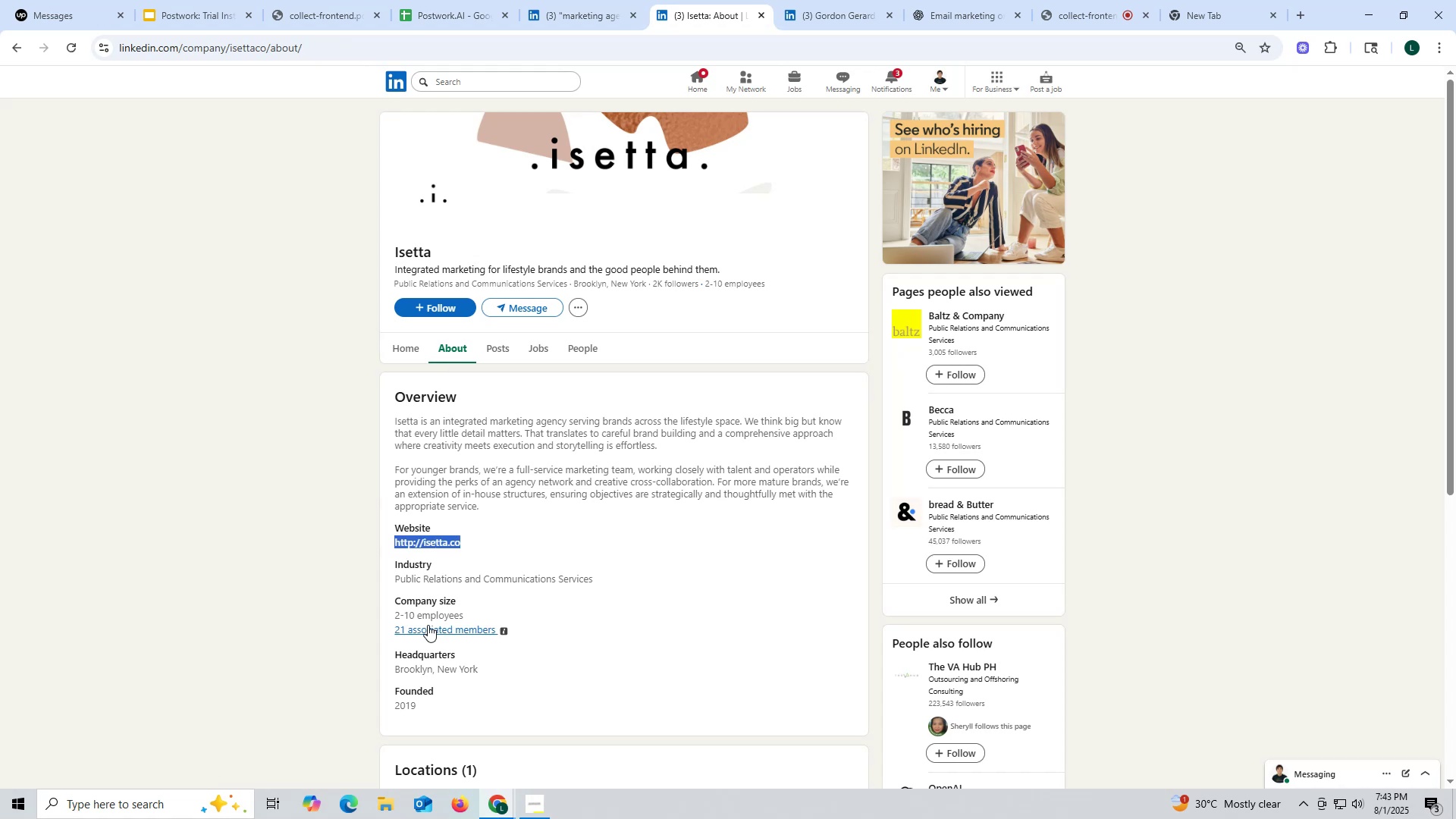 
key(Control+C)
 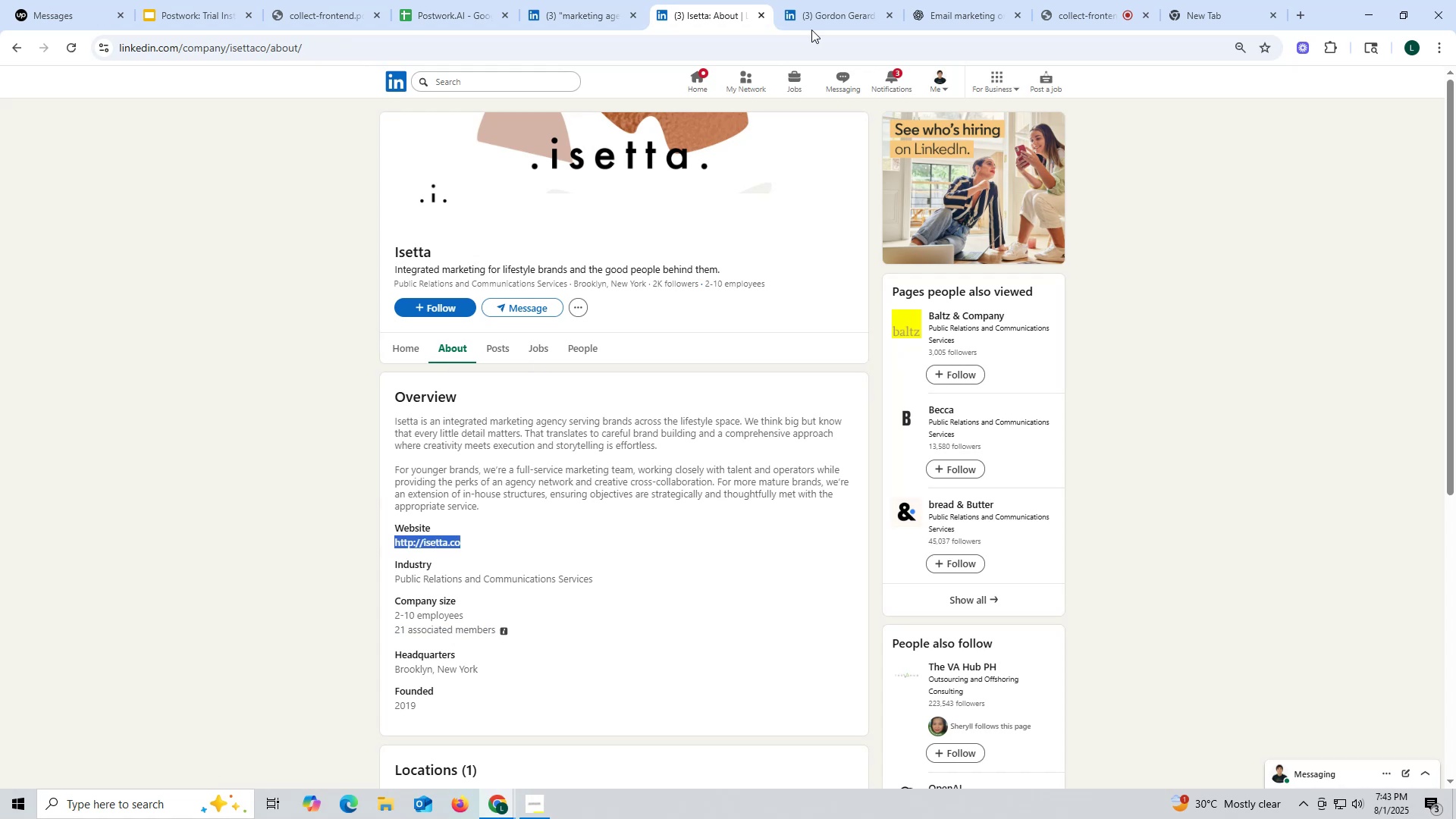 
left_click([939, 11])
 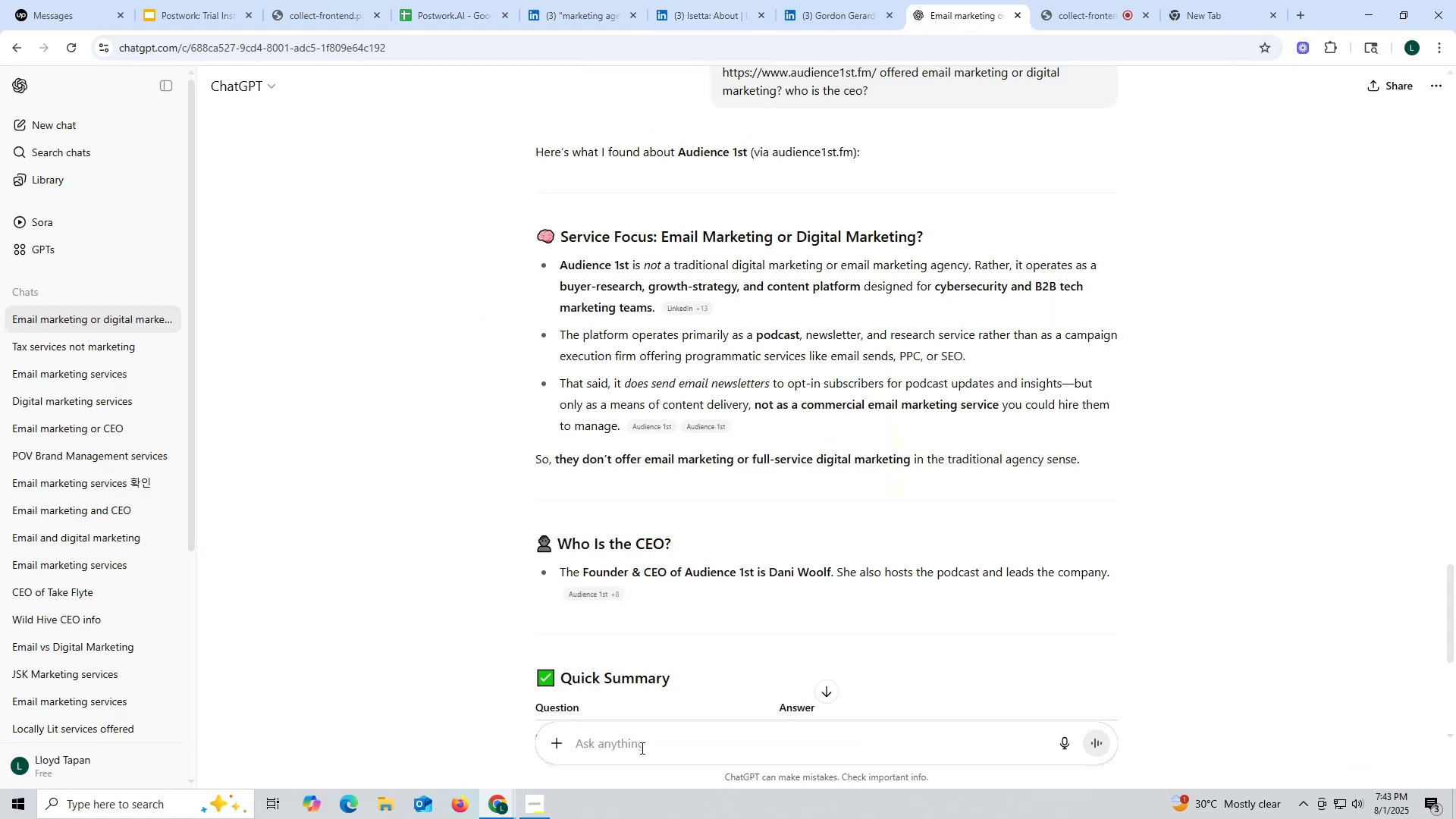 
key(Control+ControlLeft)
 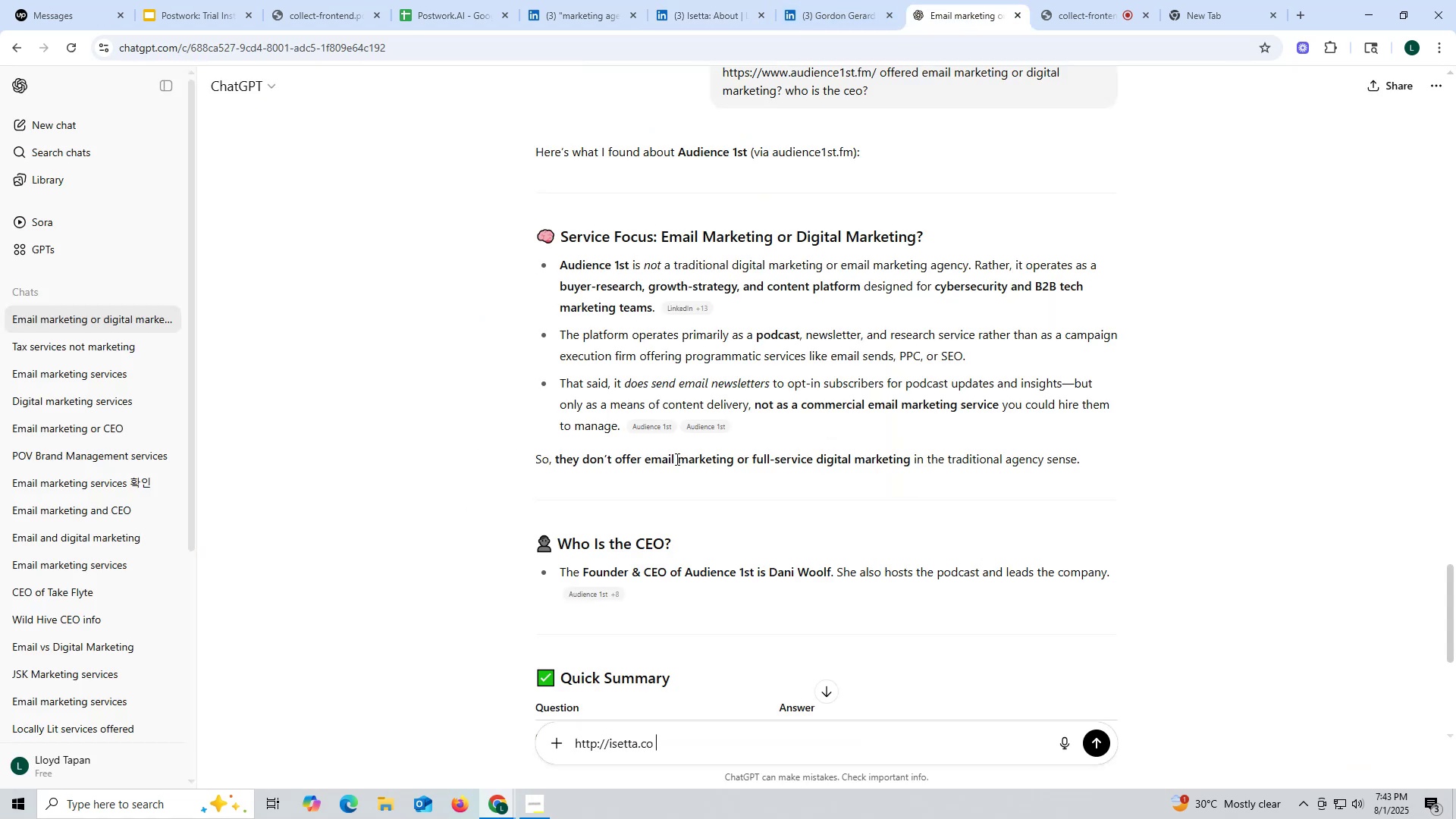 
left_click([642, 748])
 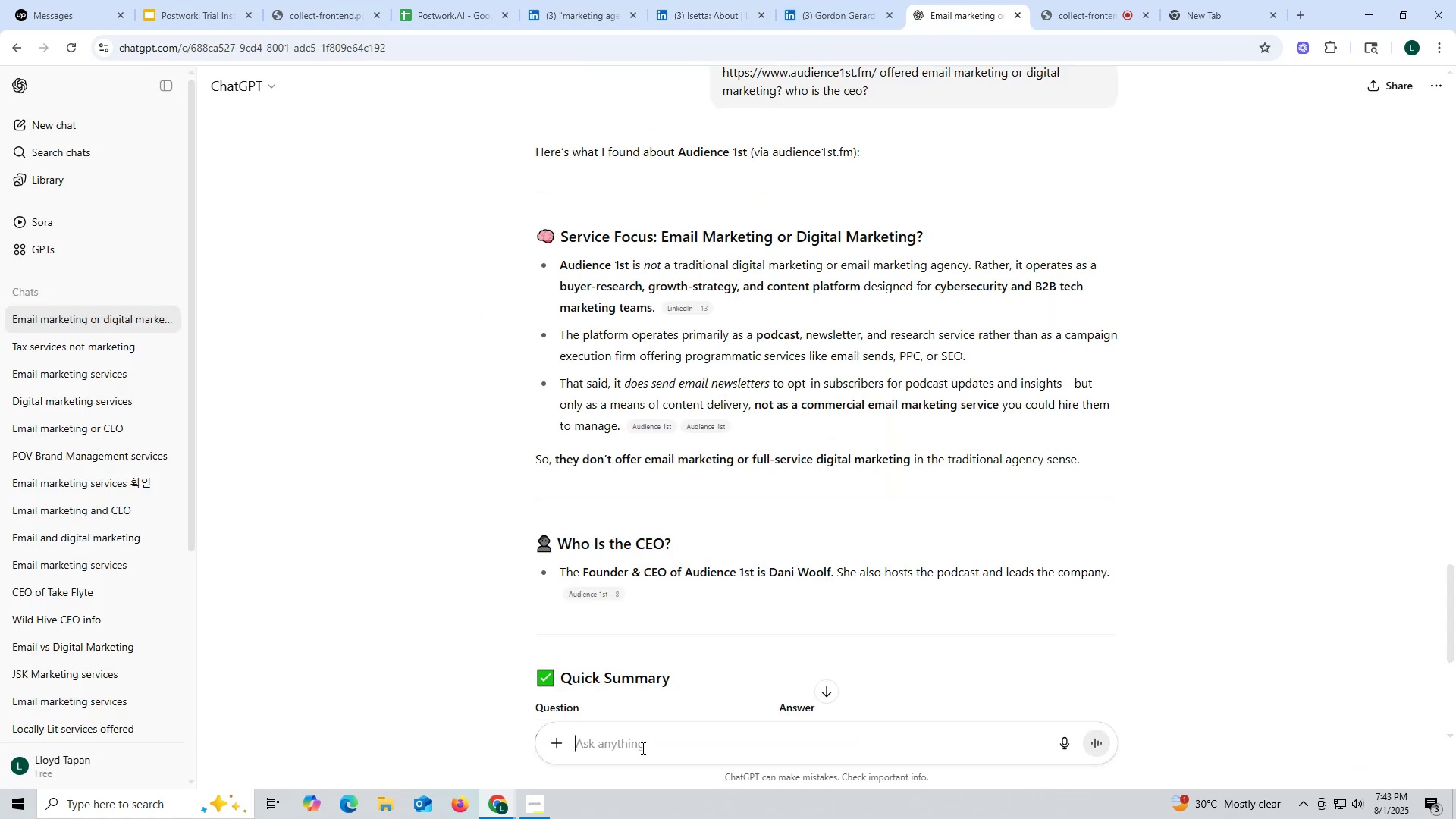 
key(Control+V)
 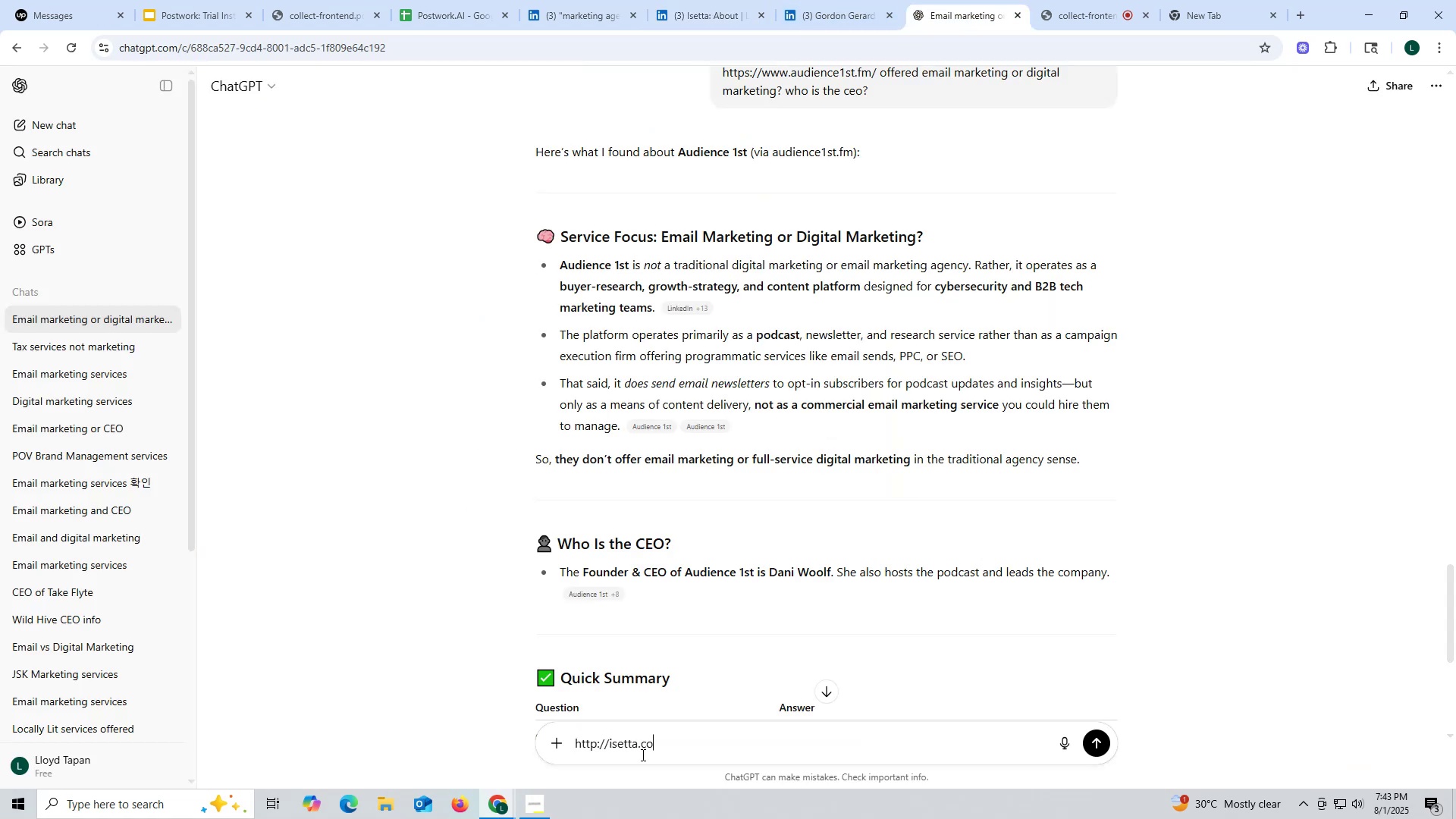 
key(Space)
 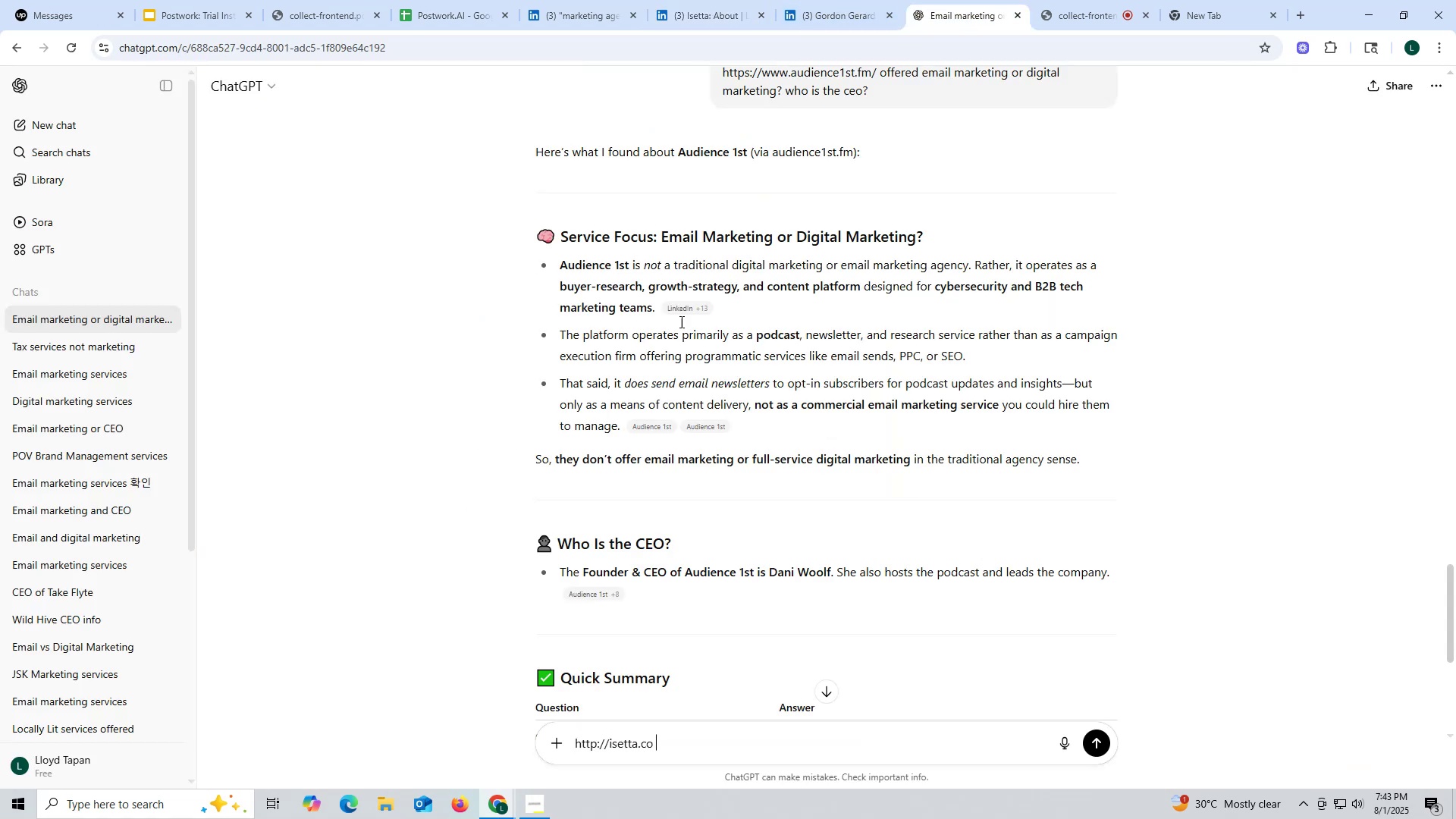 
scroll: coordinate [685, 312], scroll_direction: up, amount: 3.0
 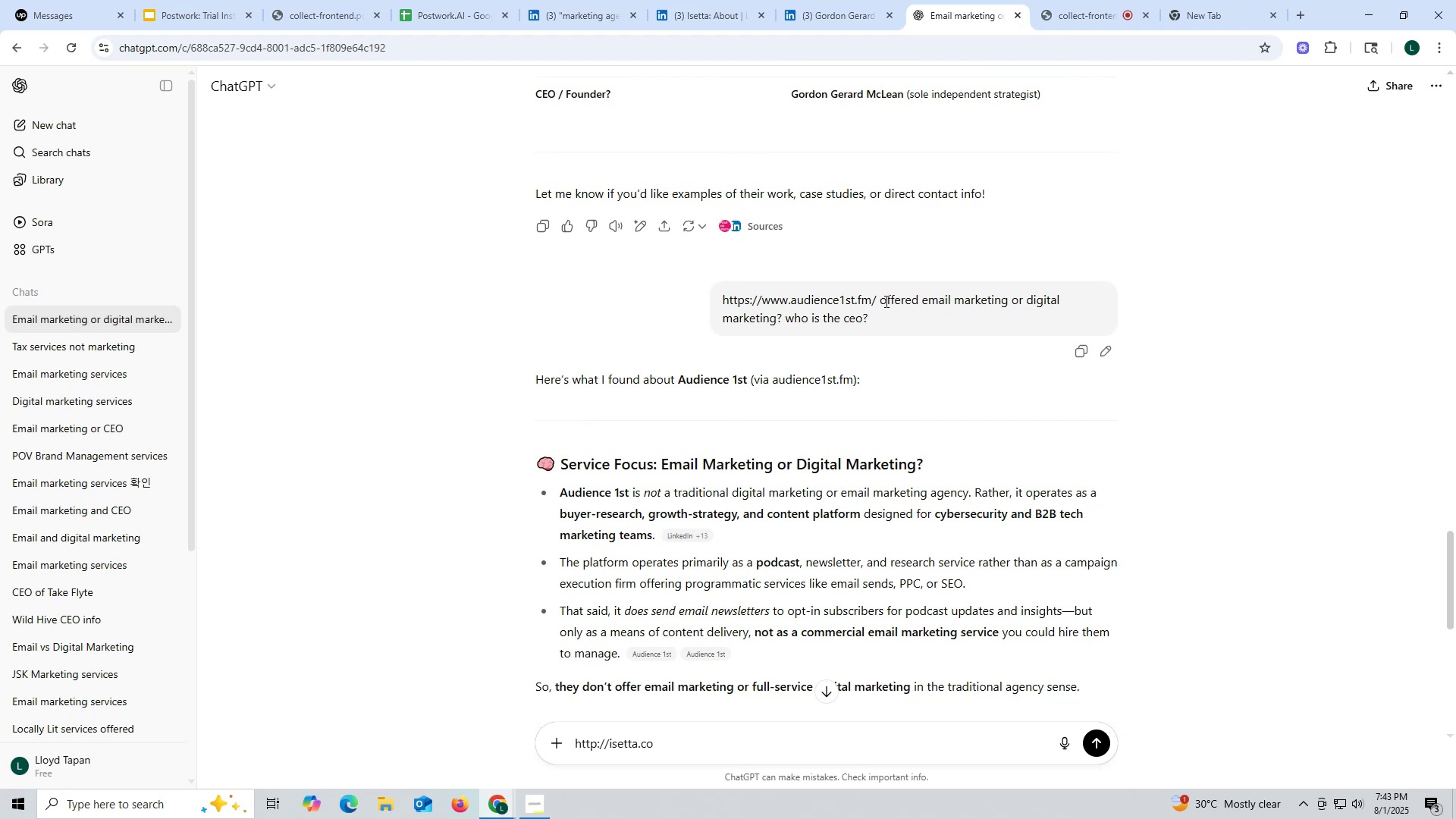 
left_click_drag(start_coordinate=[880, 299], to_coordinate=[902, 316])
 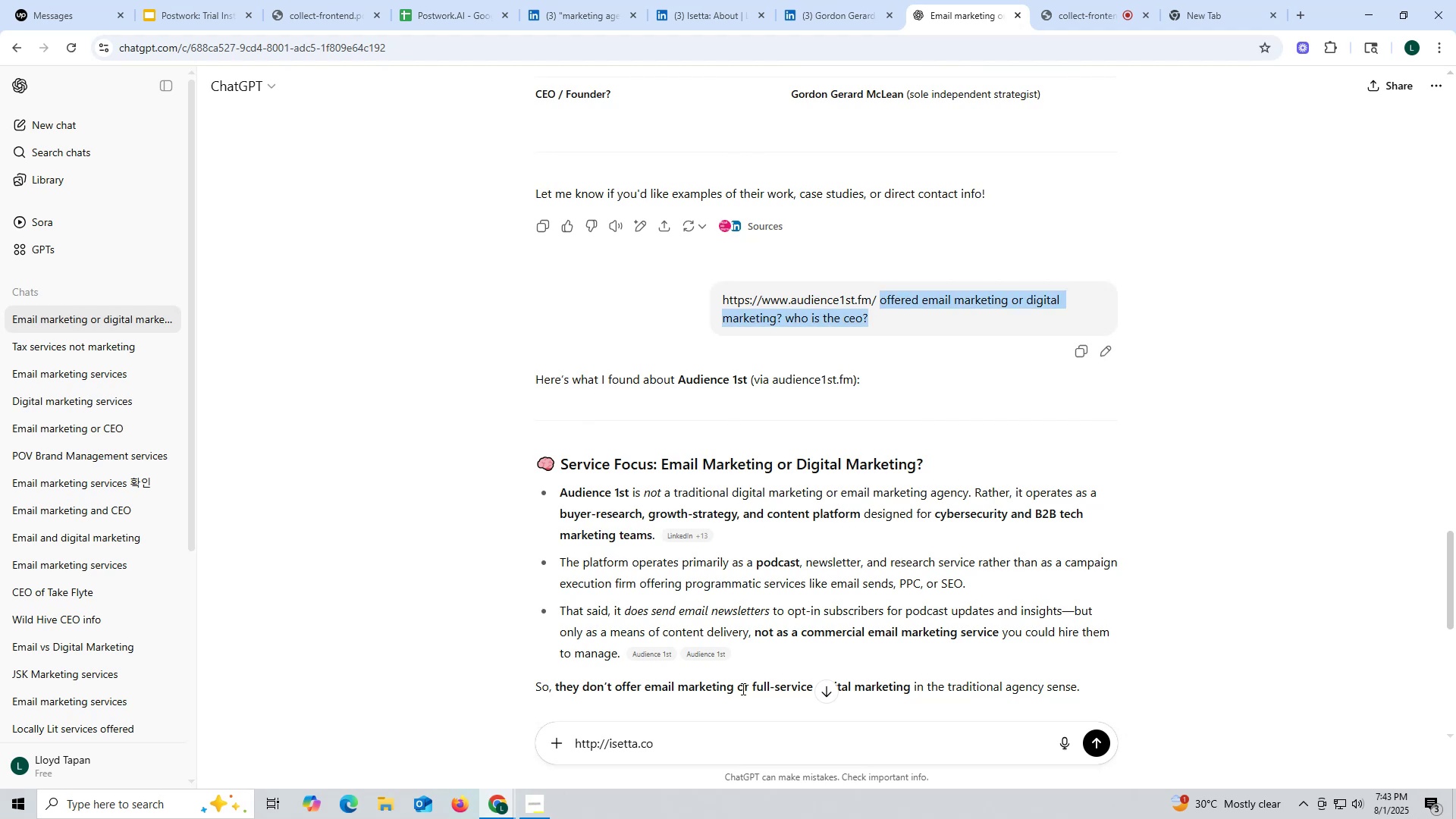 
key(Control+ControlLeft)
 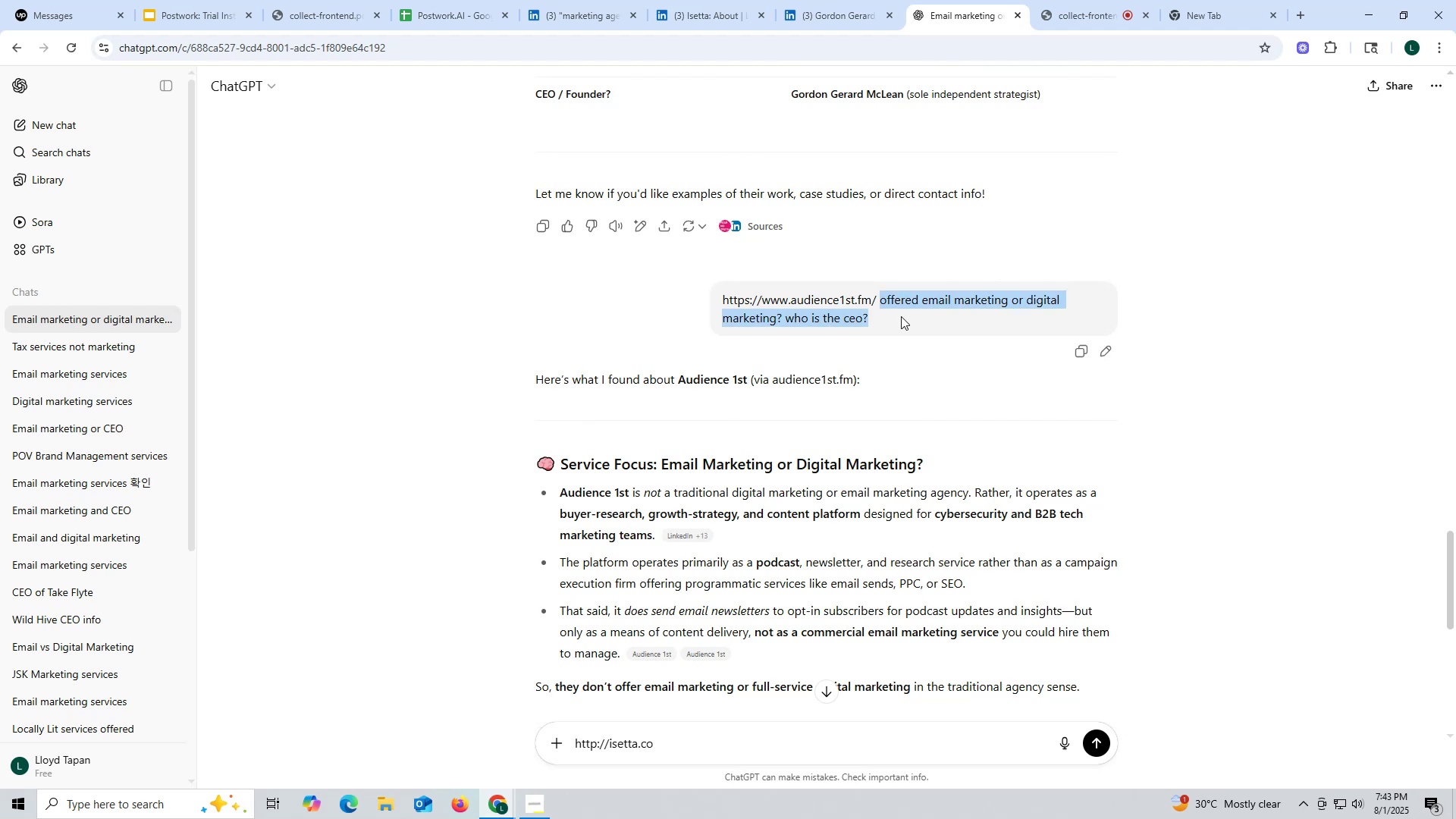 
key(Control+C)
 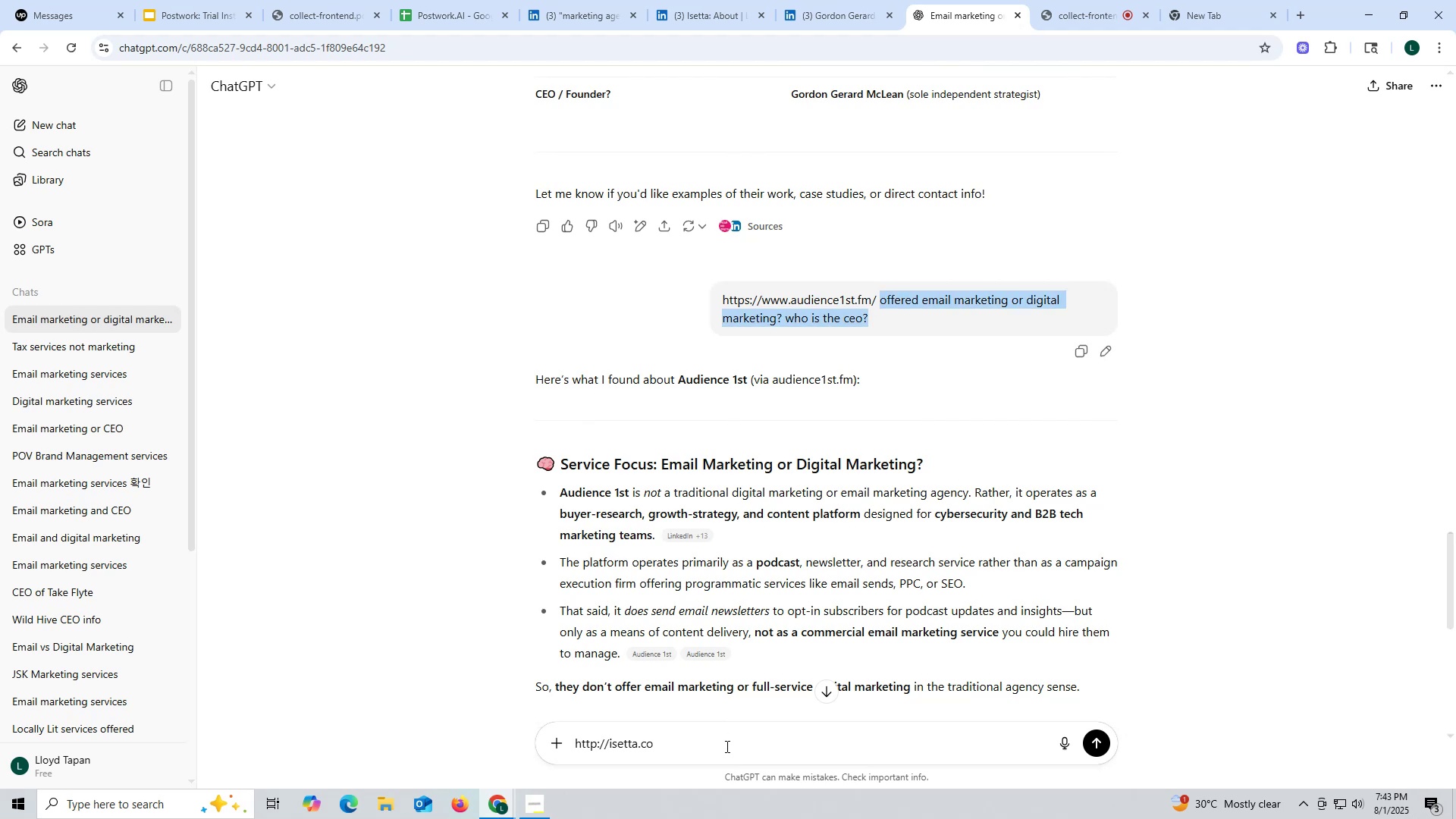 
left_click([726, 748])
 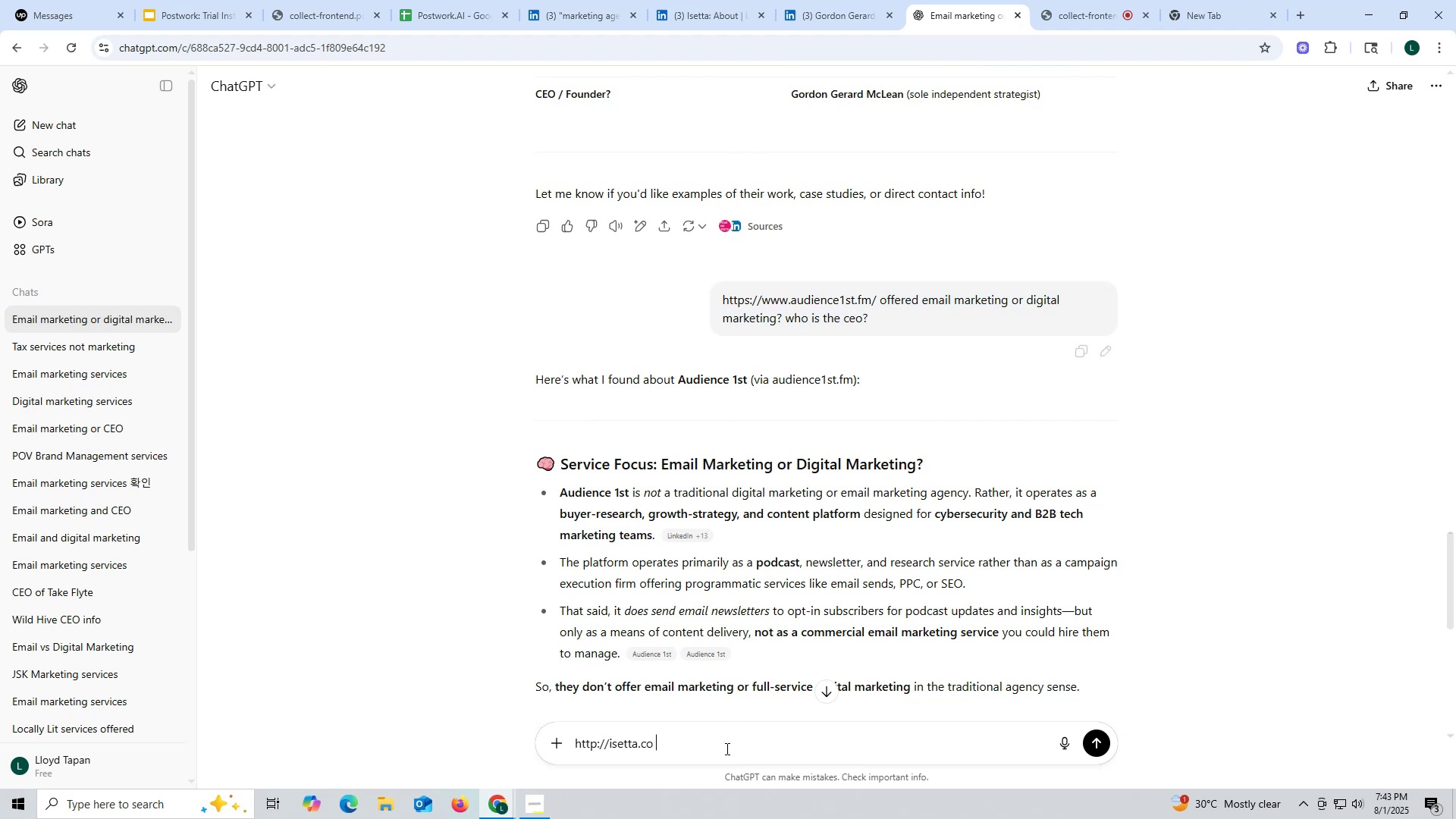 
key(Control+ControlLeft)
 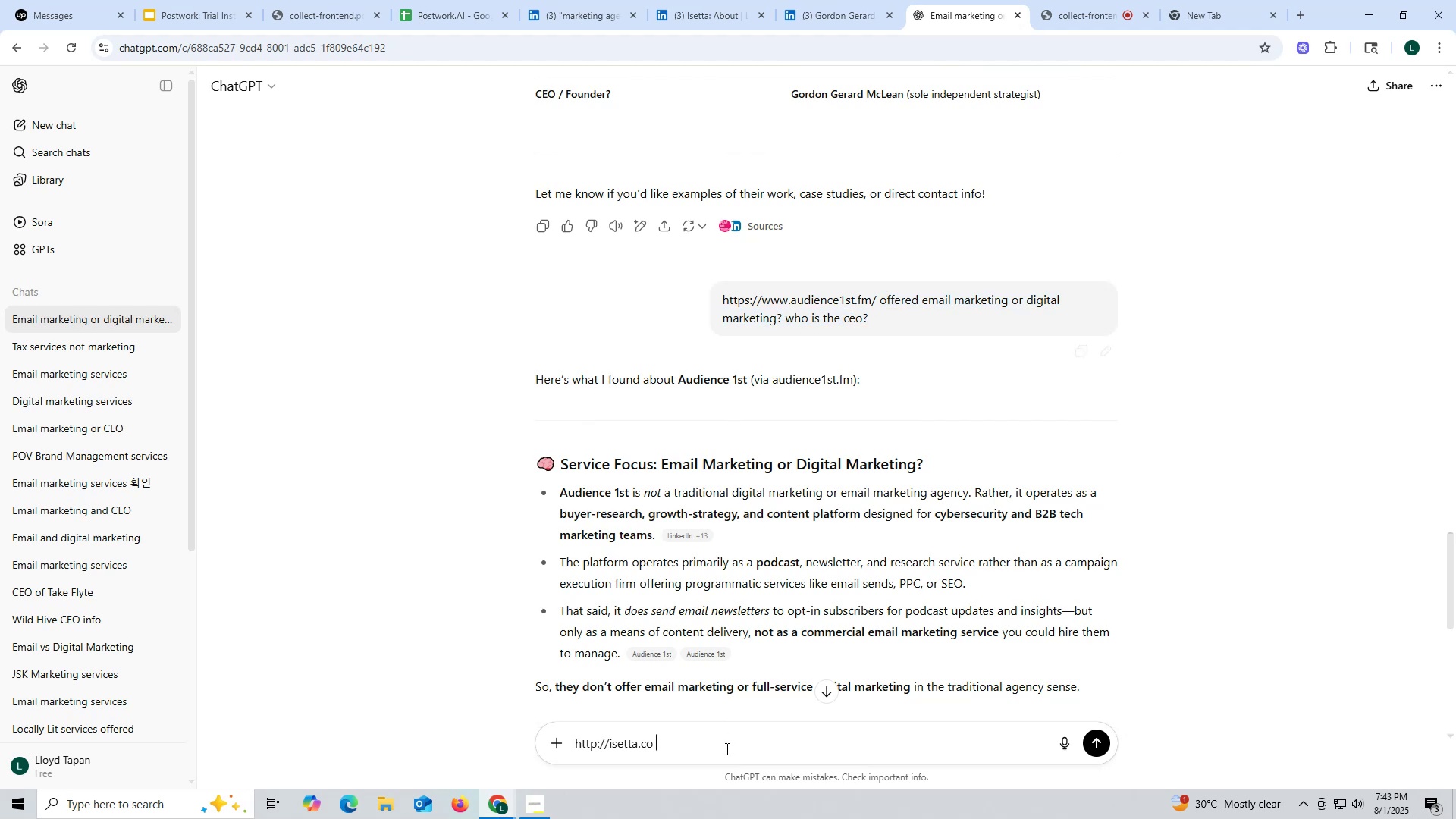 
key(Control+V)
 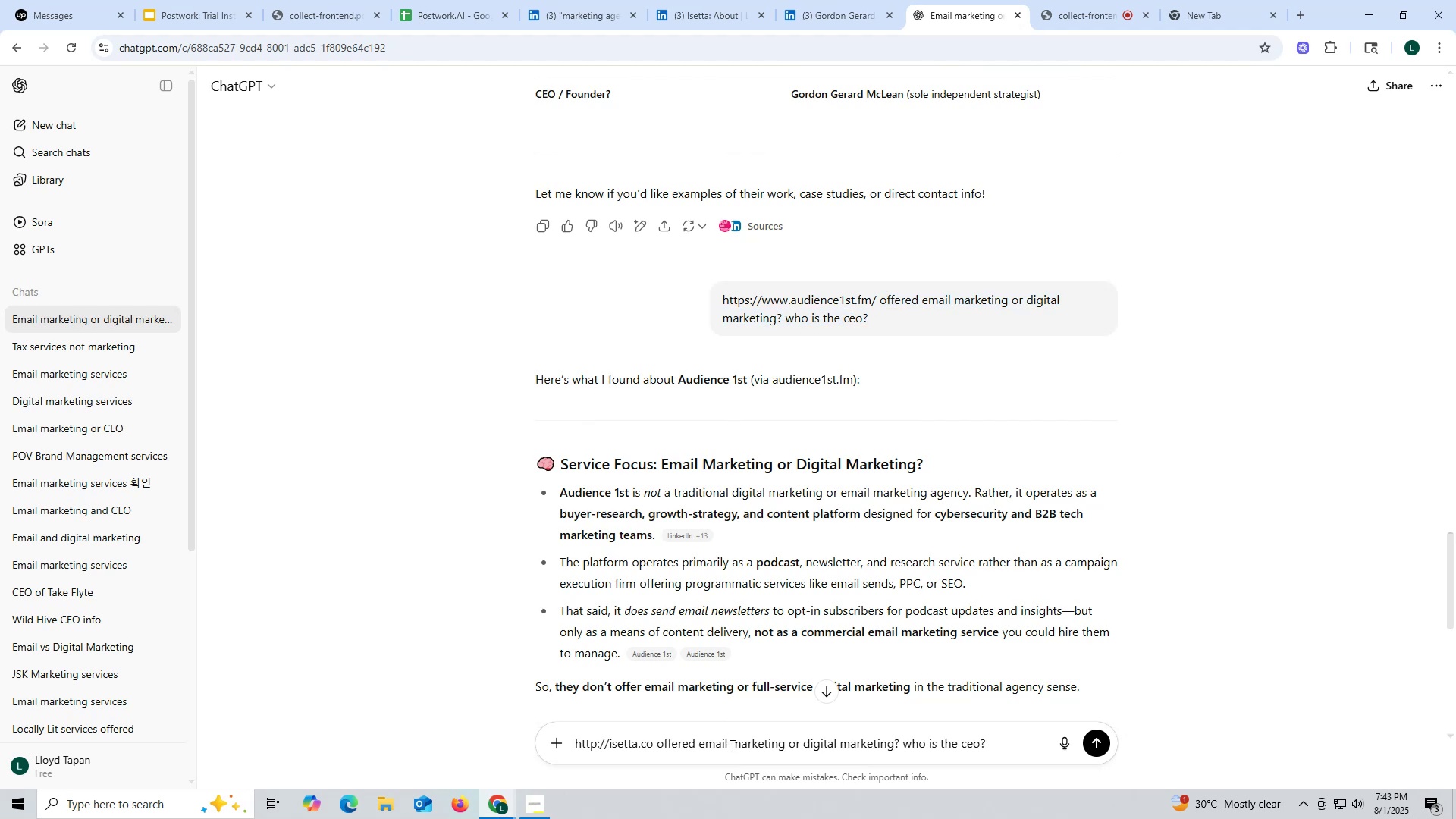 
key(Enter)
 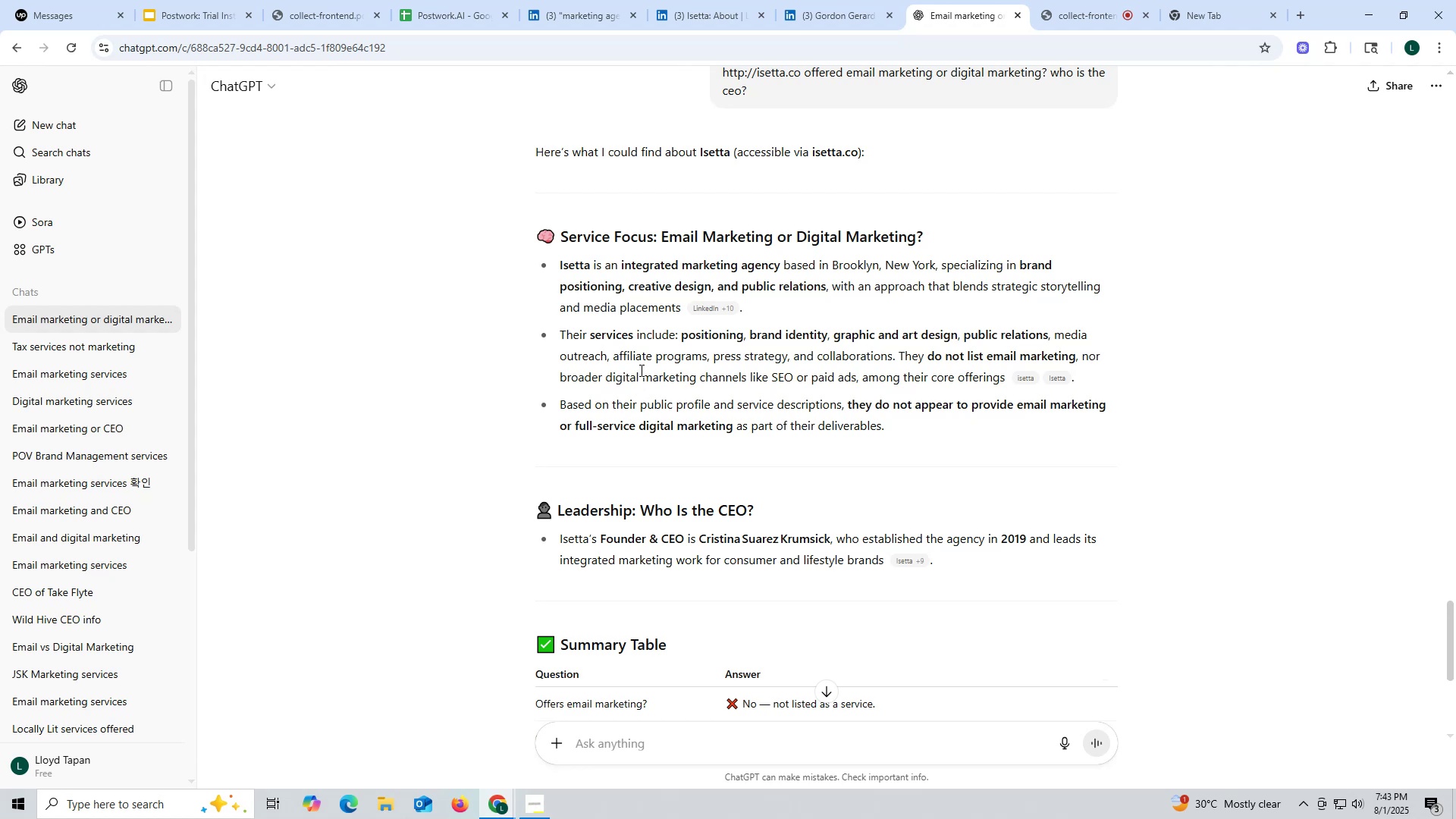 
wait(12.52)
 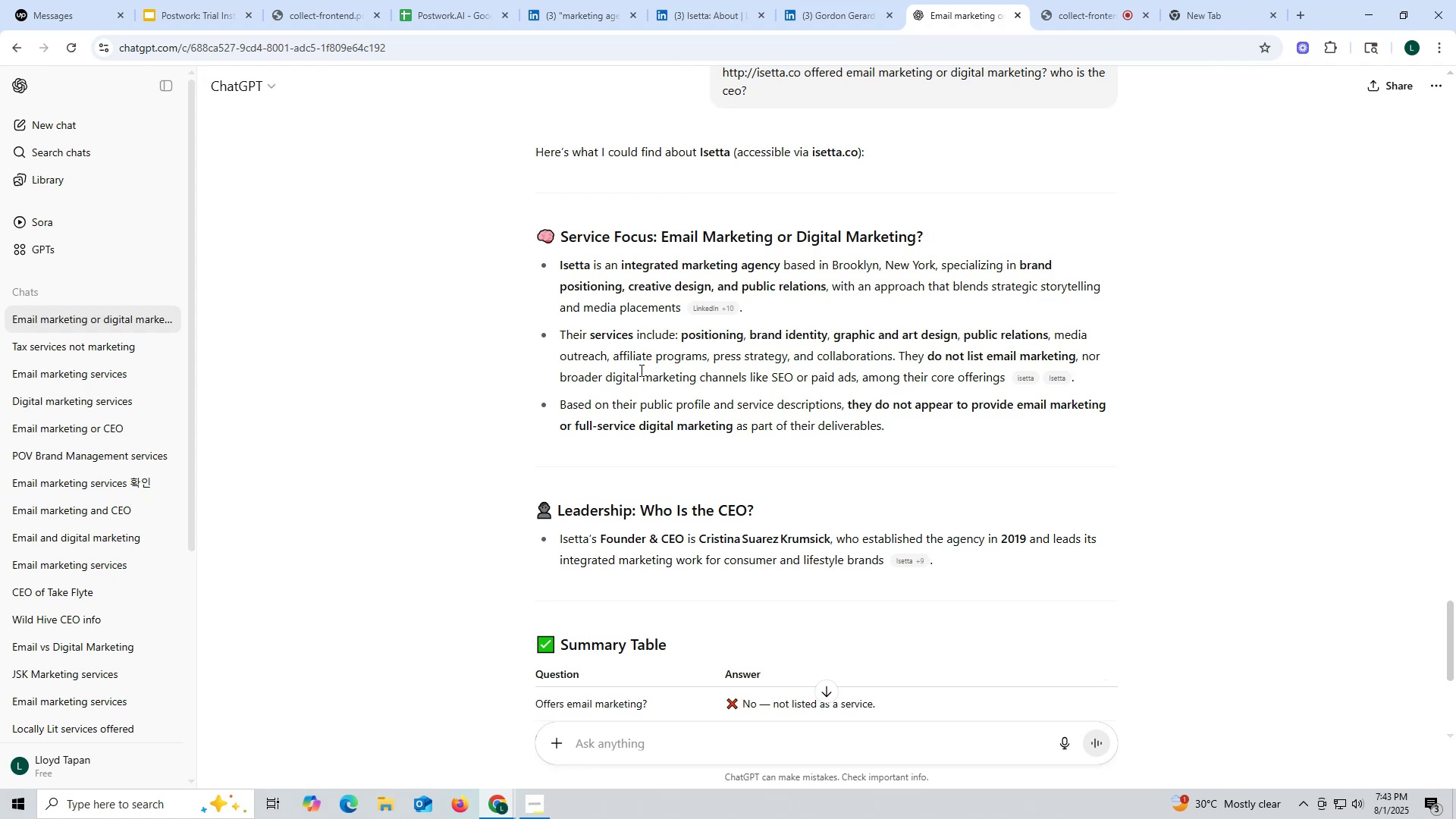 
left_click([712, 20])
 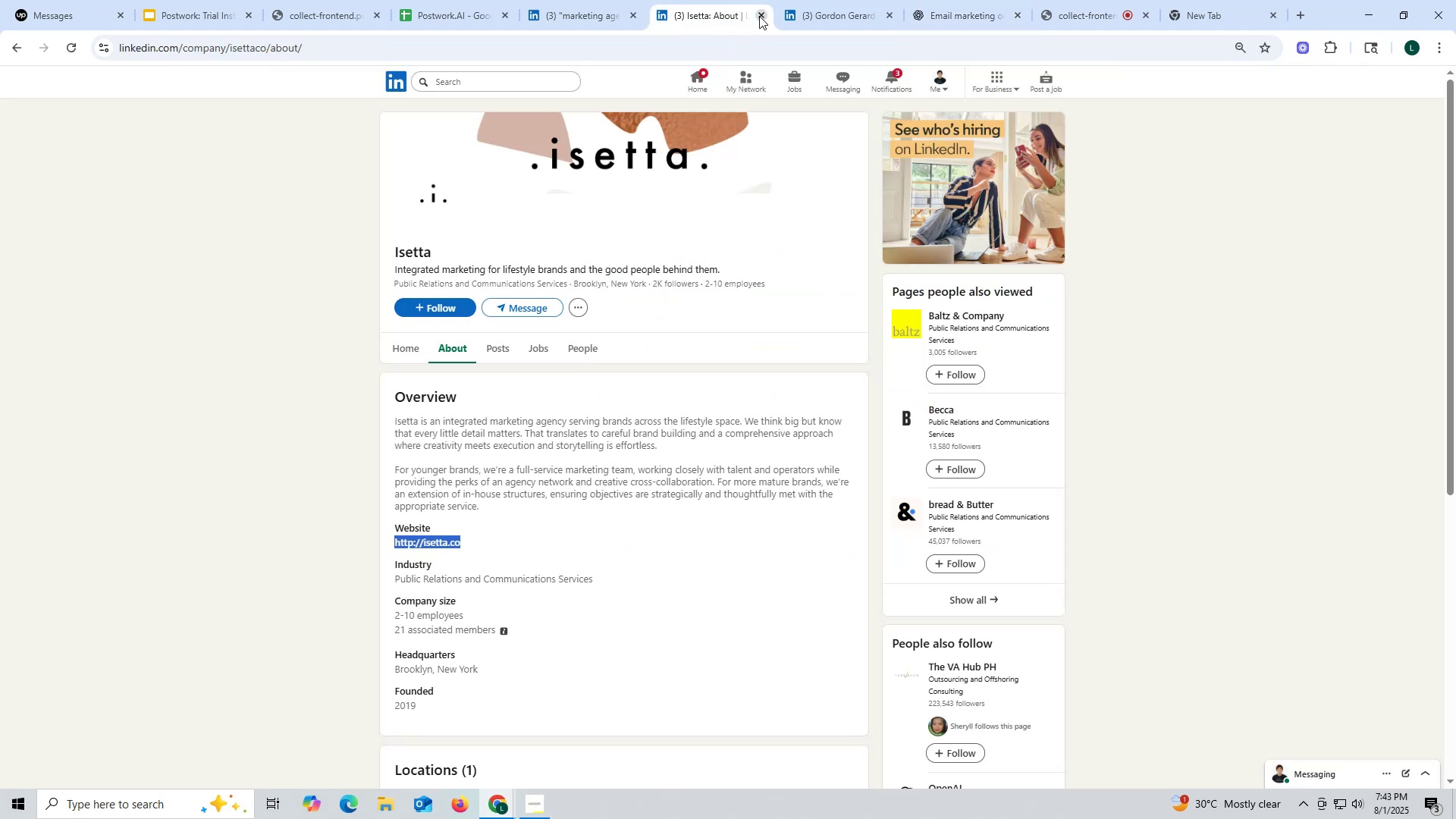 
left_click([760, 15])
 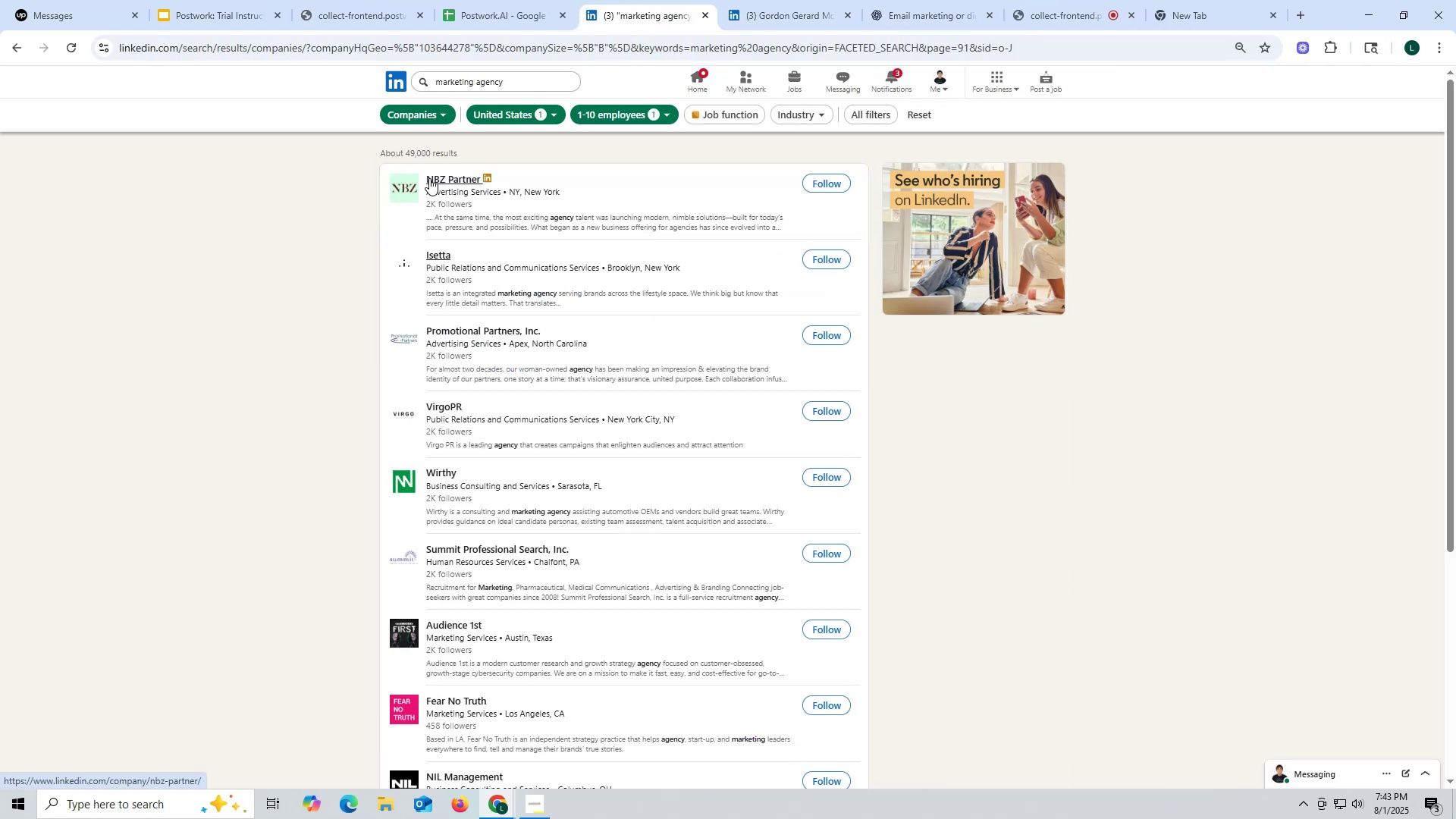 
scroll: coordinate [508, 384], scroll_direction: down, amount: 6.0
 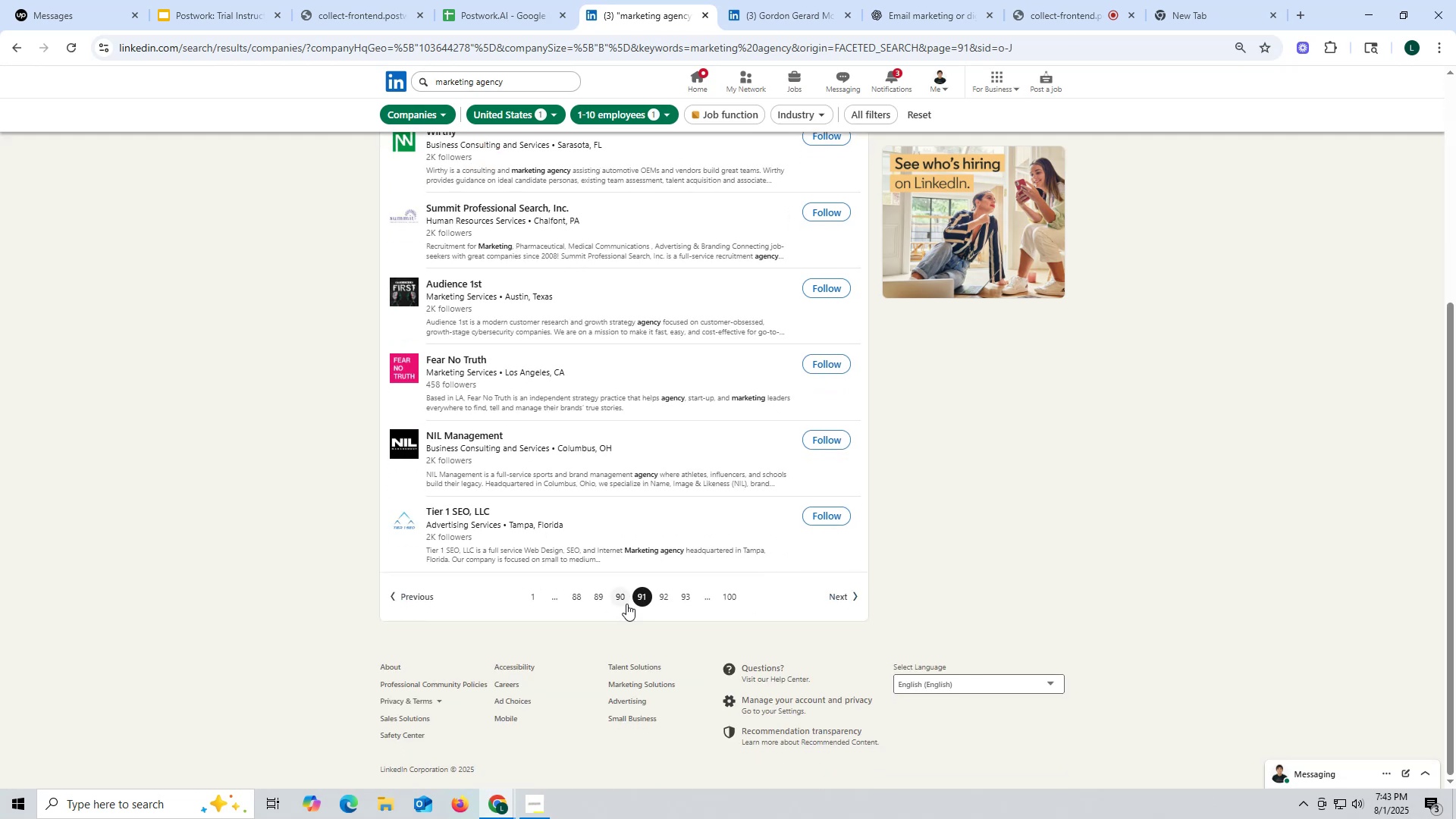 
left_click([620, 599])
 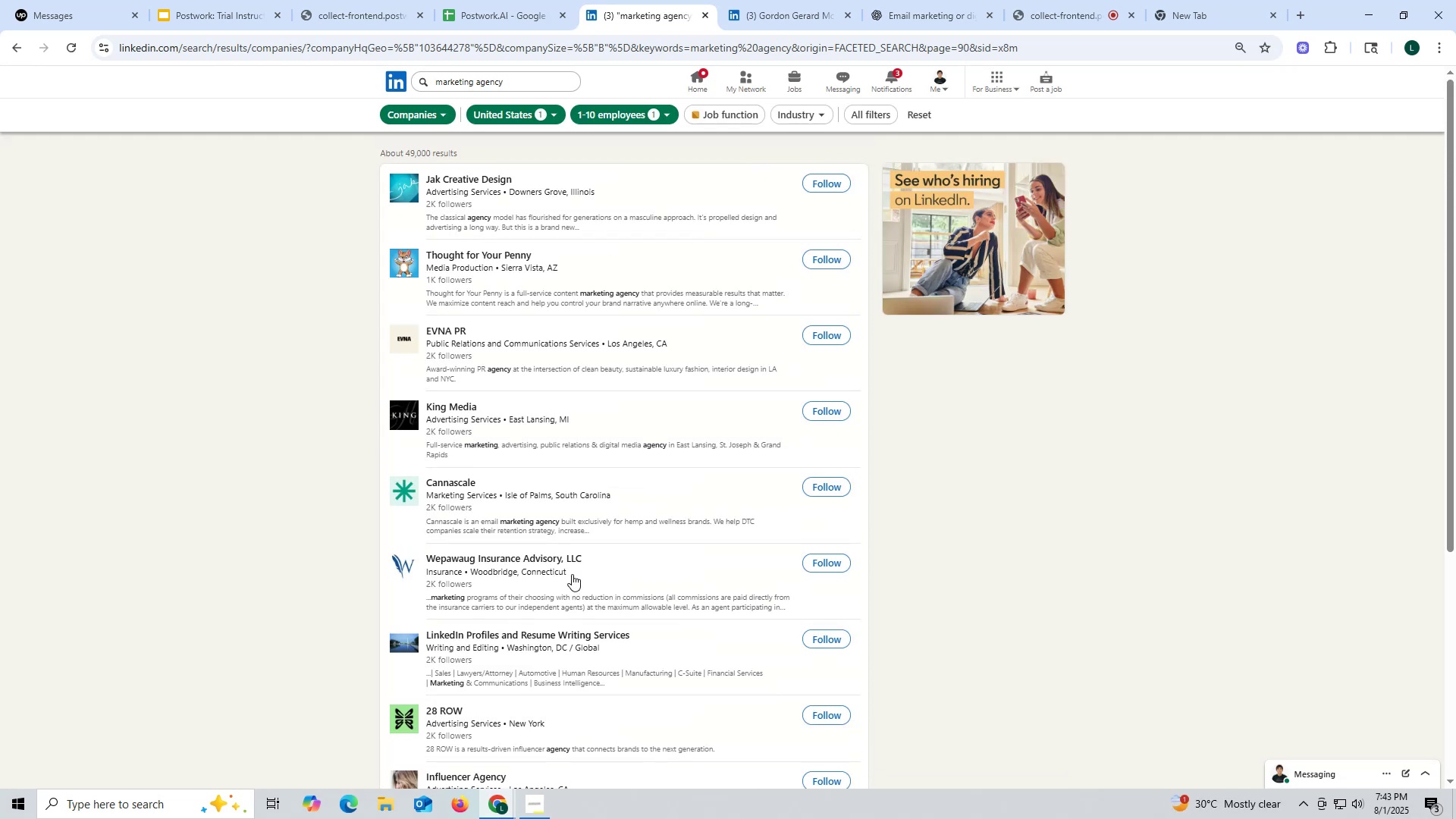 
wait(11.16)
 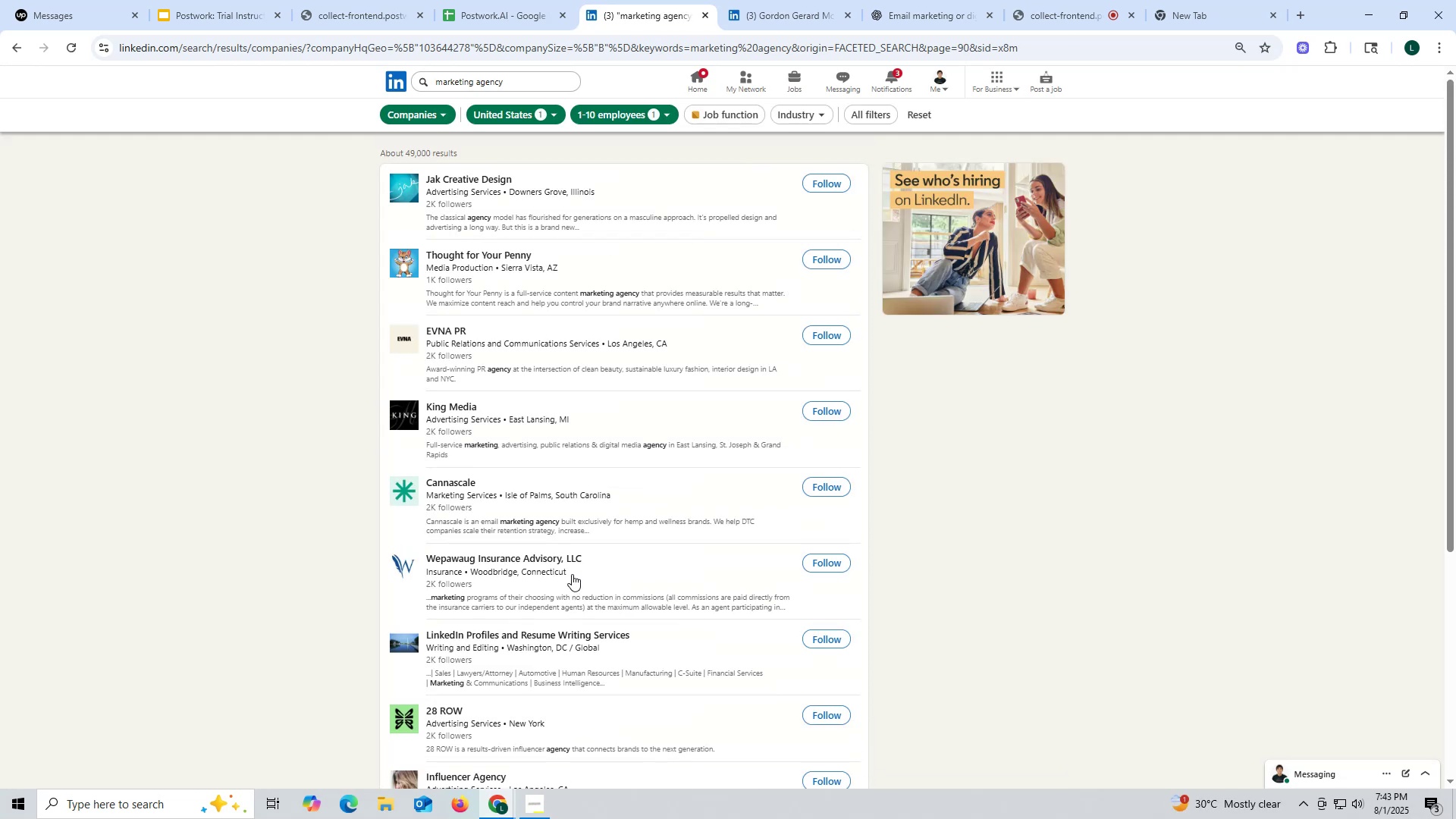 
scroll: coordinate [529, 577], scroll_direction: down, amount: 5.0
 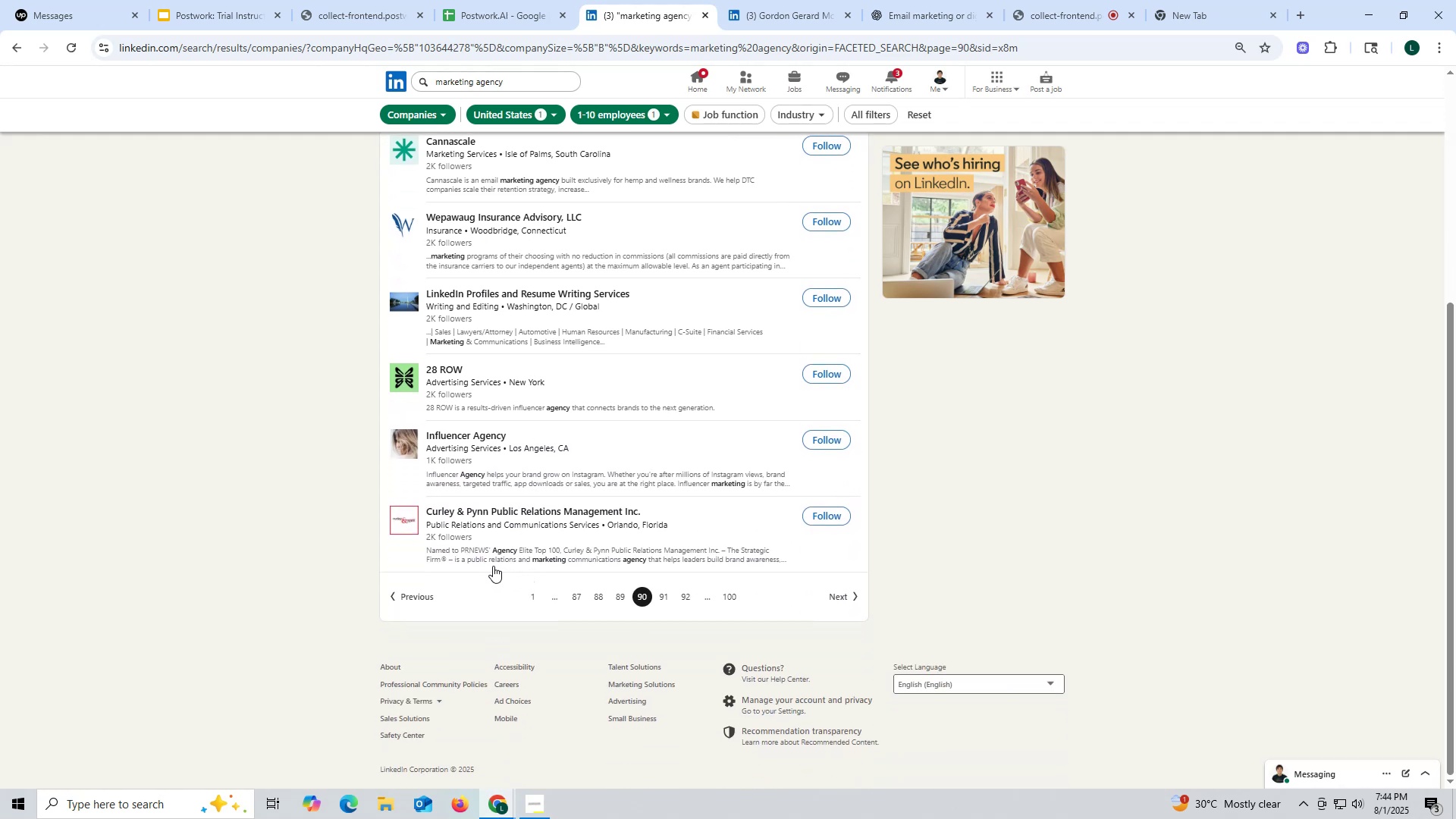 
right_click([497, 510])
 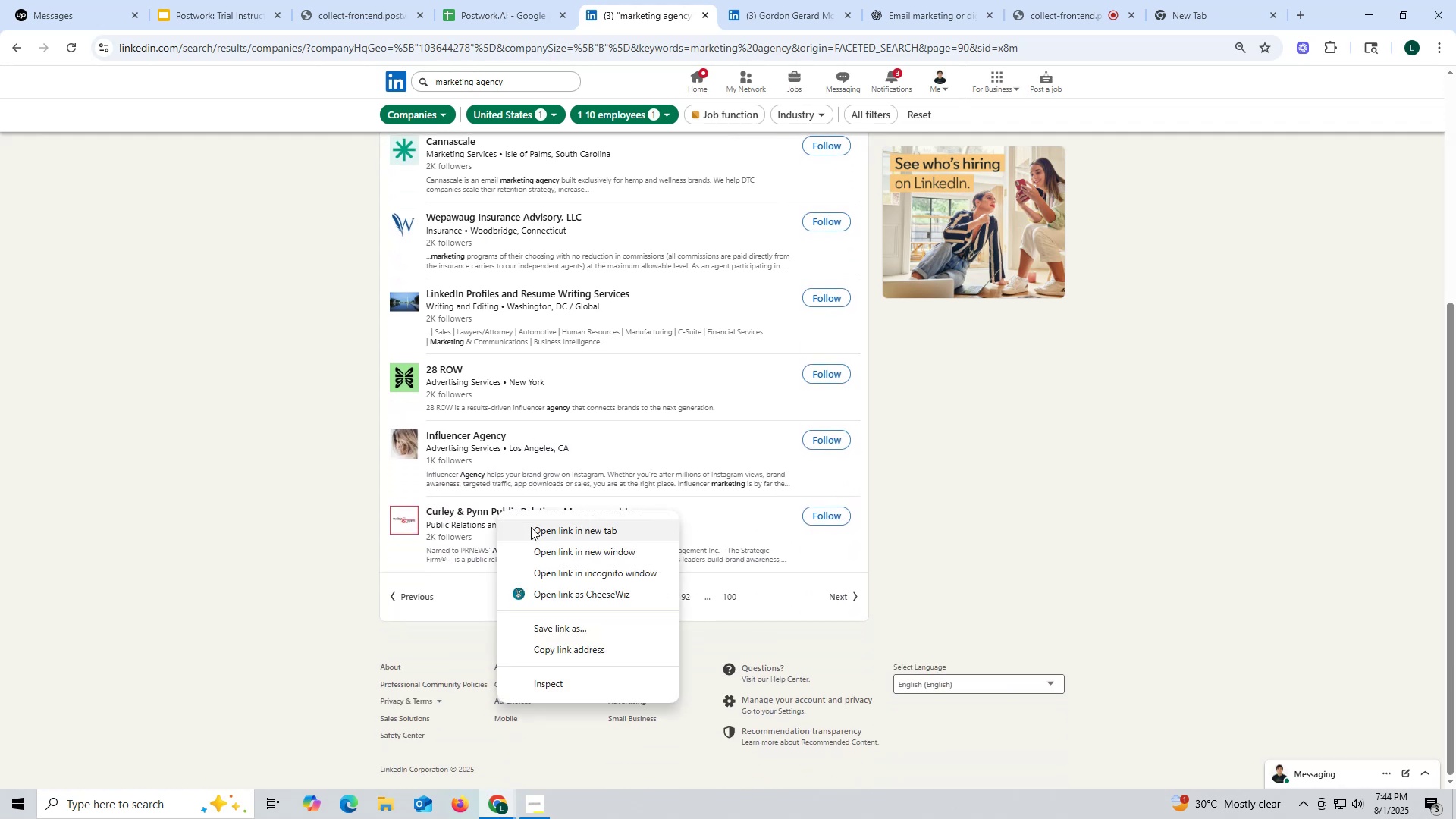 
left_click([531, 528])
 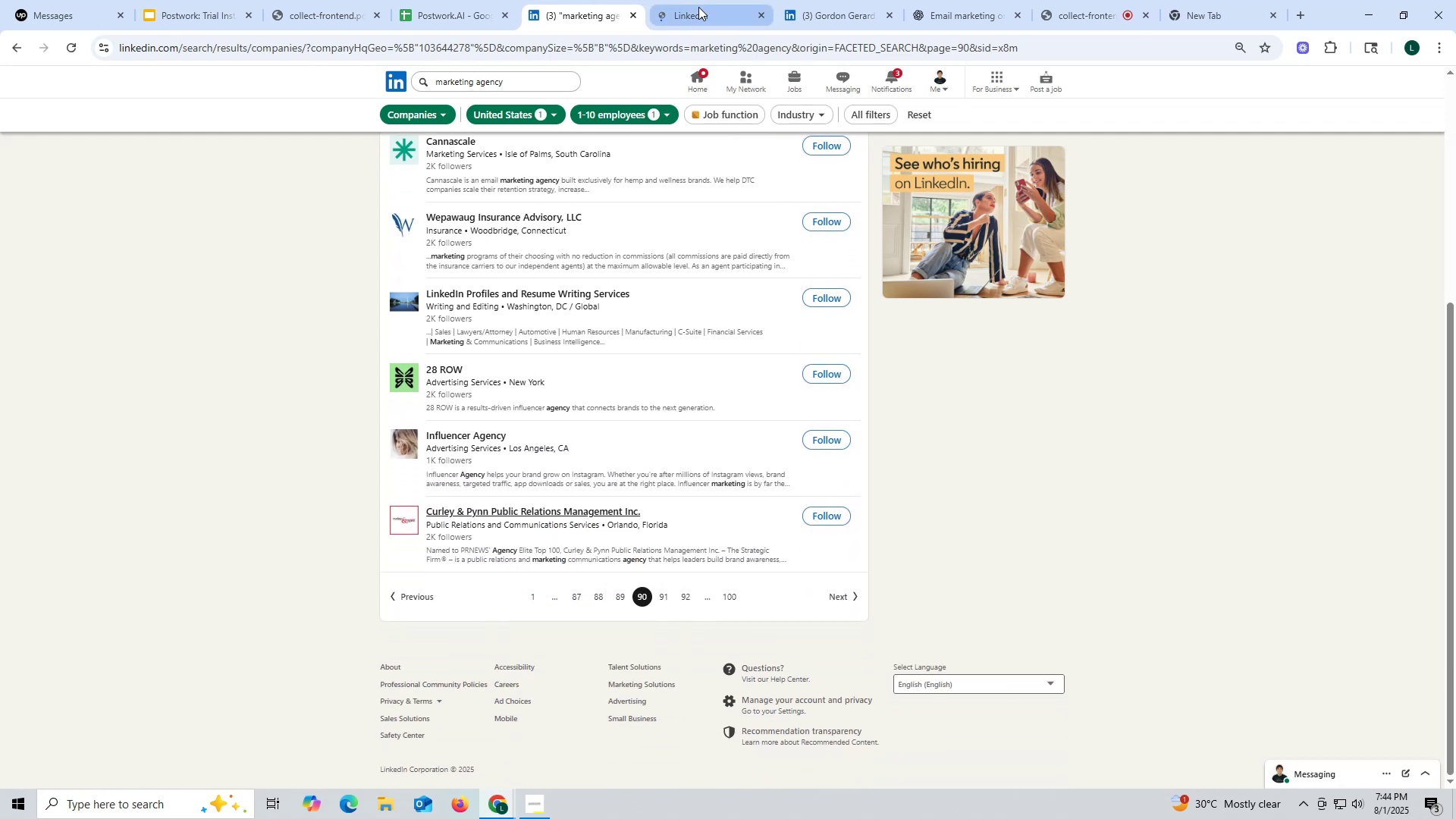 
left_click([704, 6])
 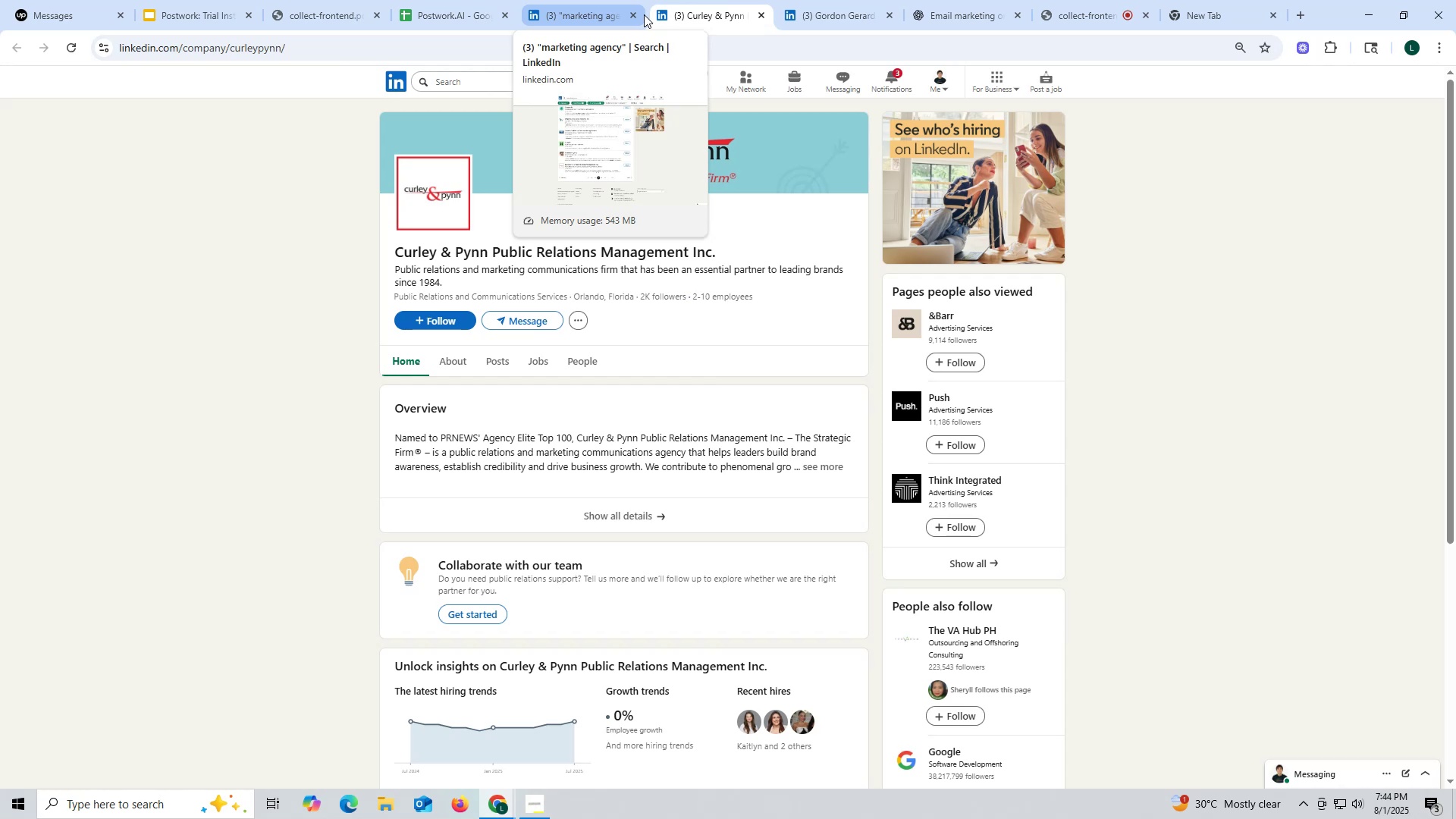 
wait(37.92)
 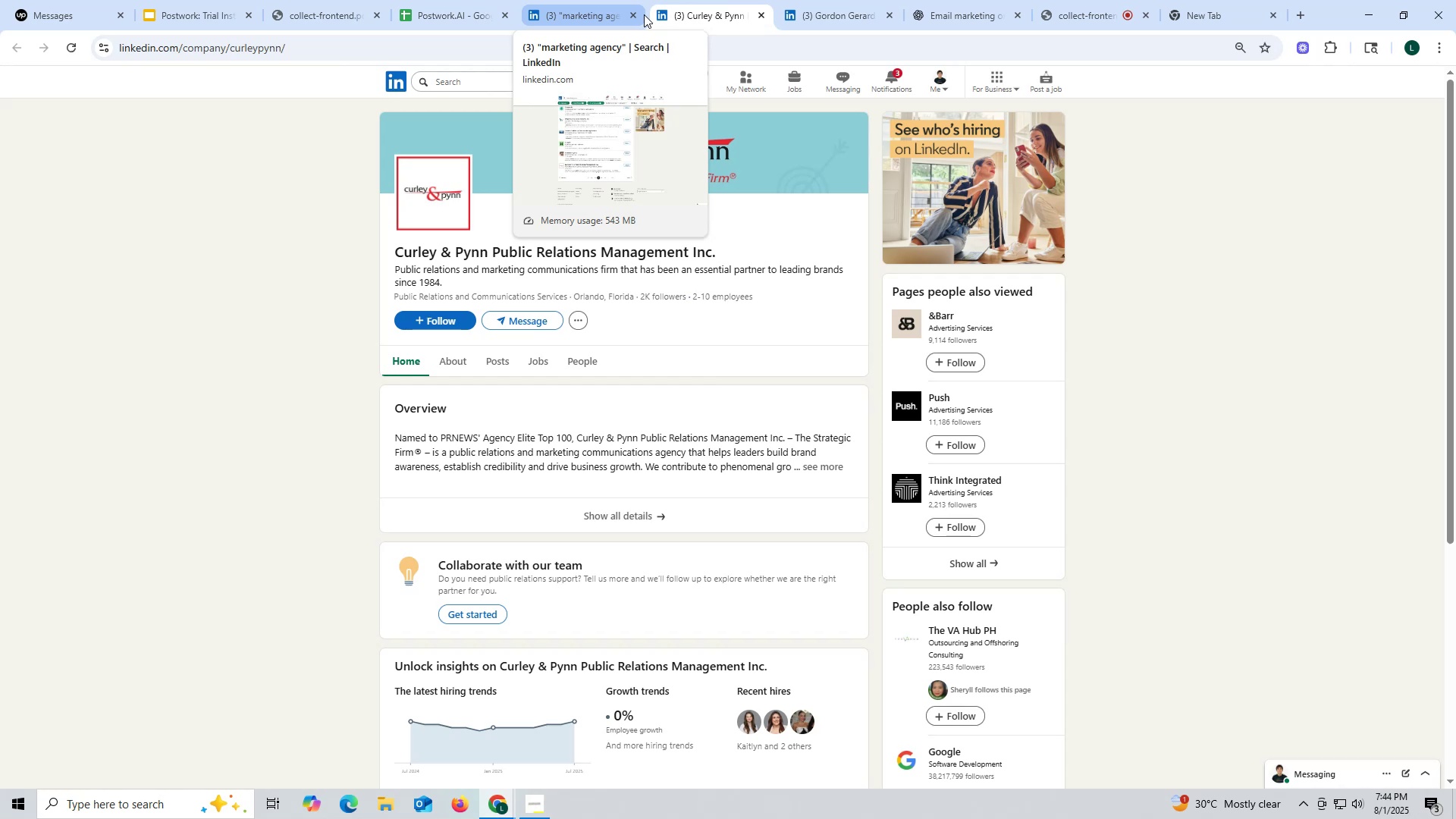 
left_click([489, 368])
 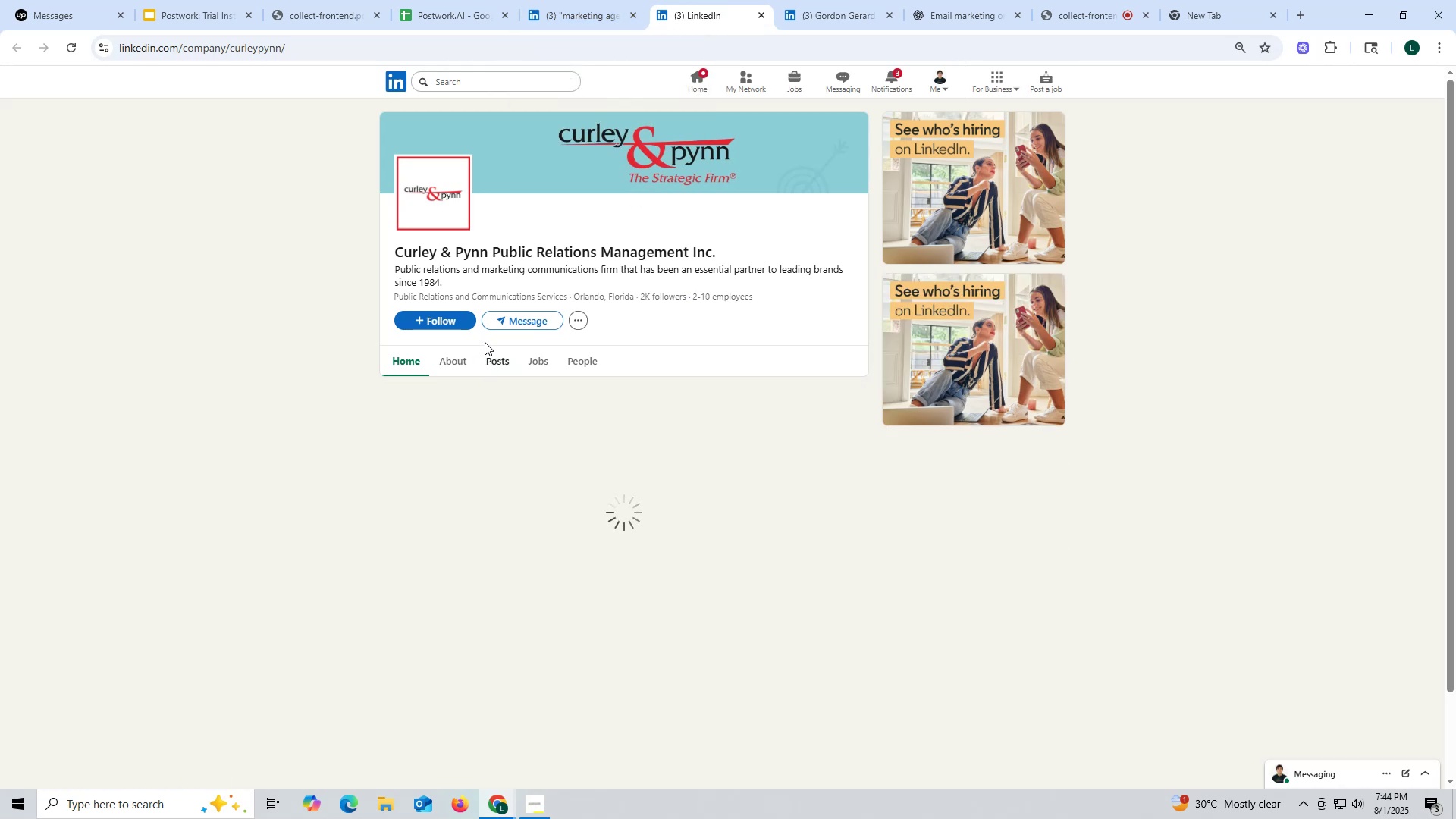 
mouse_move([443, 369])
 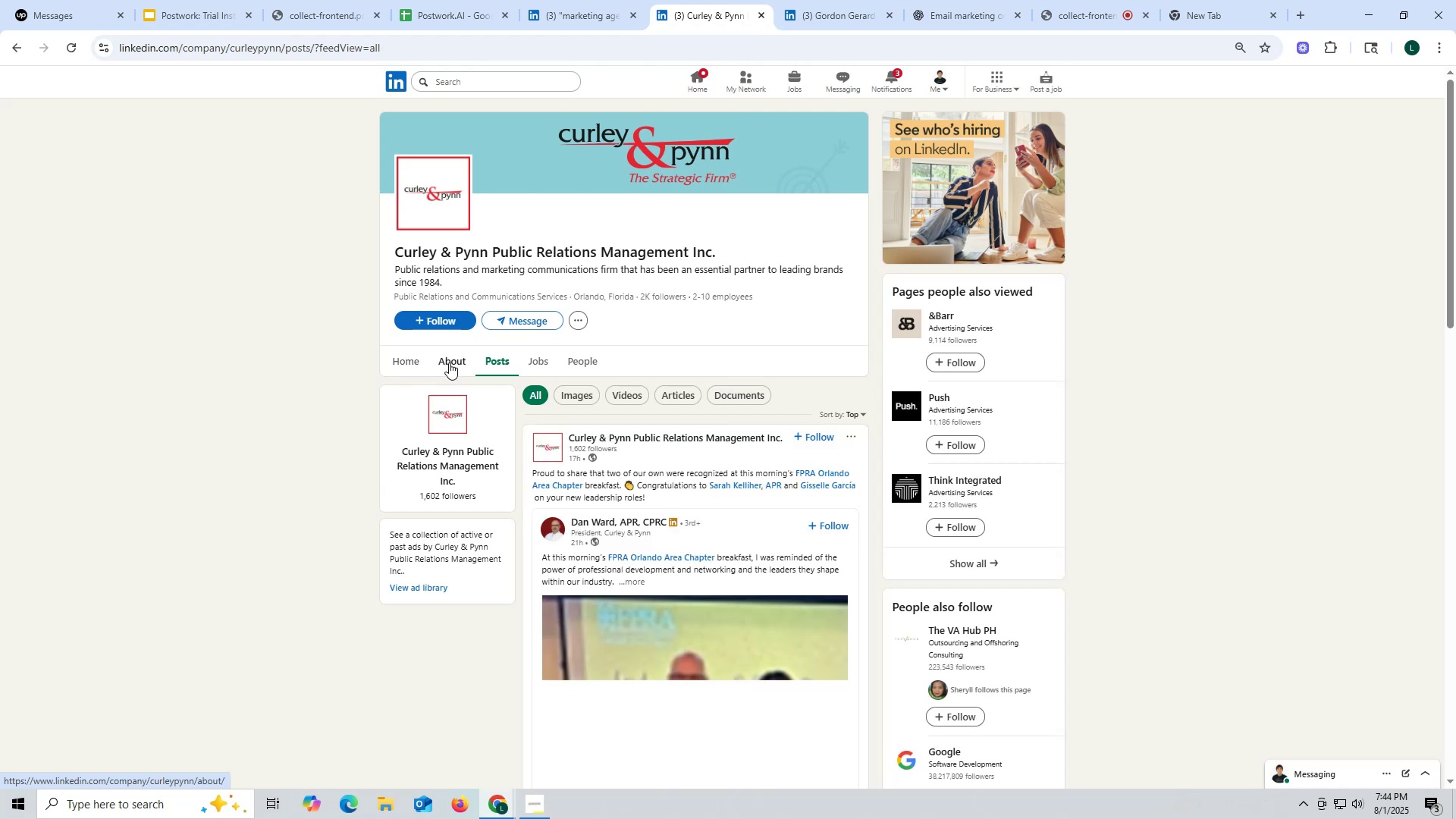 
left_click([449, 362])
 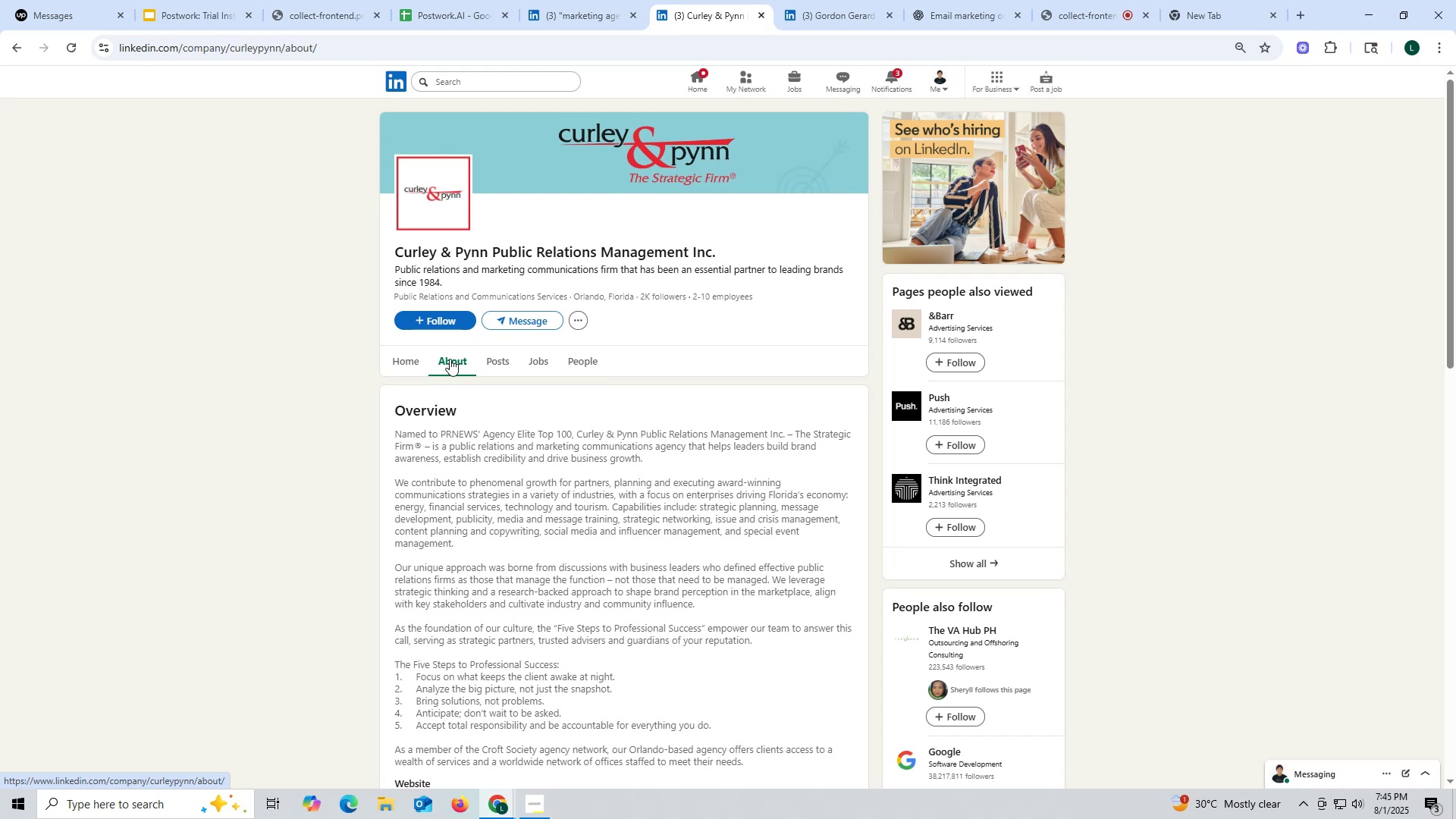 
wait(14.42)
 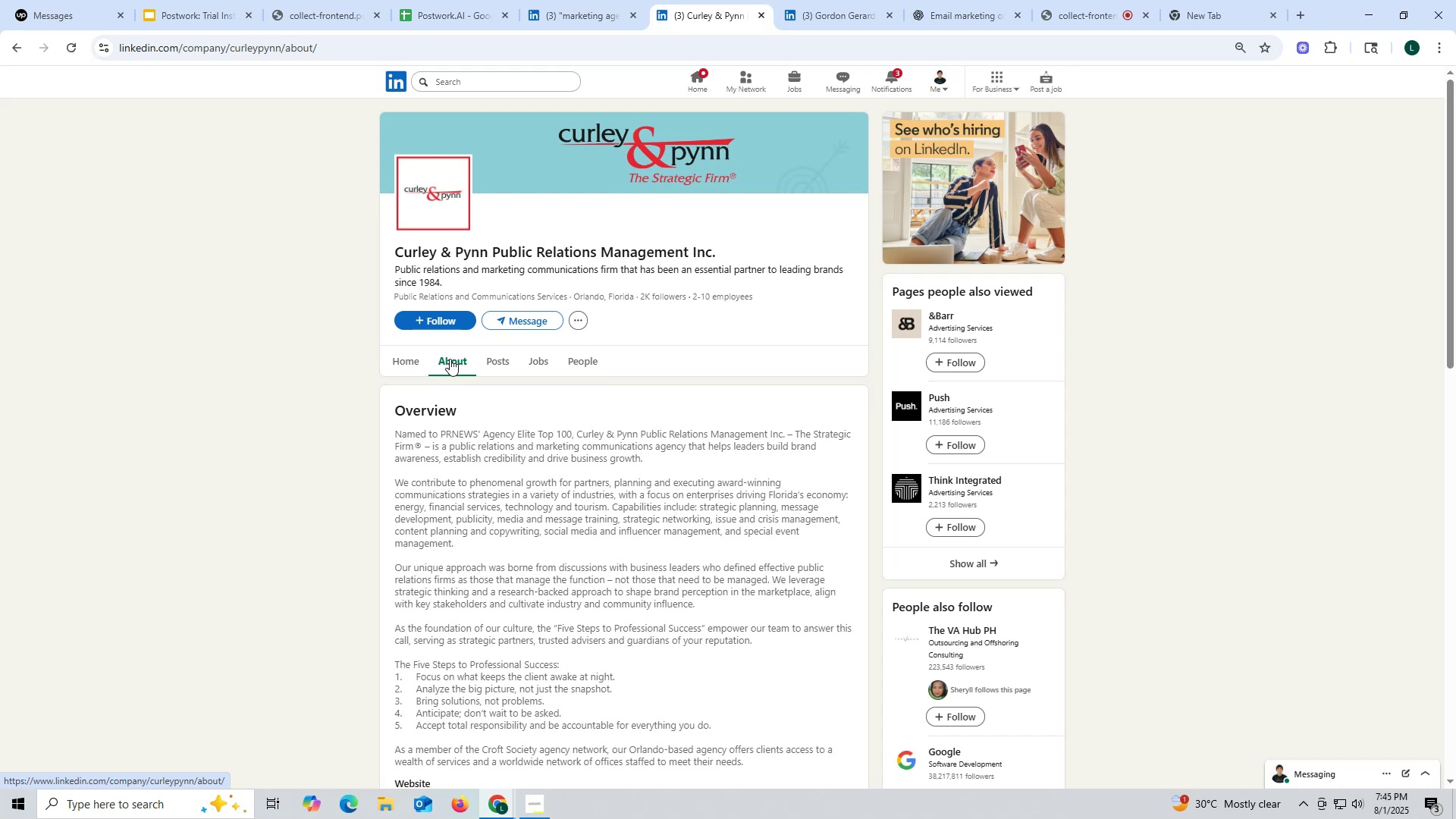 
scroll: coordinate [465, 489], scroll_direction: down, amount: 3.0
 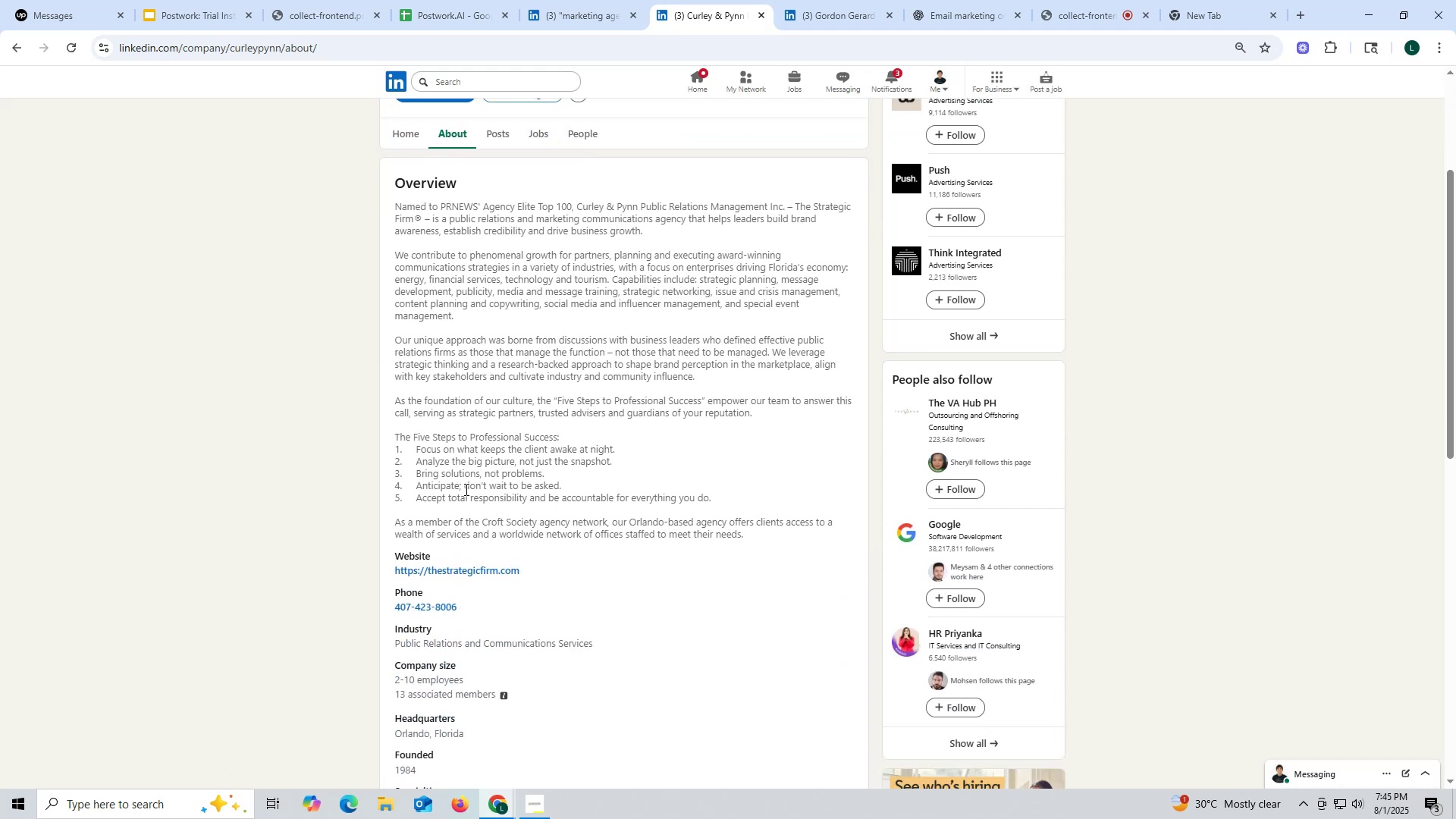 
scroll: coordinate [465, 489], scroll_direction: none, amount: 0.0
 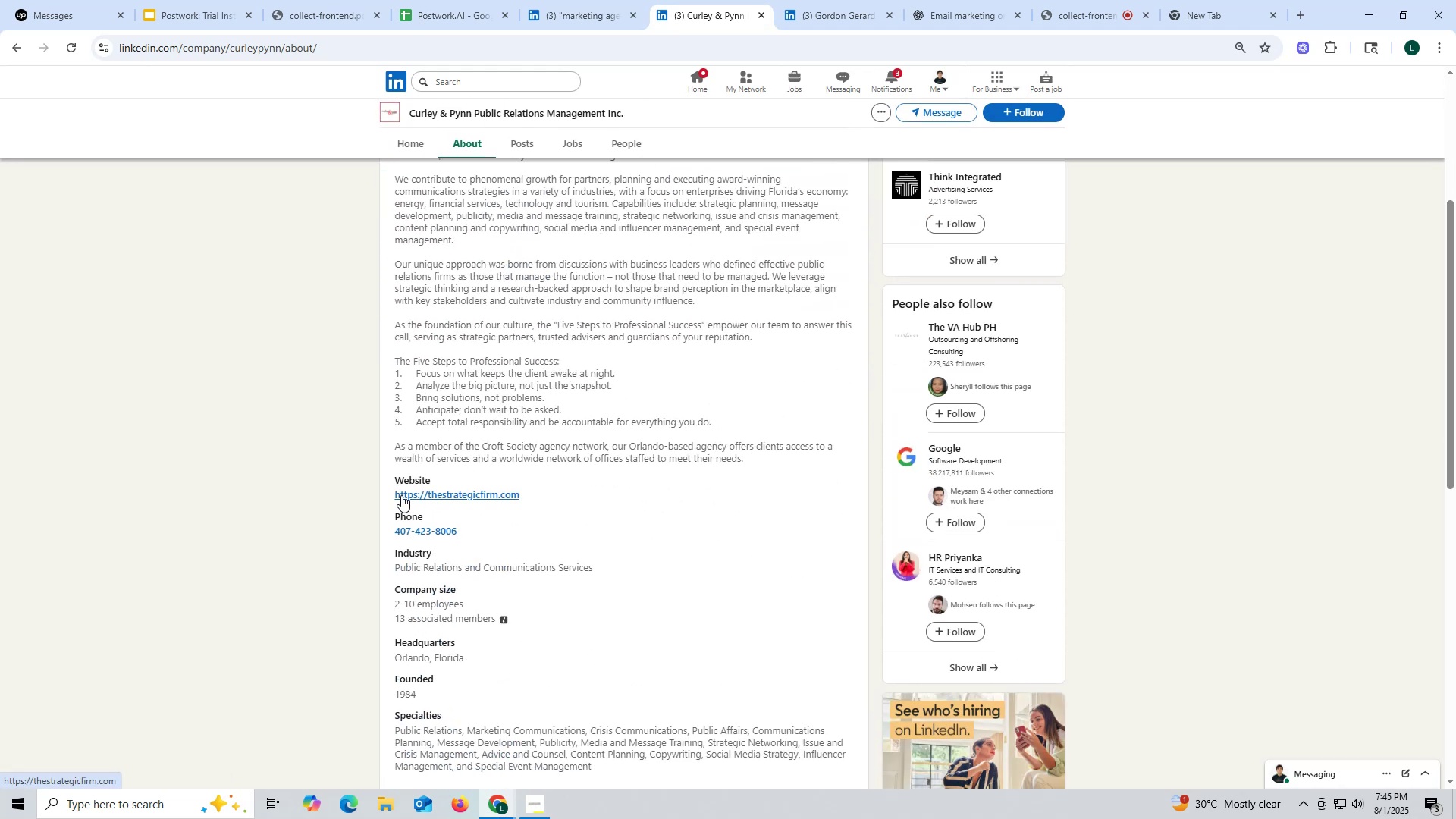 
left_click_drag(start_coordinate=[390, 493], to_coordinate=[534, 493])
 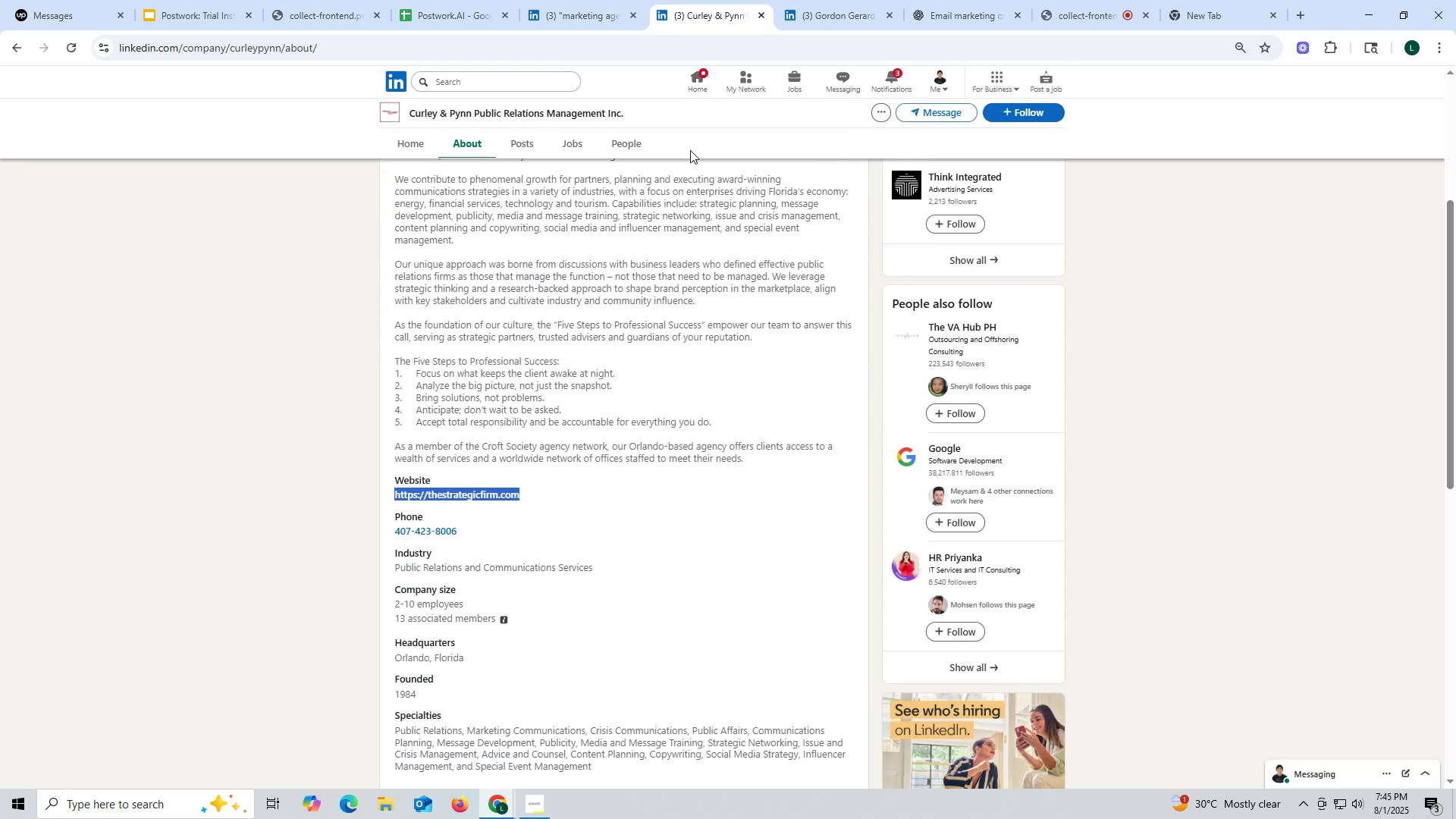 
key(Control+ControlLeft)
 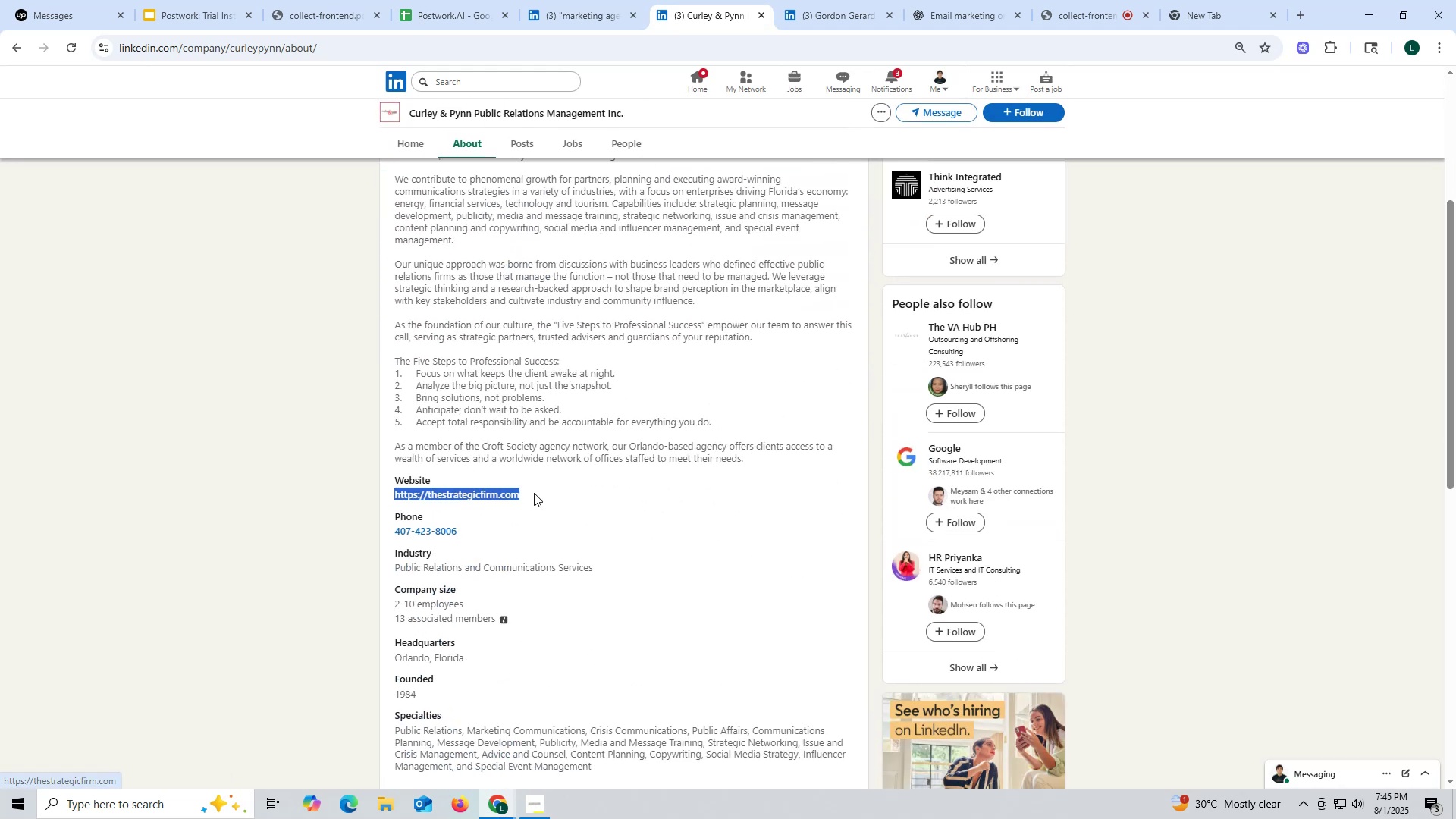 
key(Control+C)
 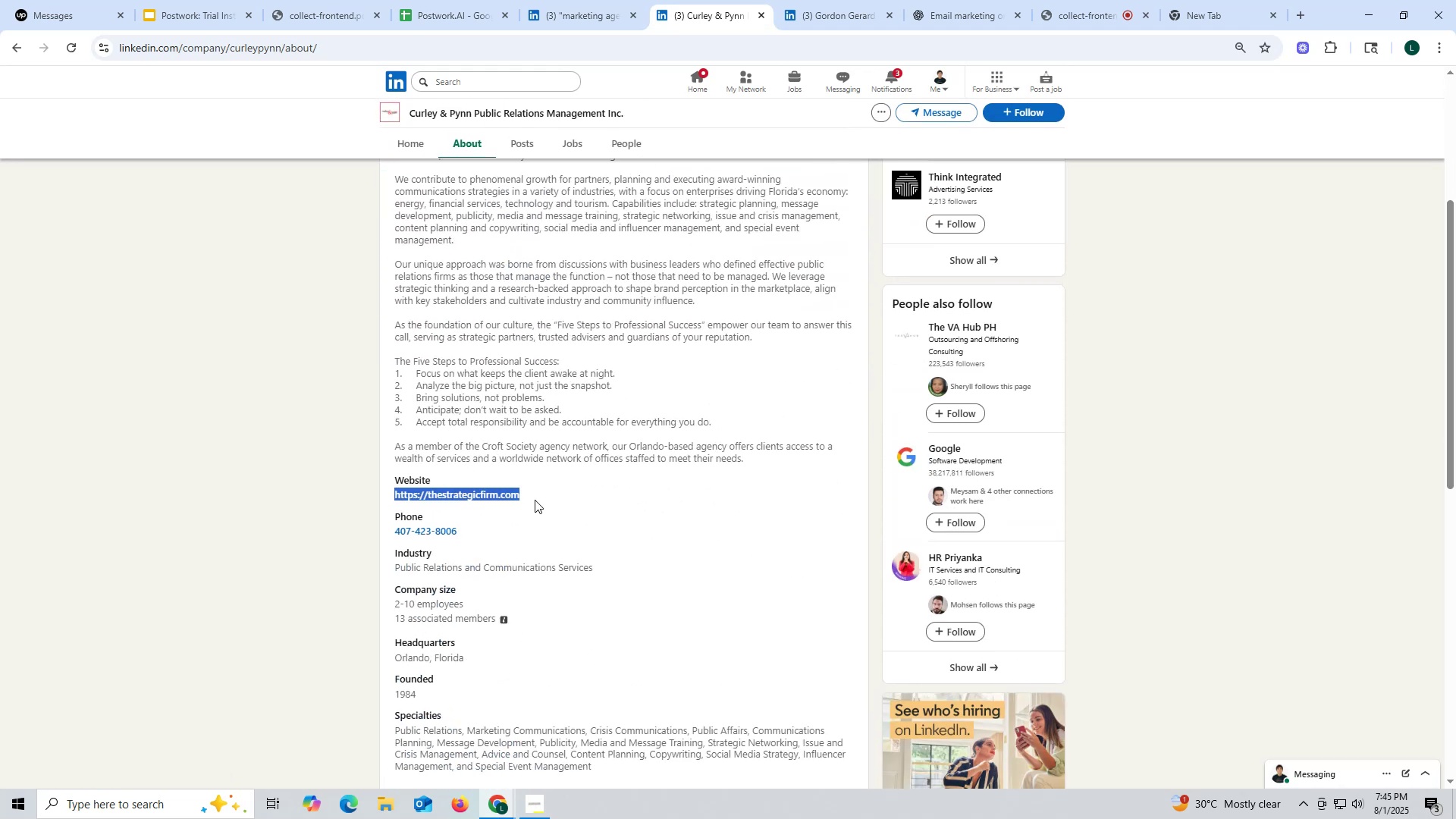 
key(Control+ControlLeft)
 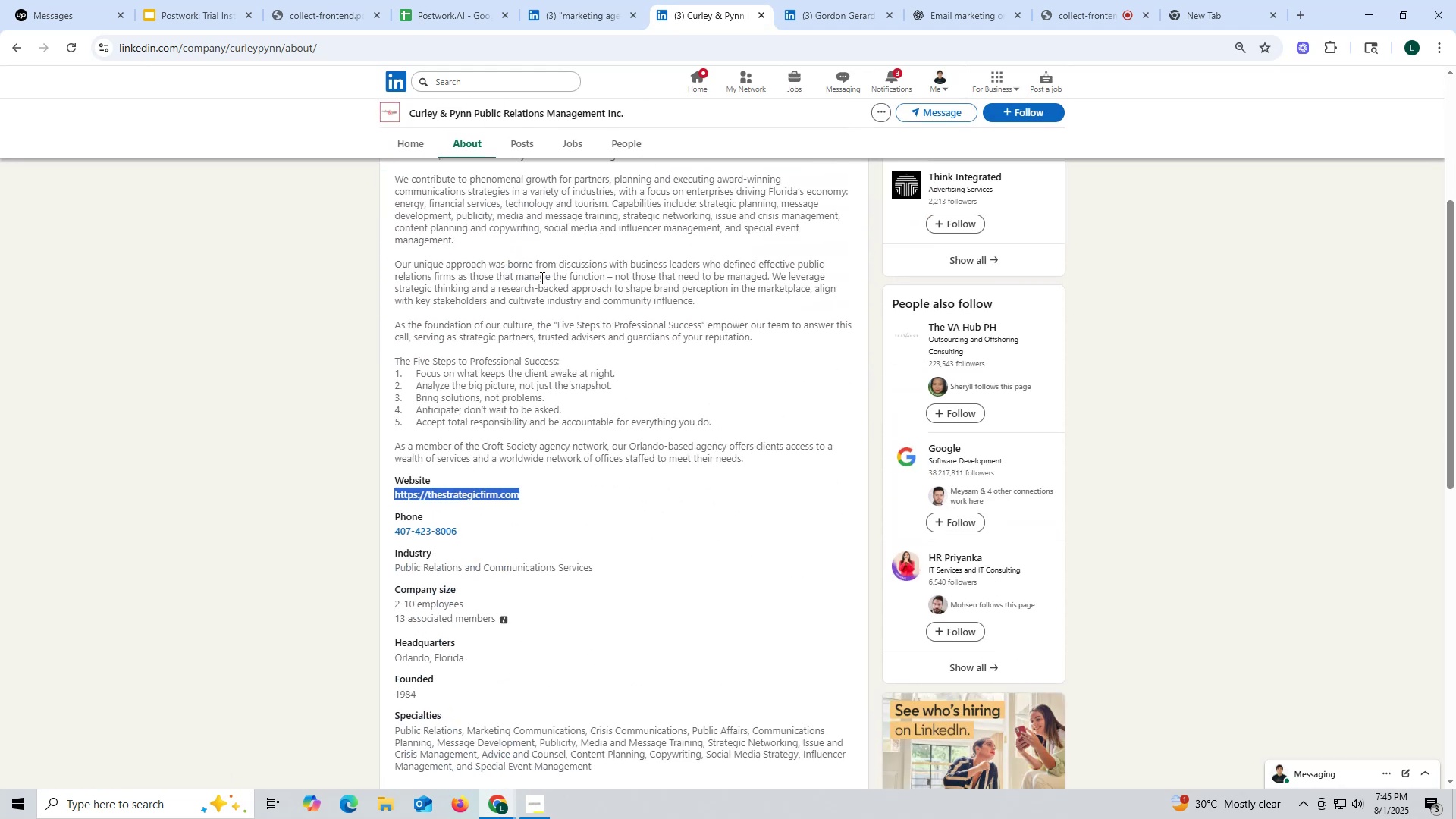 
key(Control+C)
 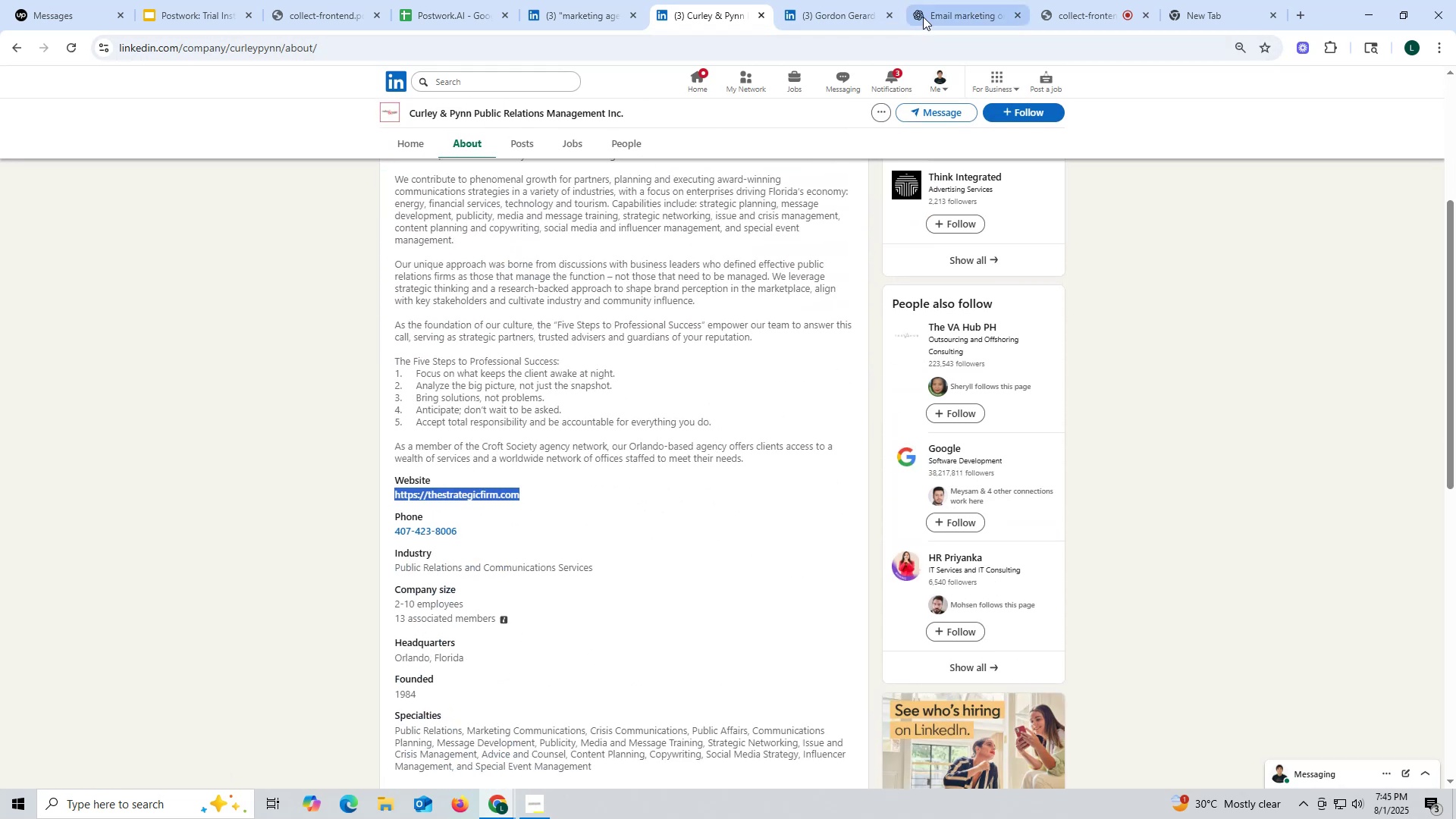 
left_click([925, 14])
 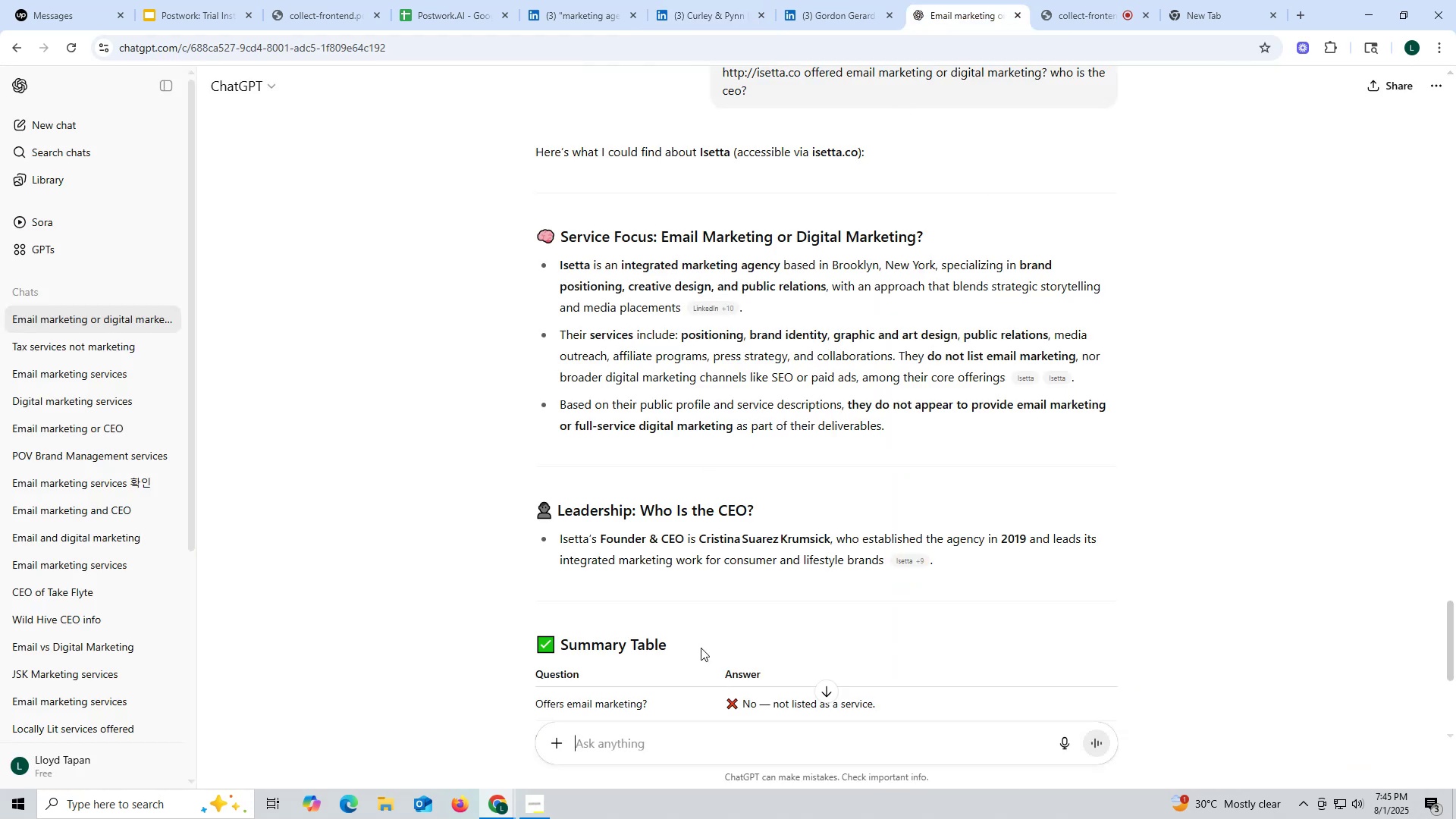 
left_click([656, 748])
 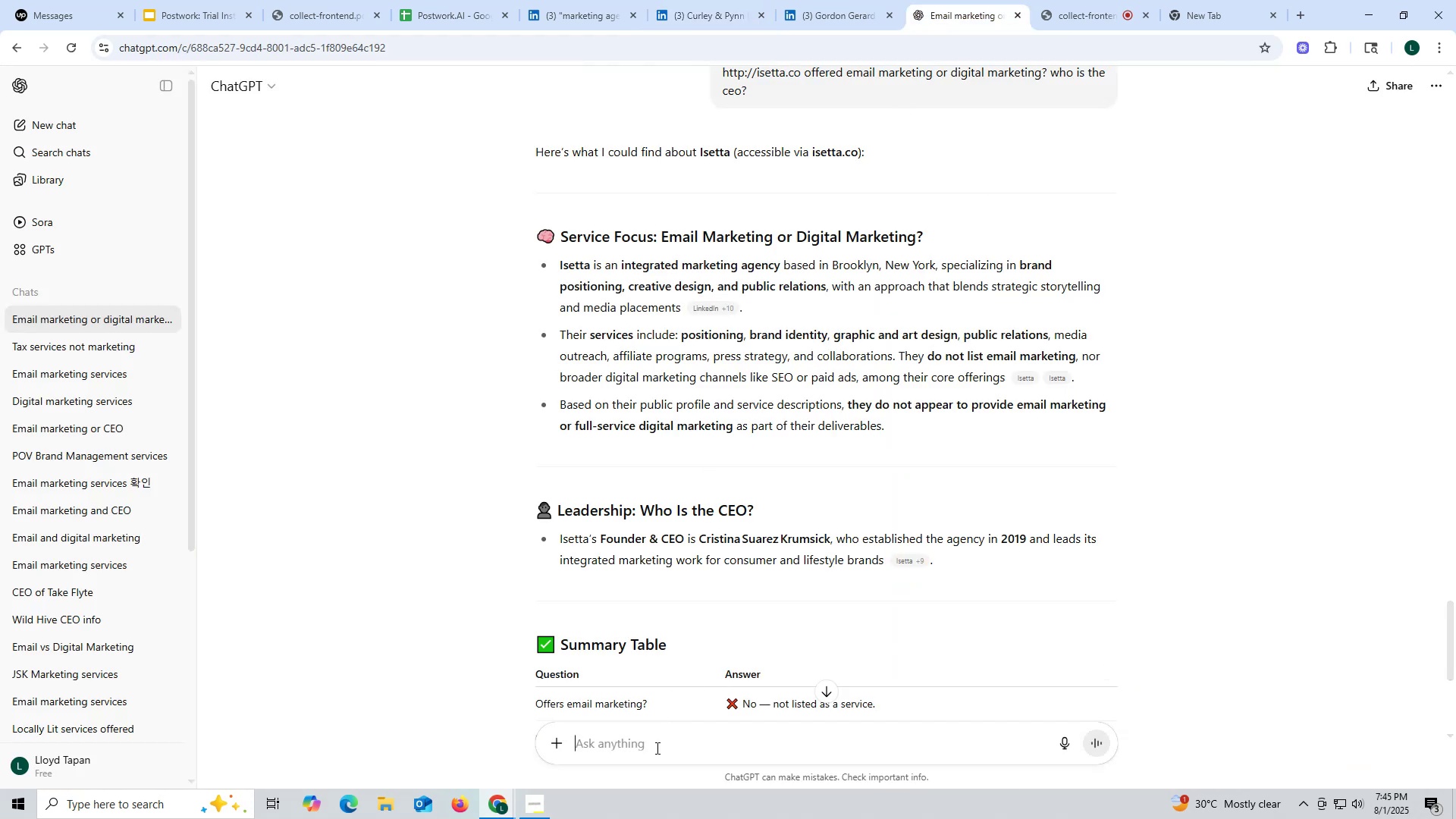 
key(Control+ControlLeft)
 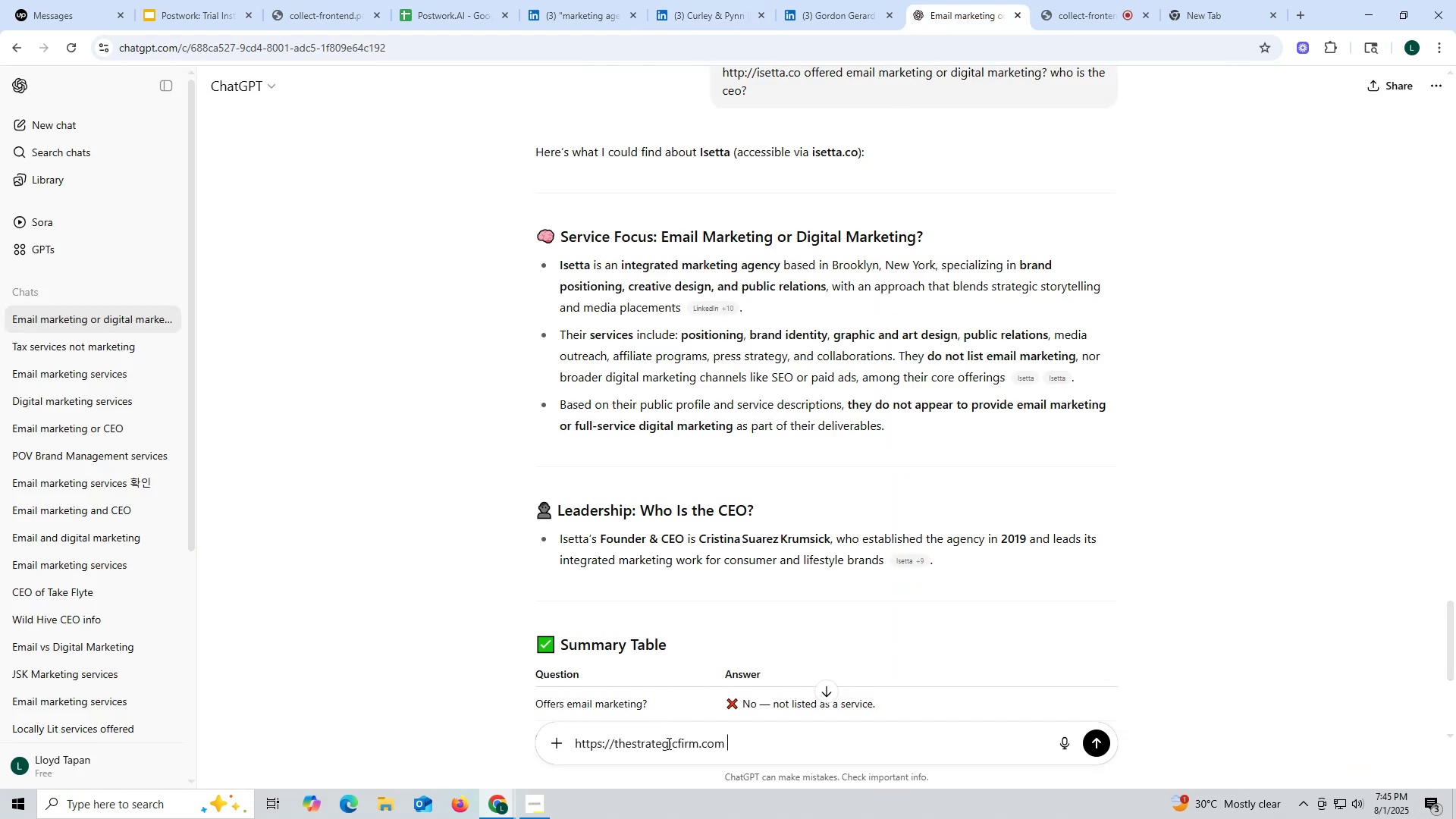 
key(Control+V)
 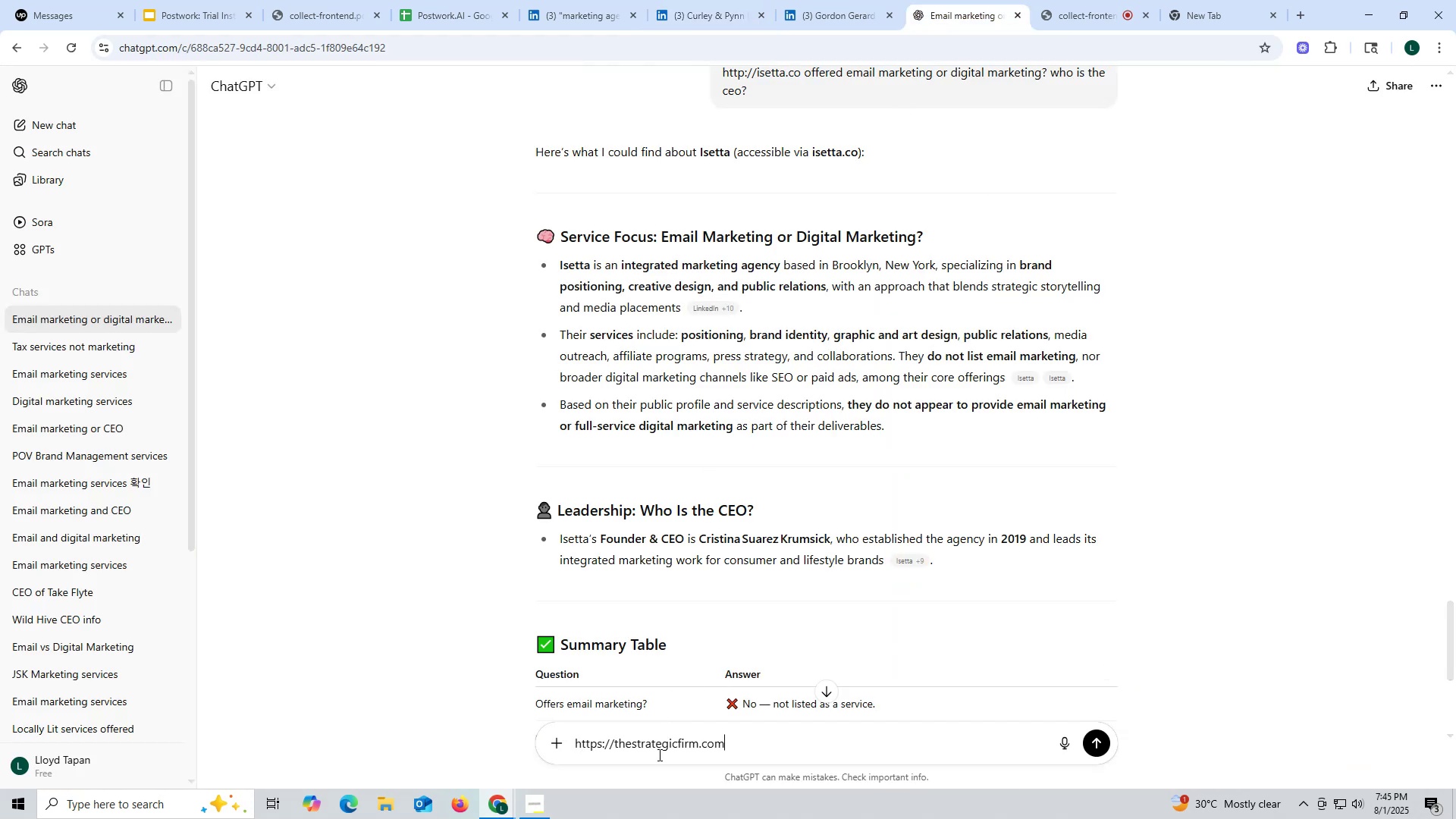 
key(Space)
 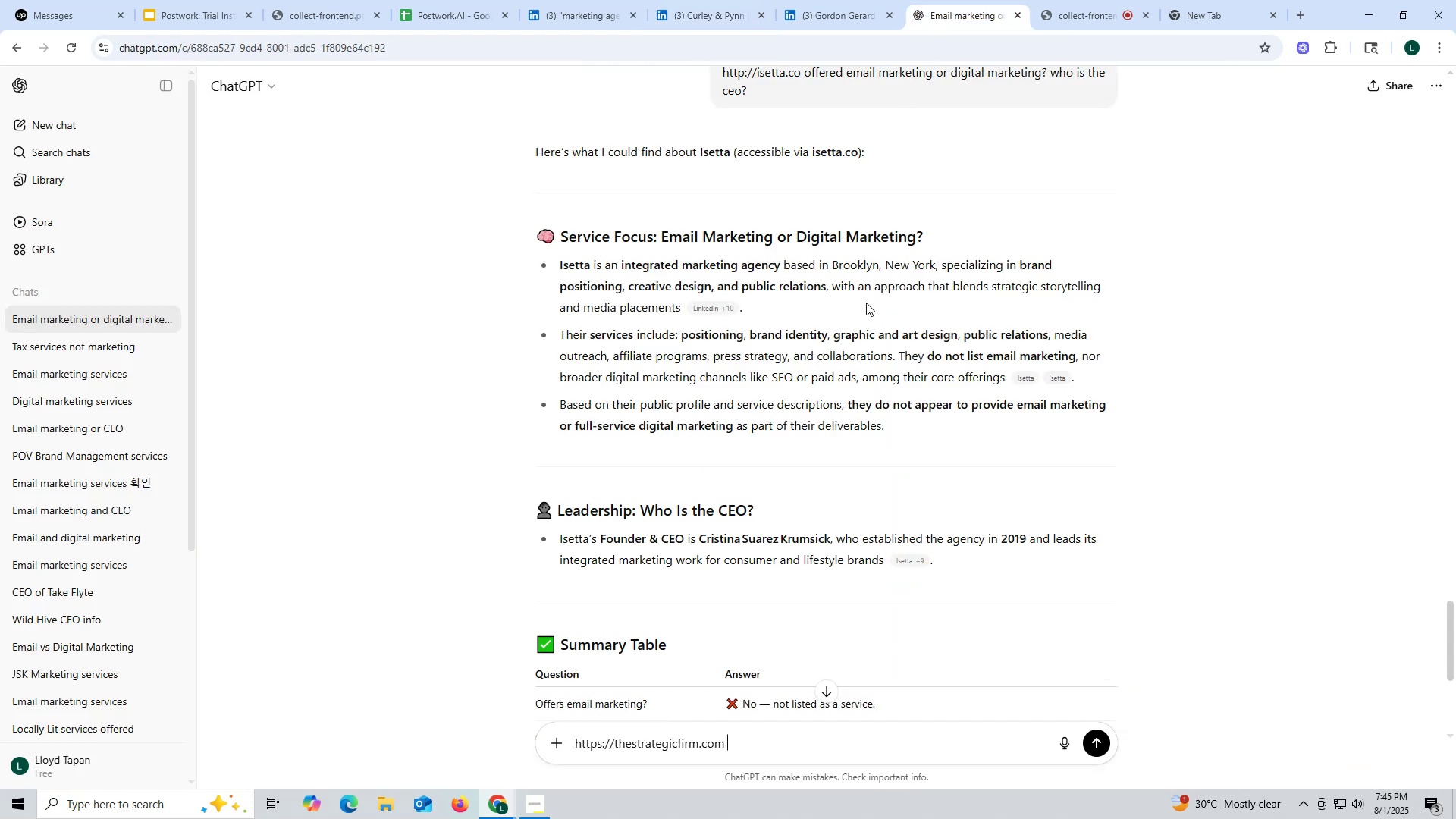 
scroll: coordinate [889, 323], scroll_direction: up, amount: 3.0
 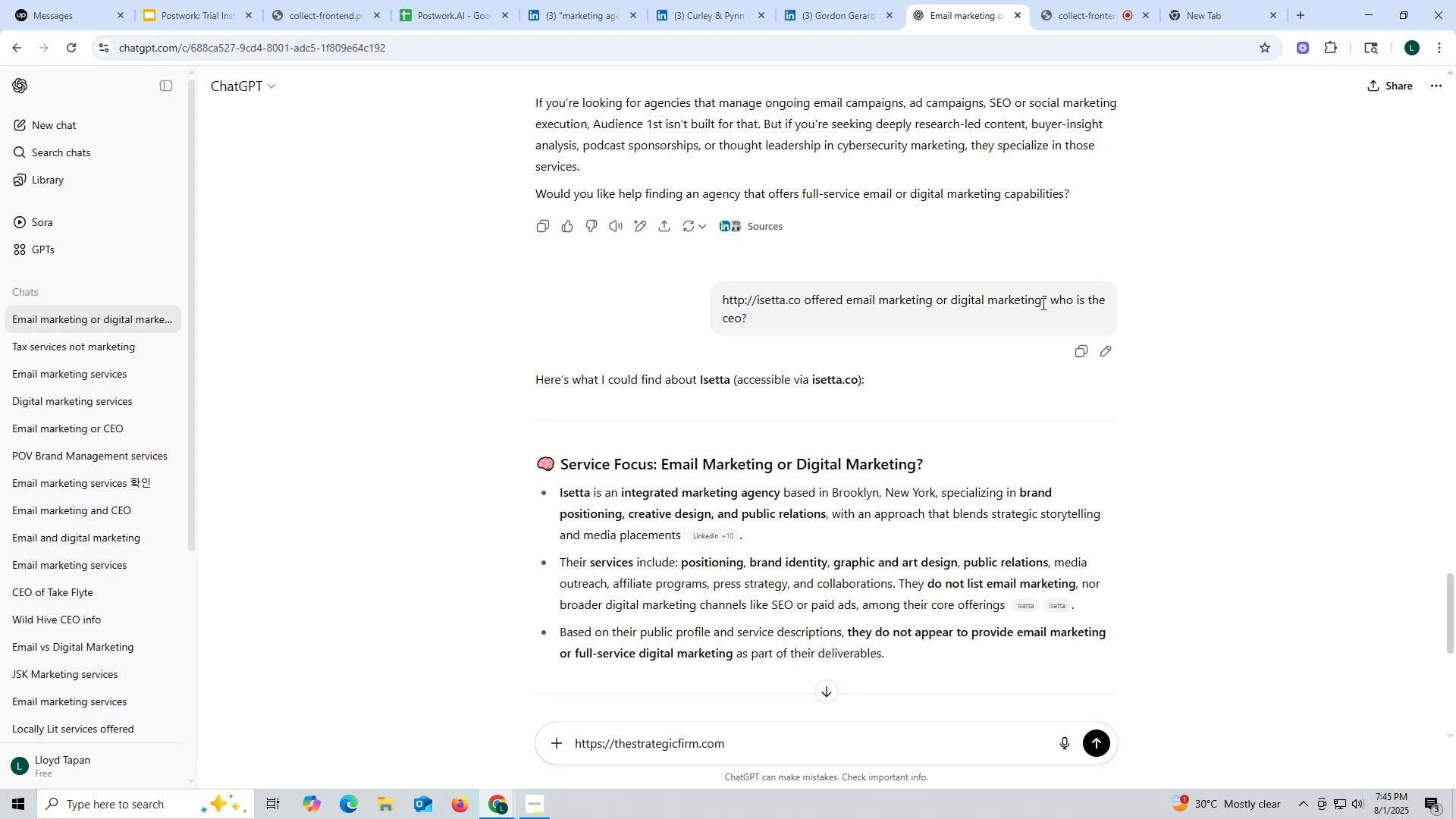 
wait(11.69)
 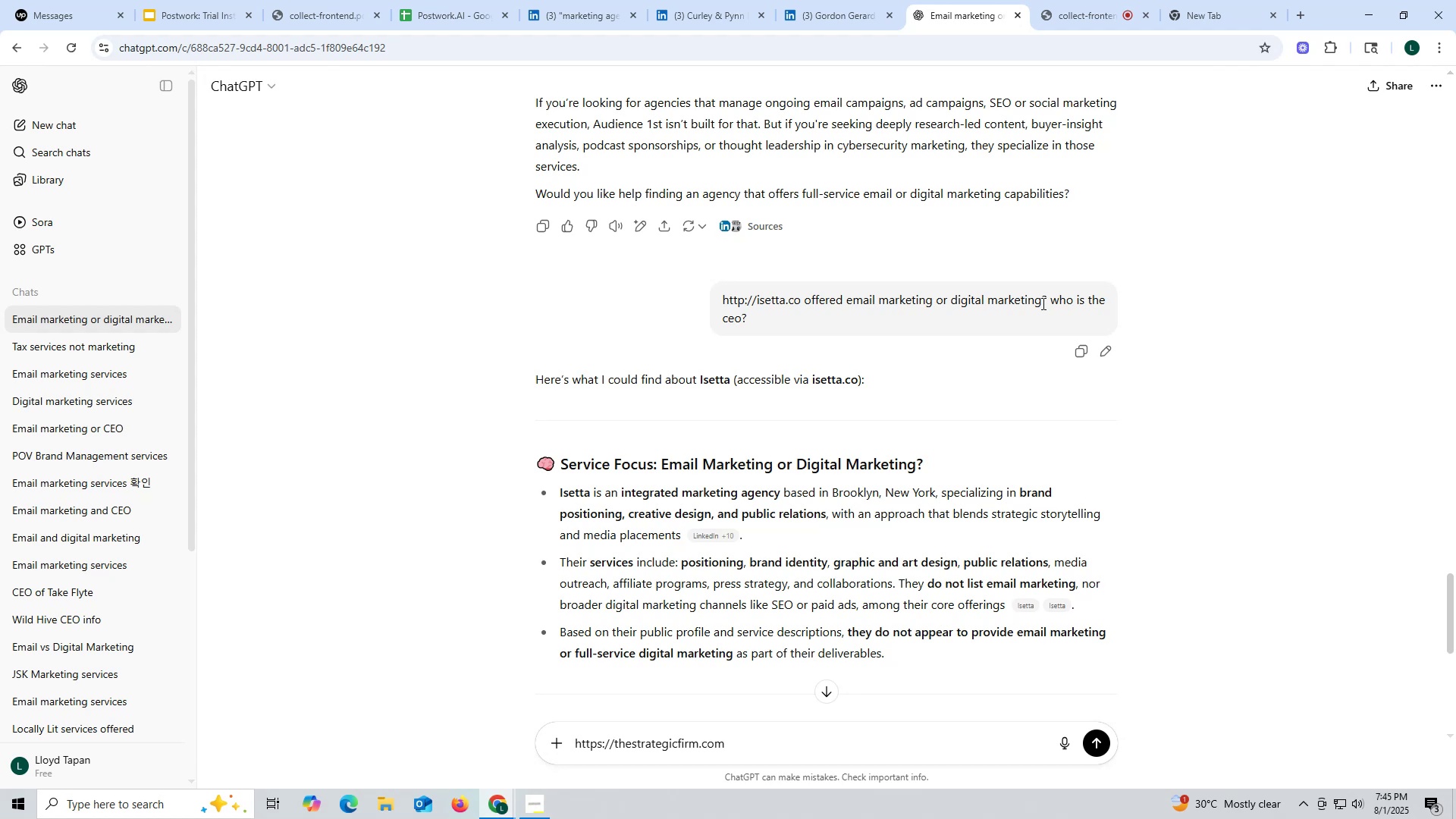 
left_click_drag(start_coordinate=[846, 301], to_coordinate=[853, 304])
 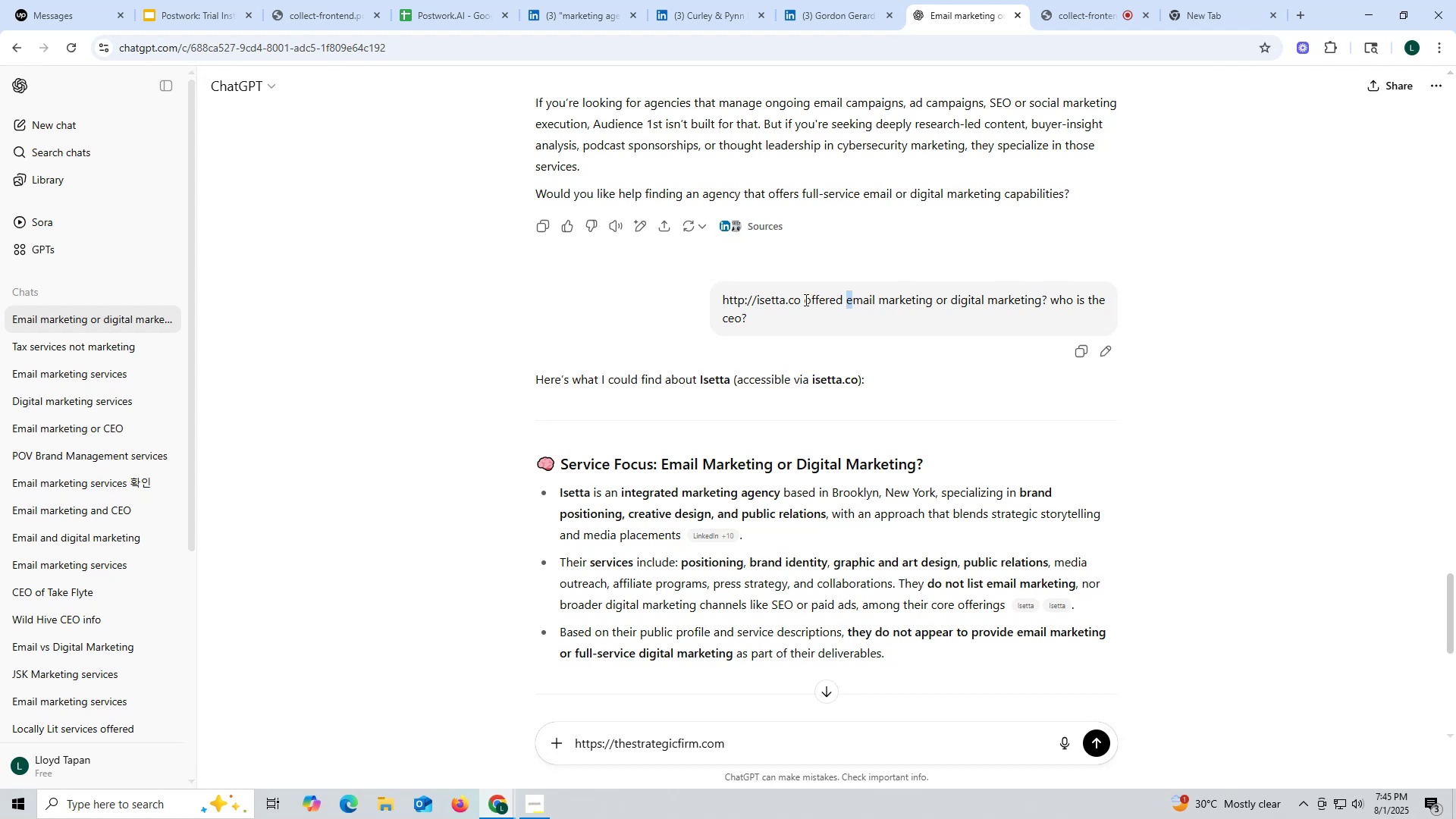 
left_click_drag(start_coordinate=[805, 300], to_coordinate=[844, 324])
 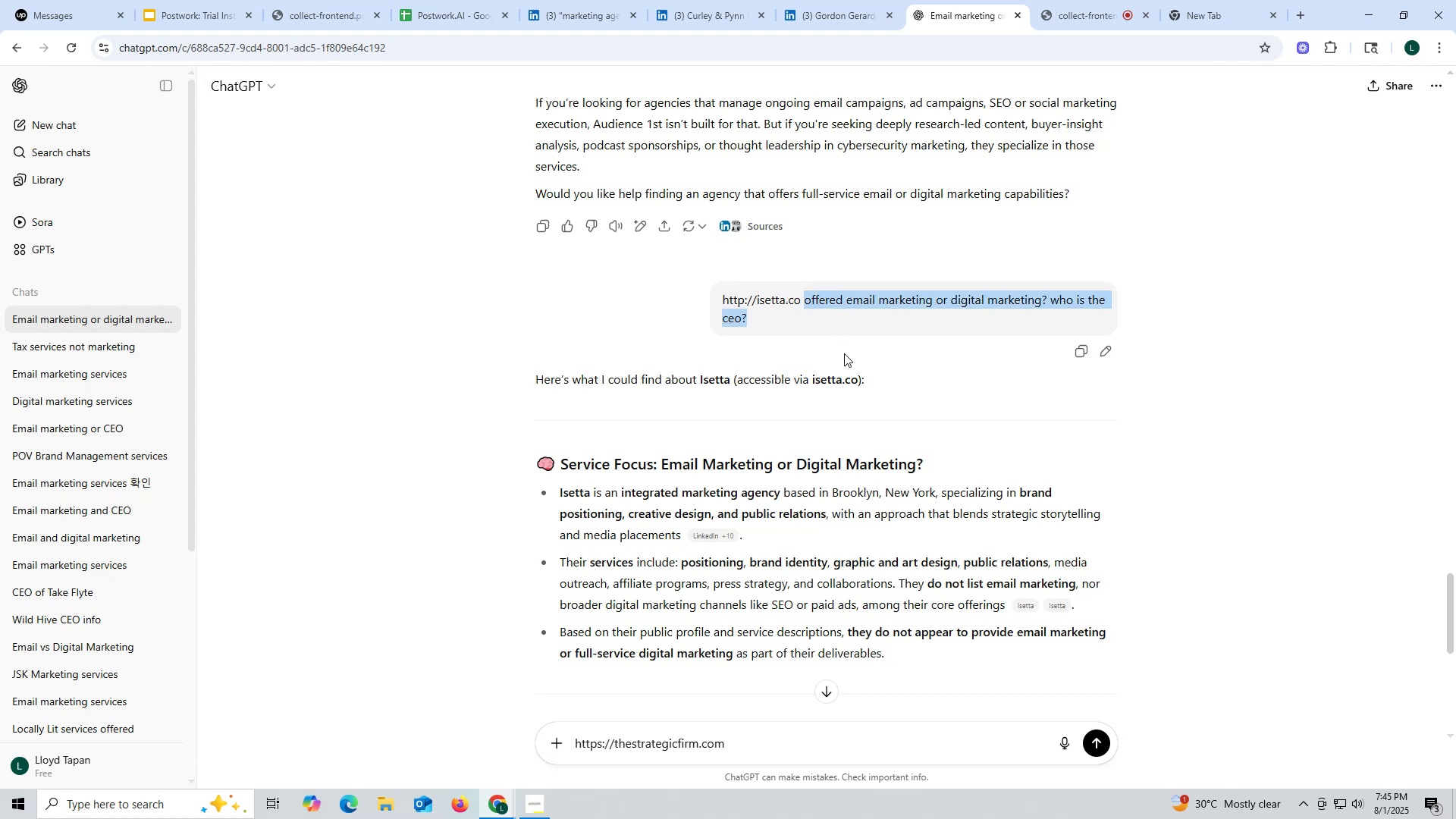 
key(Control+ControlLeft)
 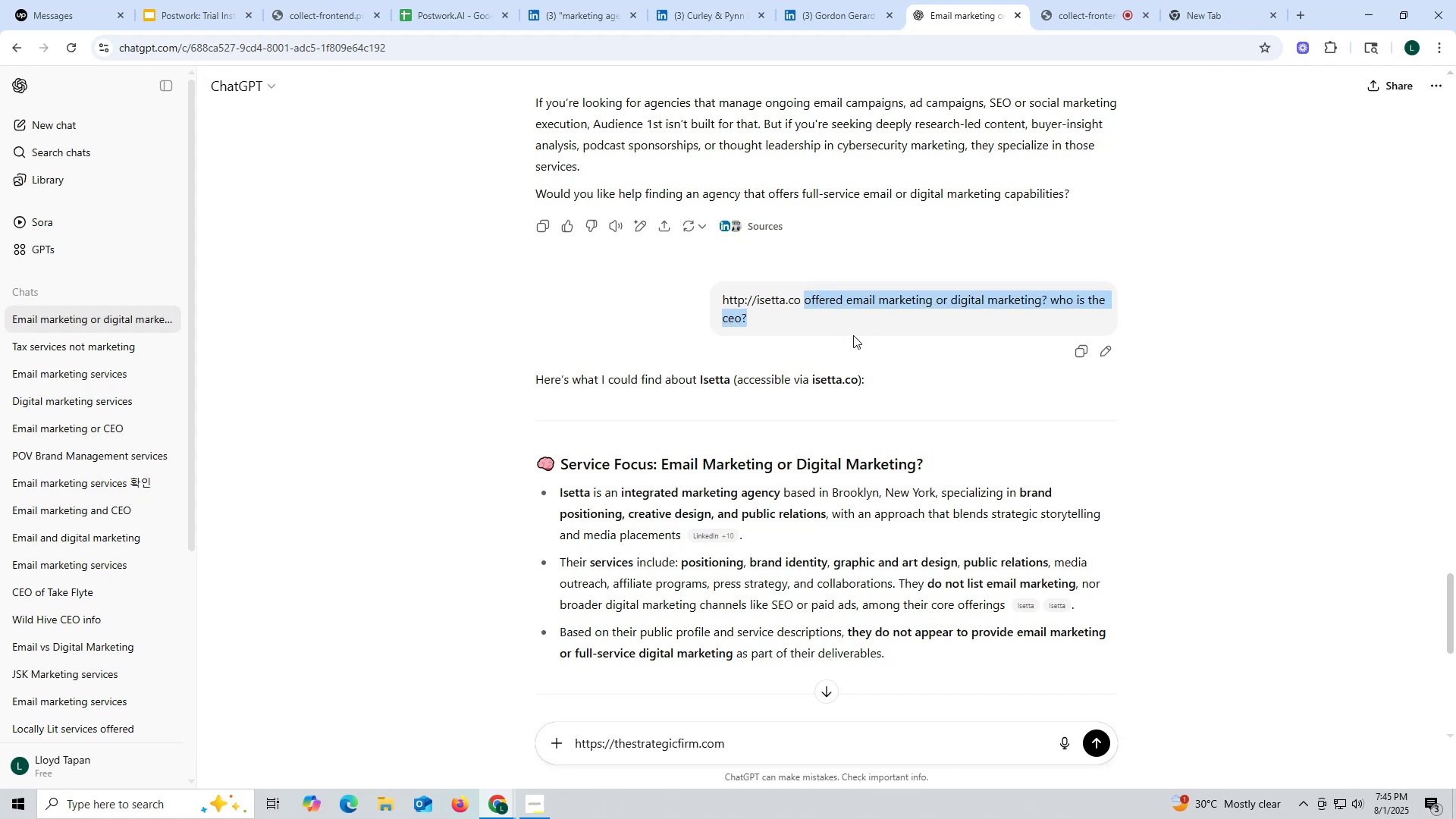 
key(Control+C)
 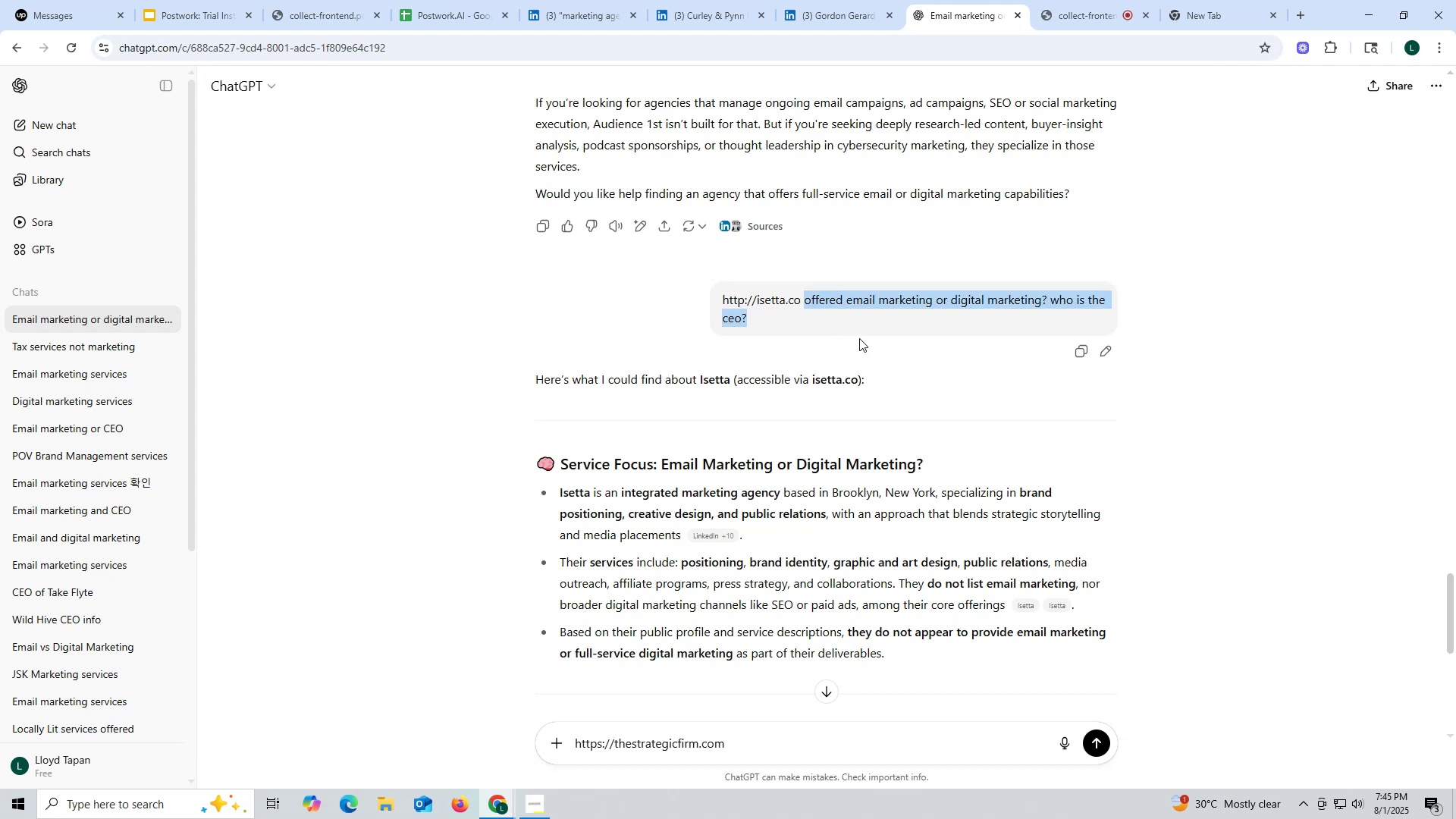 
key(Control+ControlLeft)
 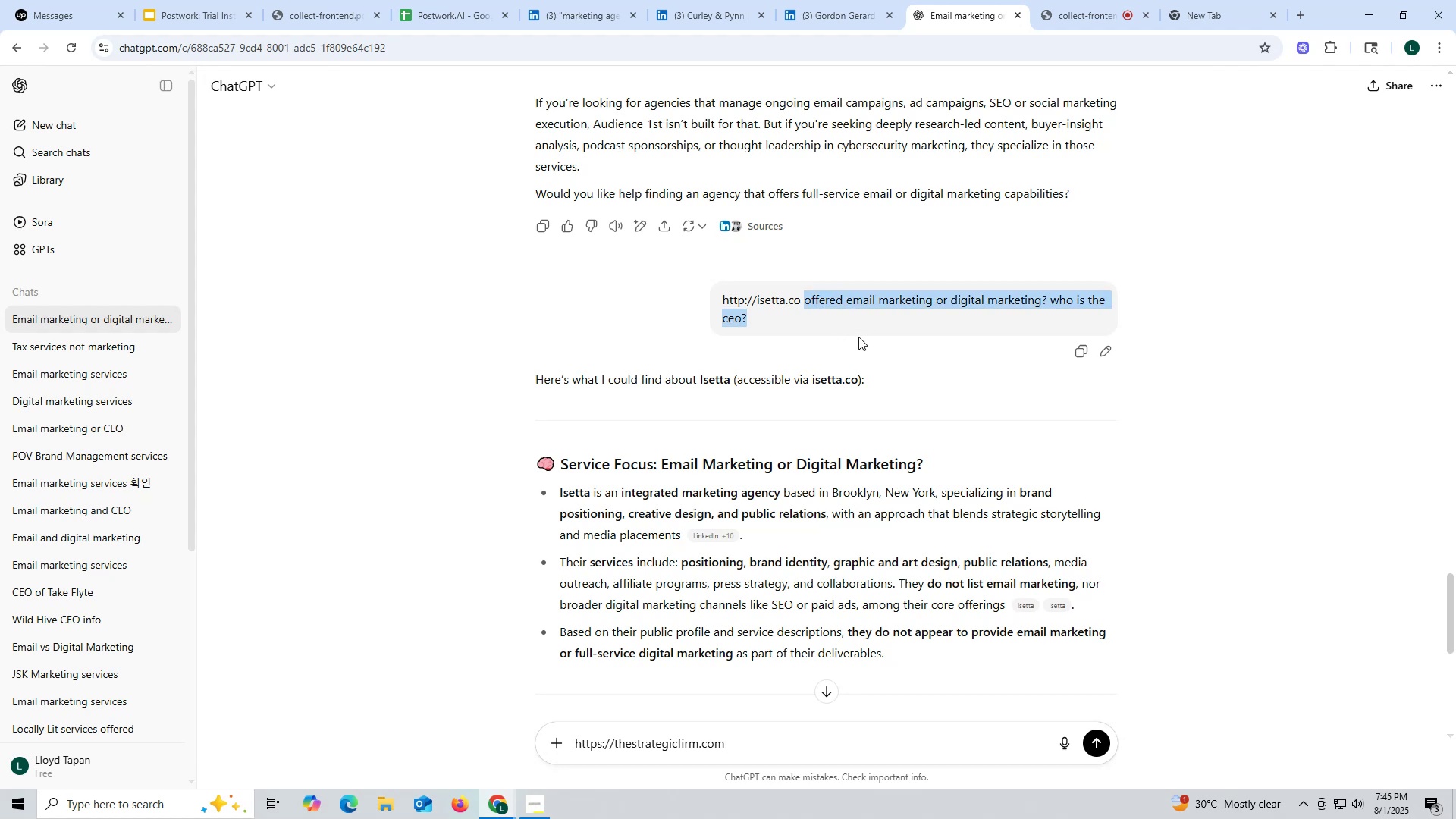 
key(Control+C)
 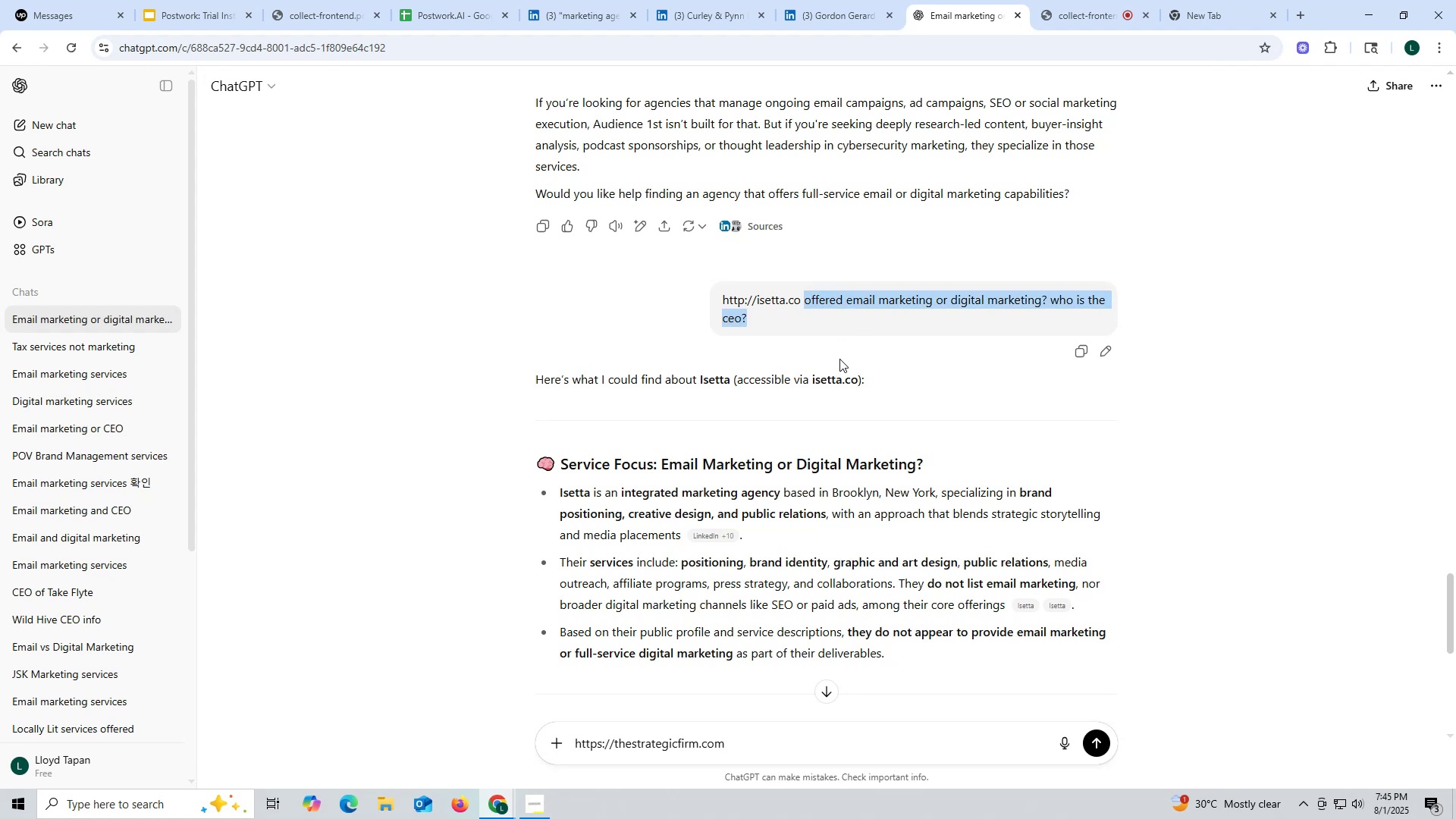 
key(Control+ControlLeft)
 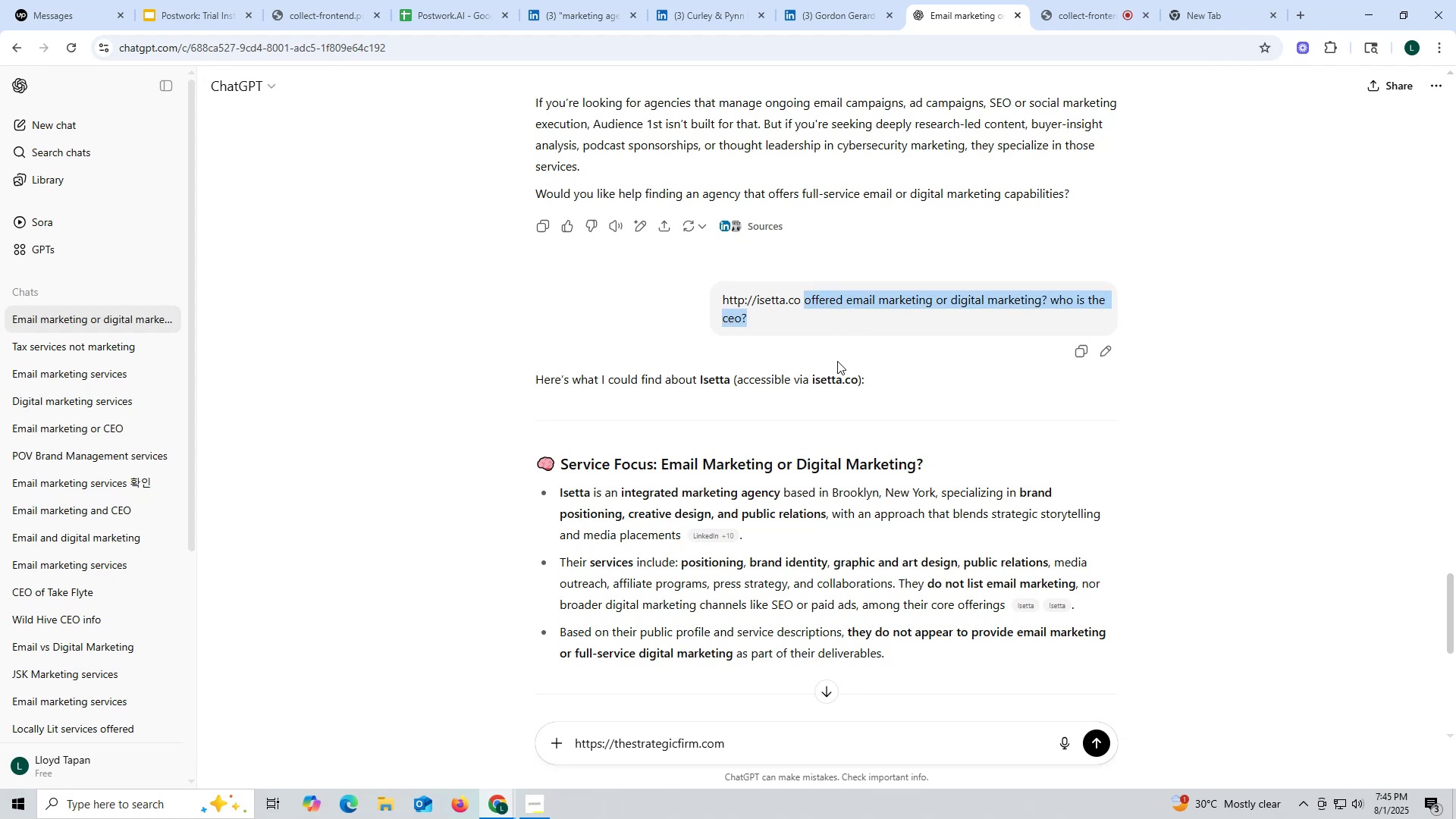 
key(Control+C)
 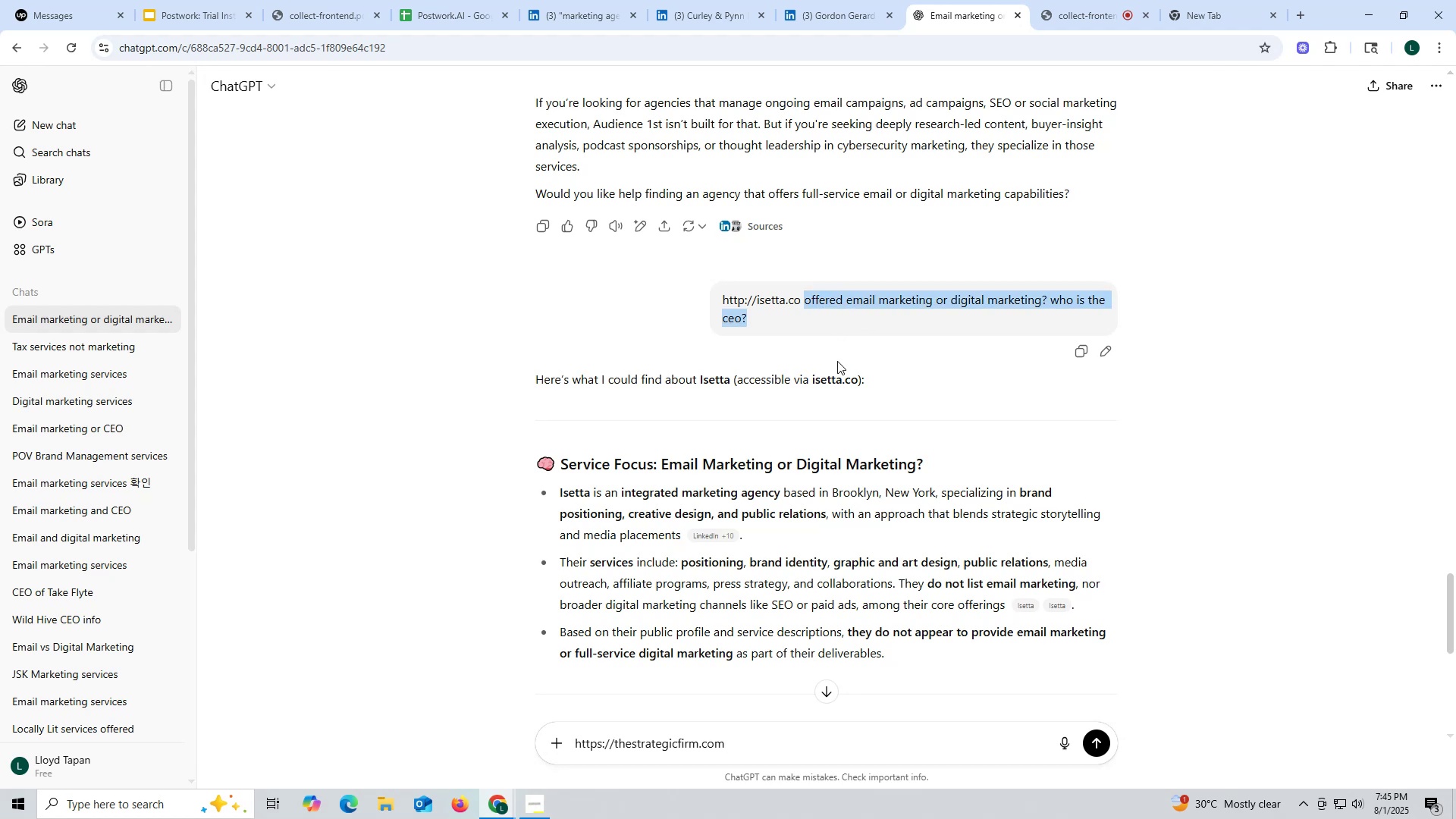 
key(Control+ControlLeft)
 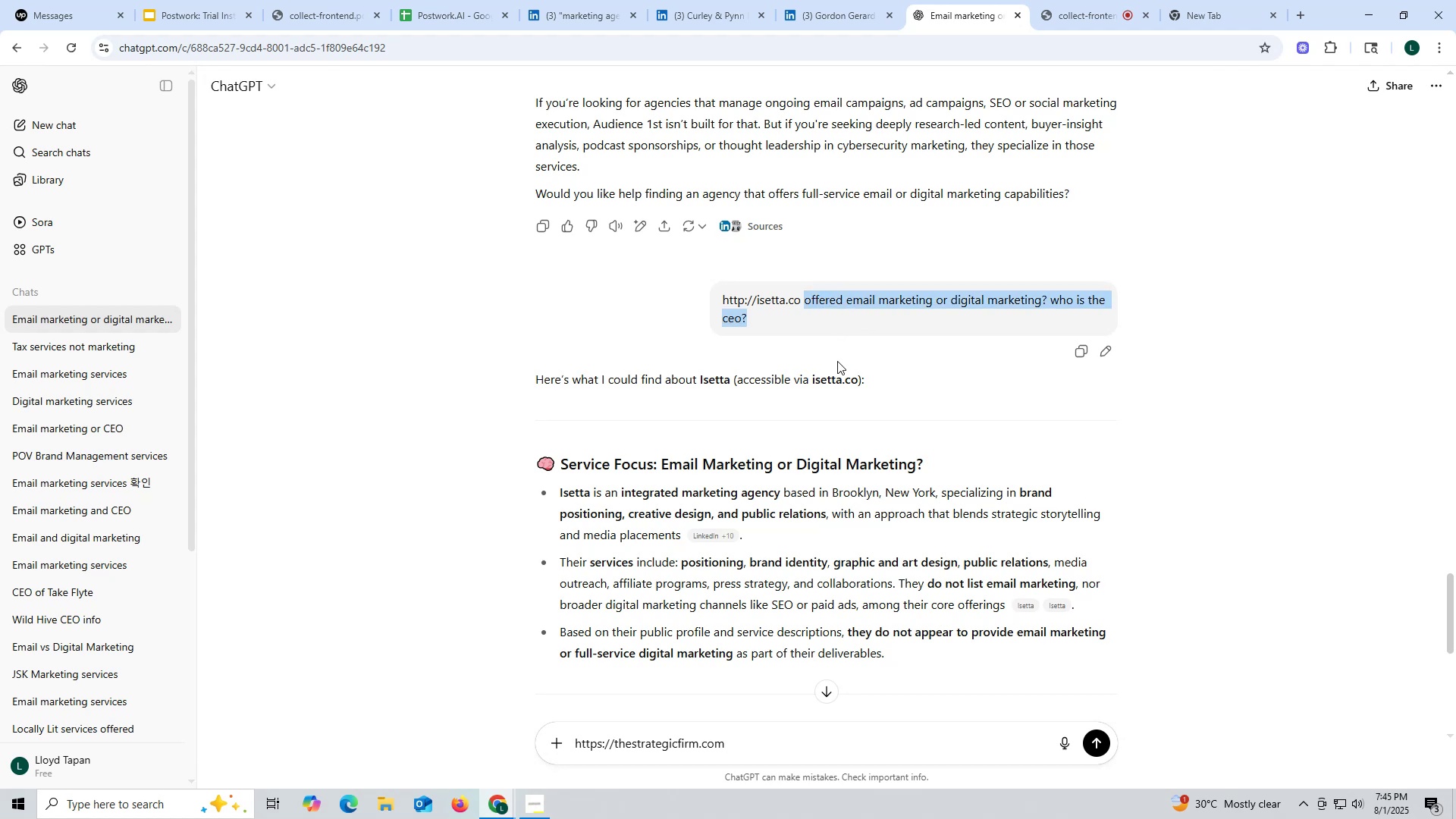 
key(Control+C)
 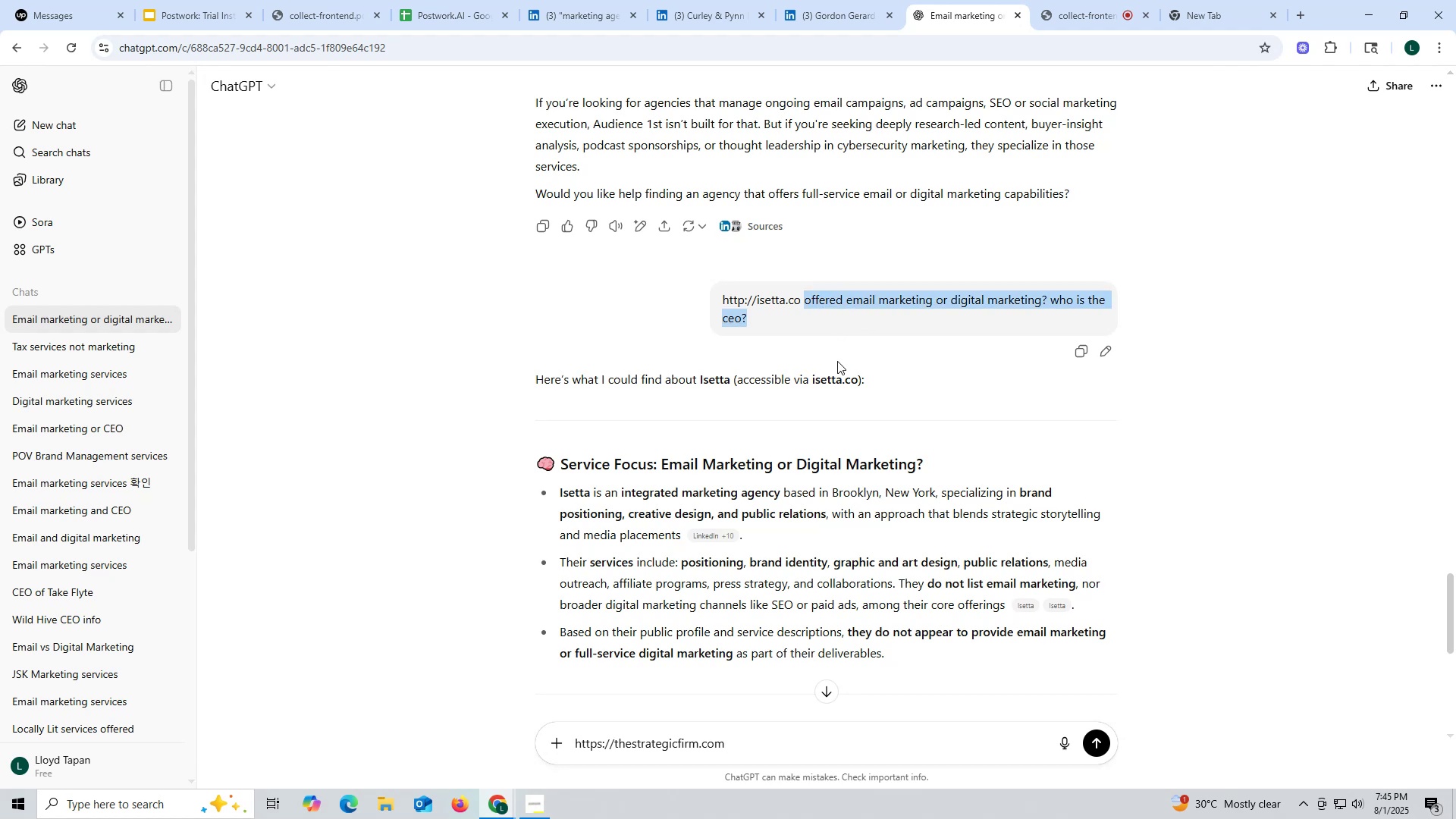 
key(Control+ControlLeft)
 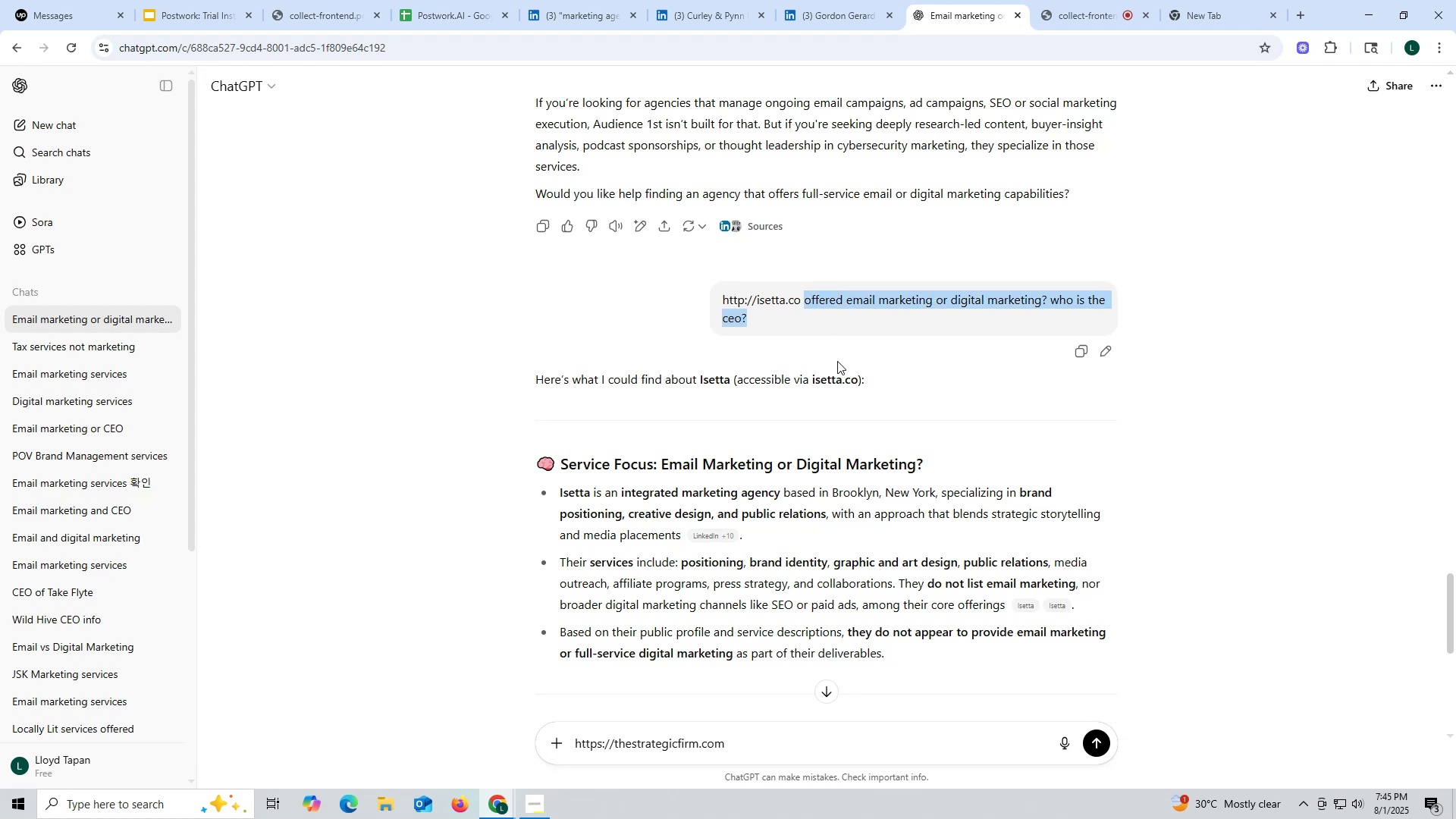 
key(Control+C)
 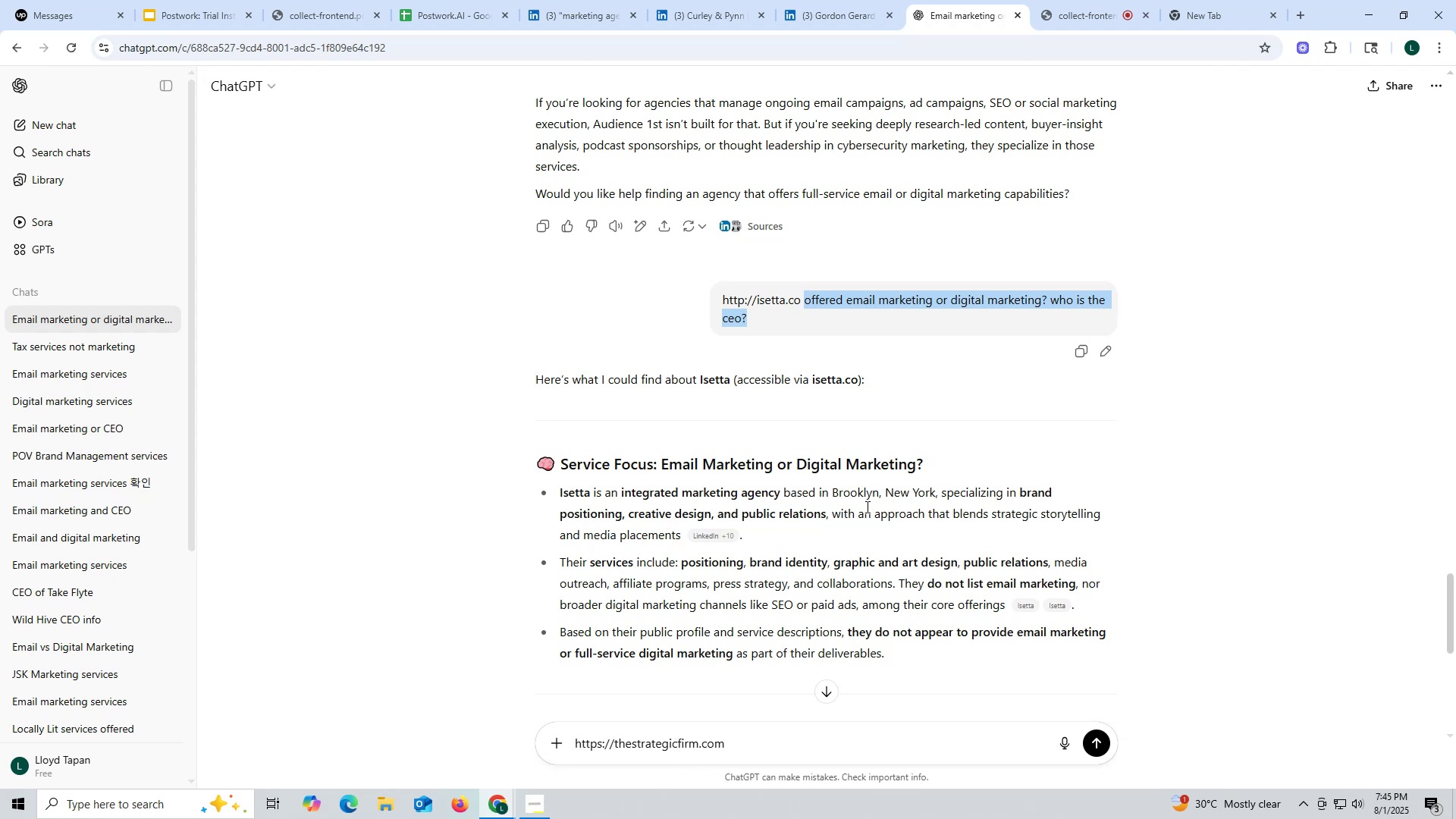 
left_click([772, 742])
 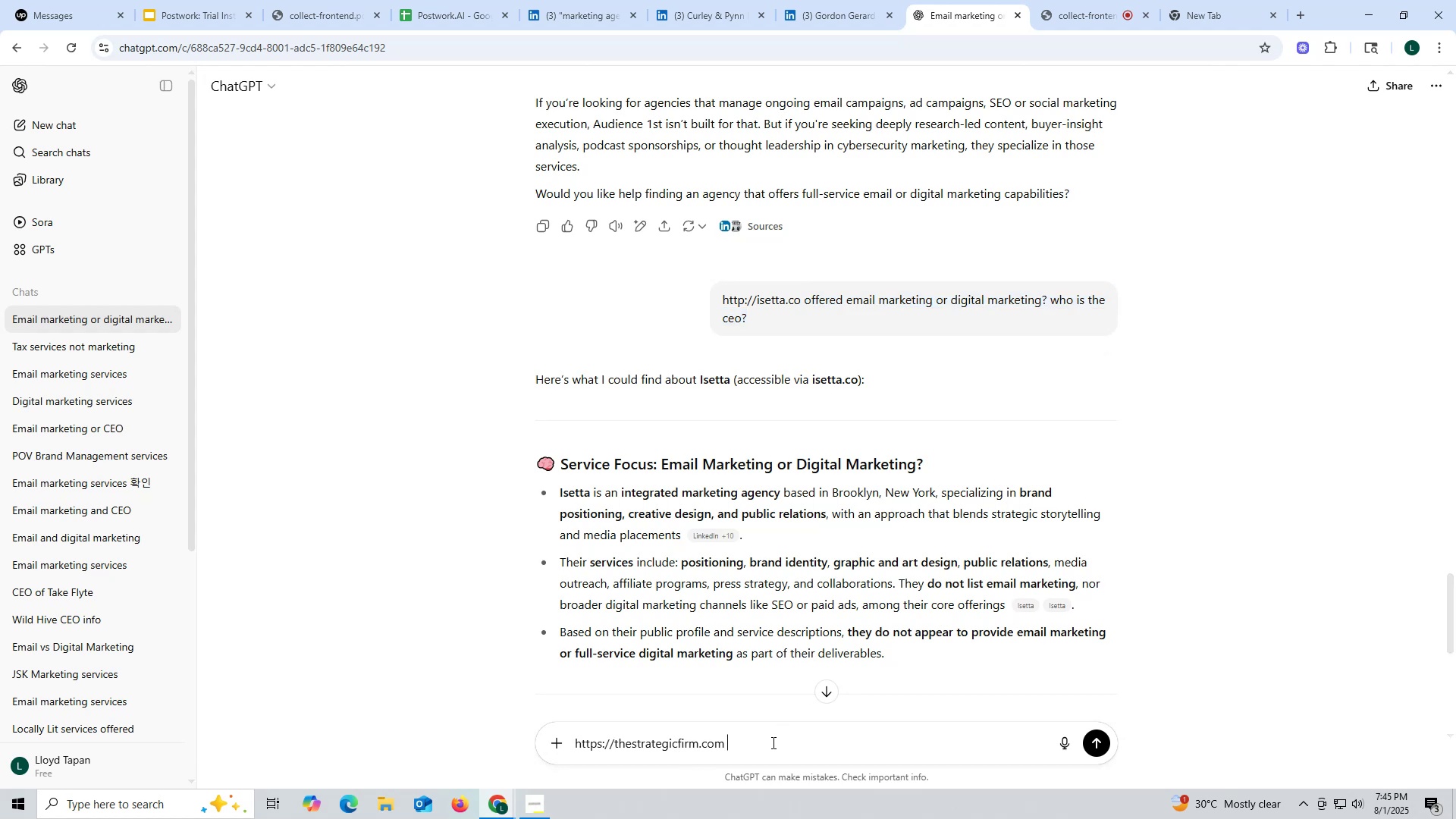 
key(Control+ControlLeft)
 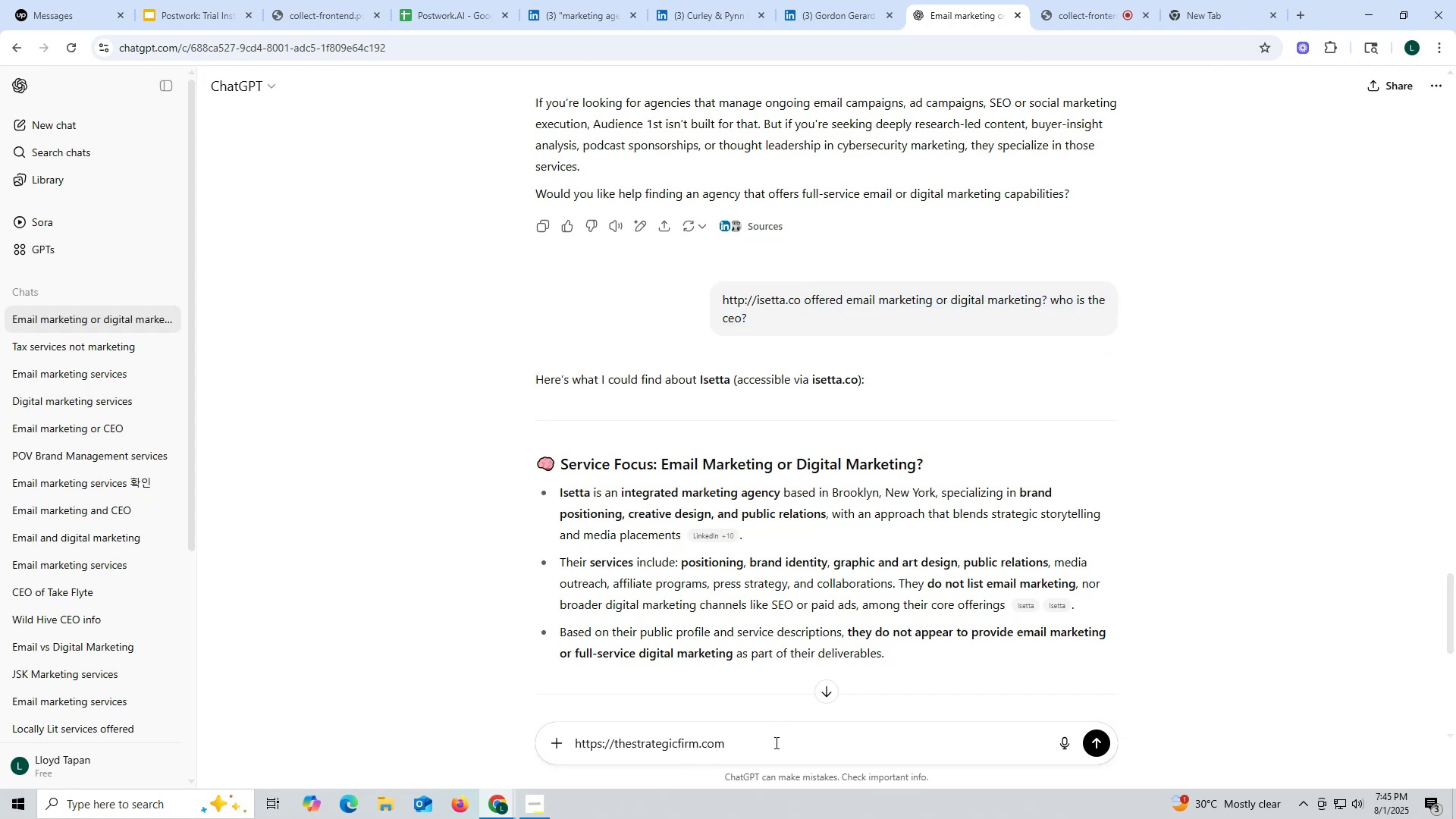 
key(Control+V)
 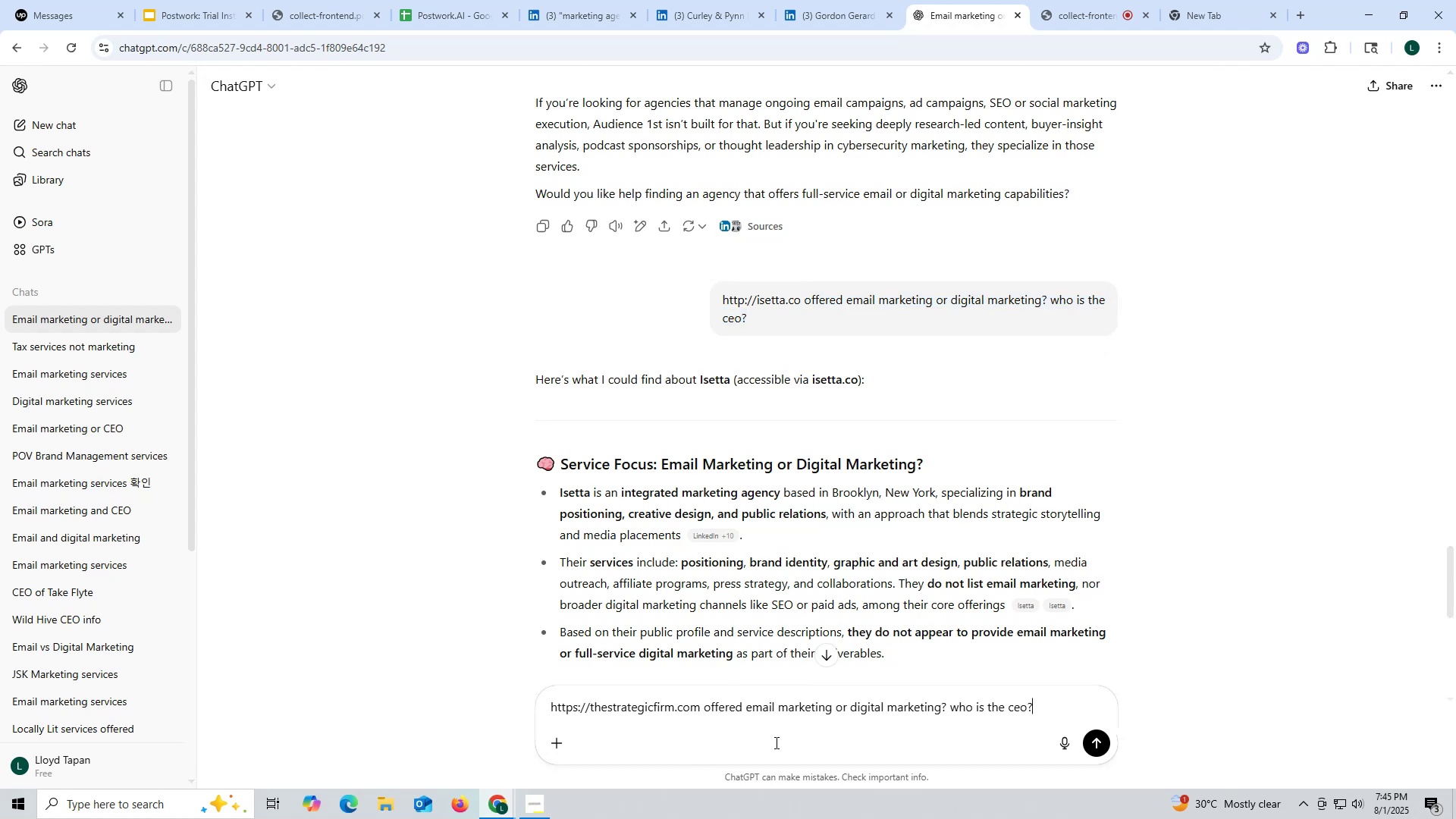 
key(Enter)
 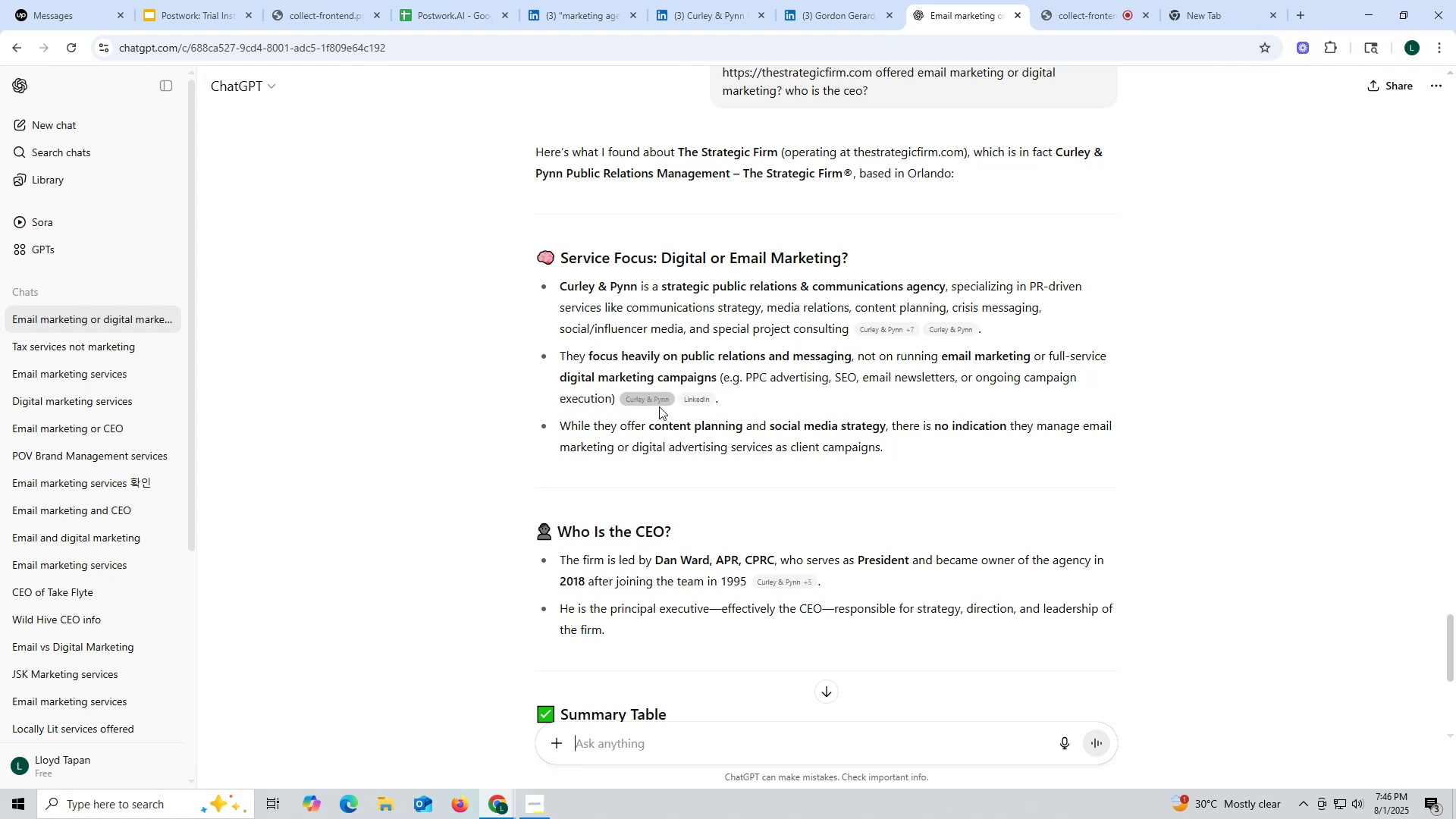 
wait(40.52)
 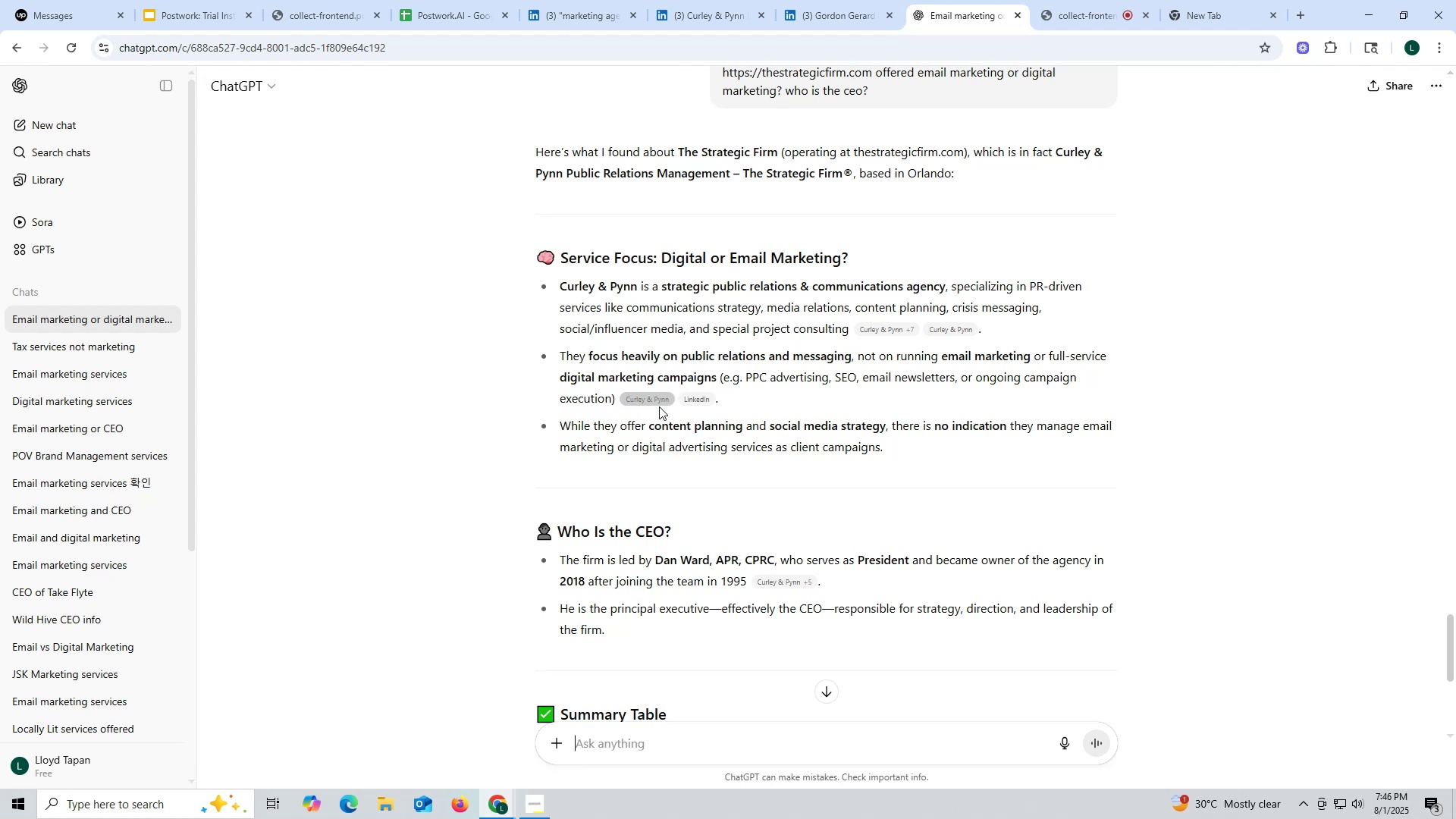 
scroll: coordinate [761, 417], scroll_direction: down, amount: 1.0
 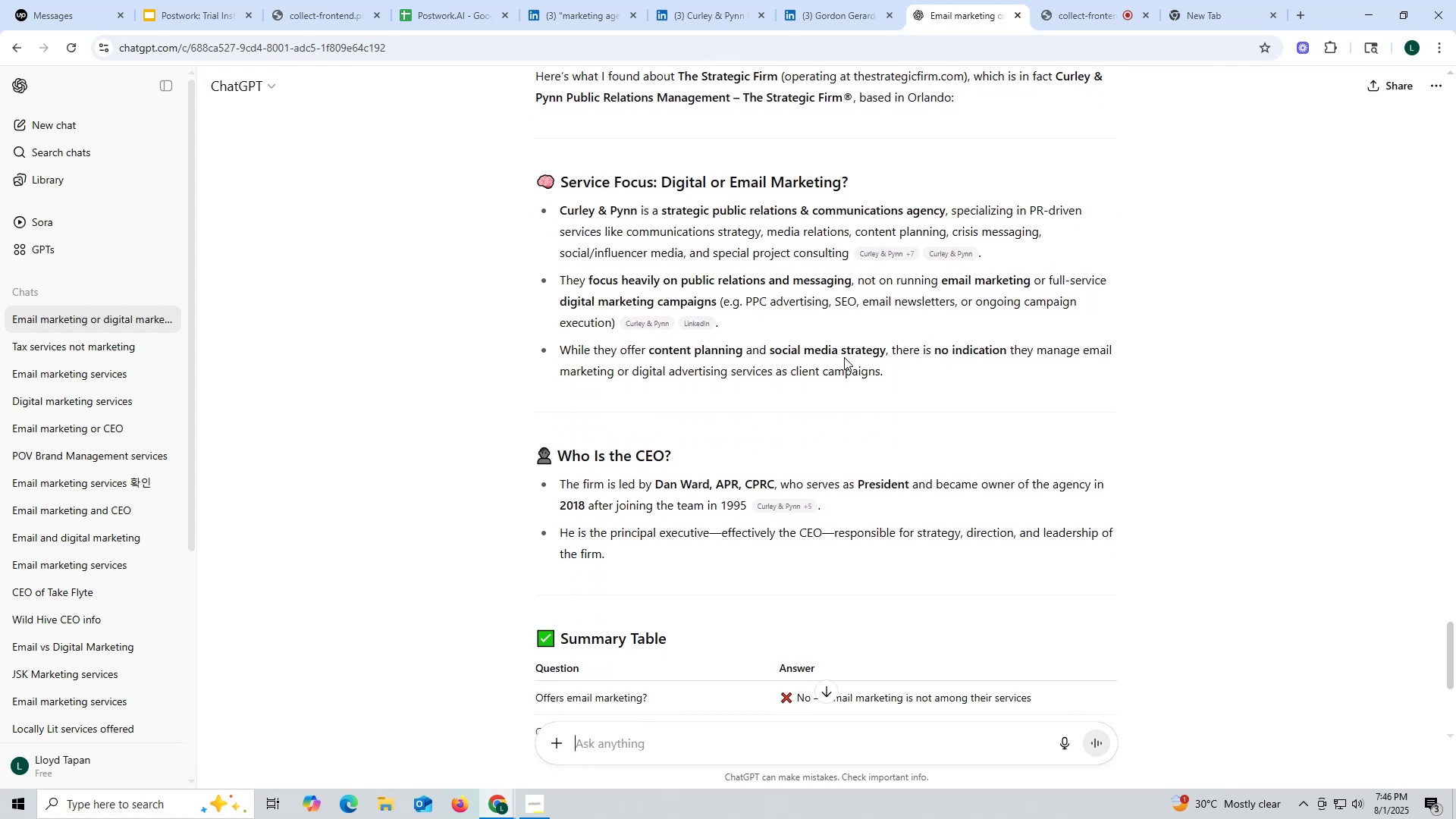 
wait(9.25)
 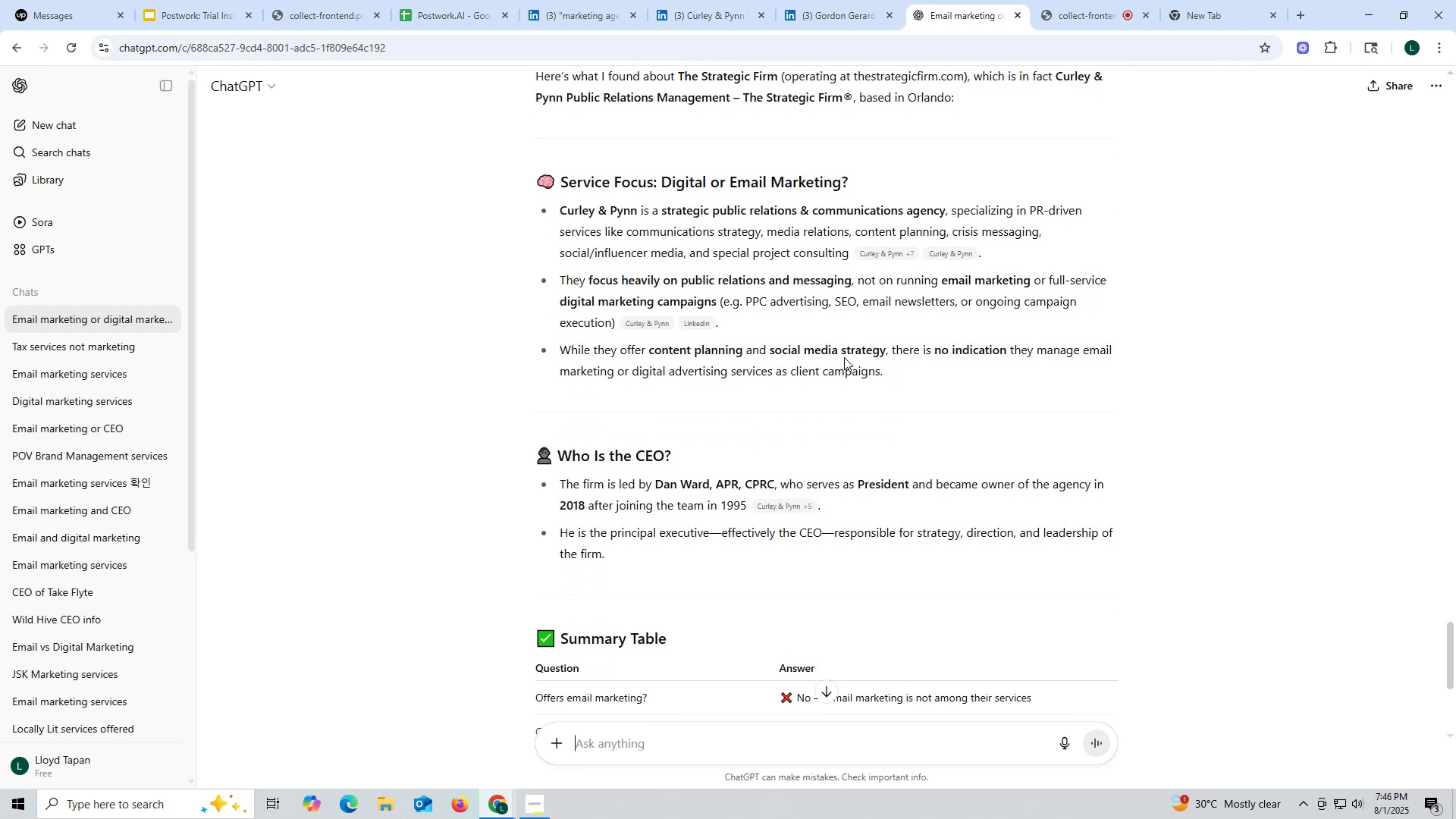 
left_click([718, 20])
 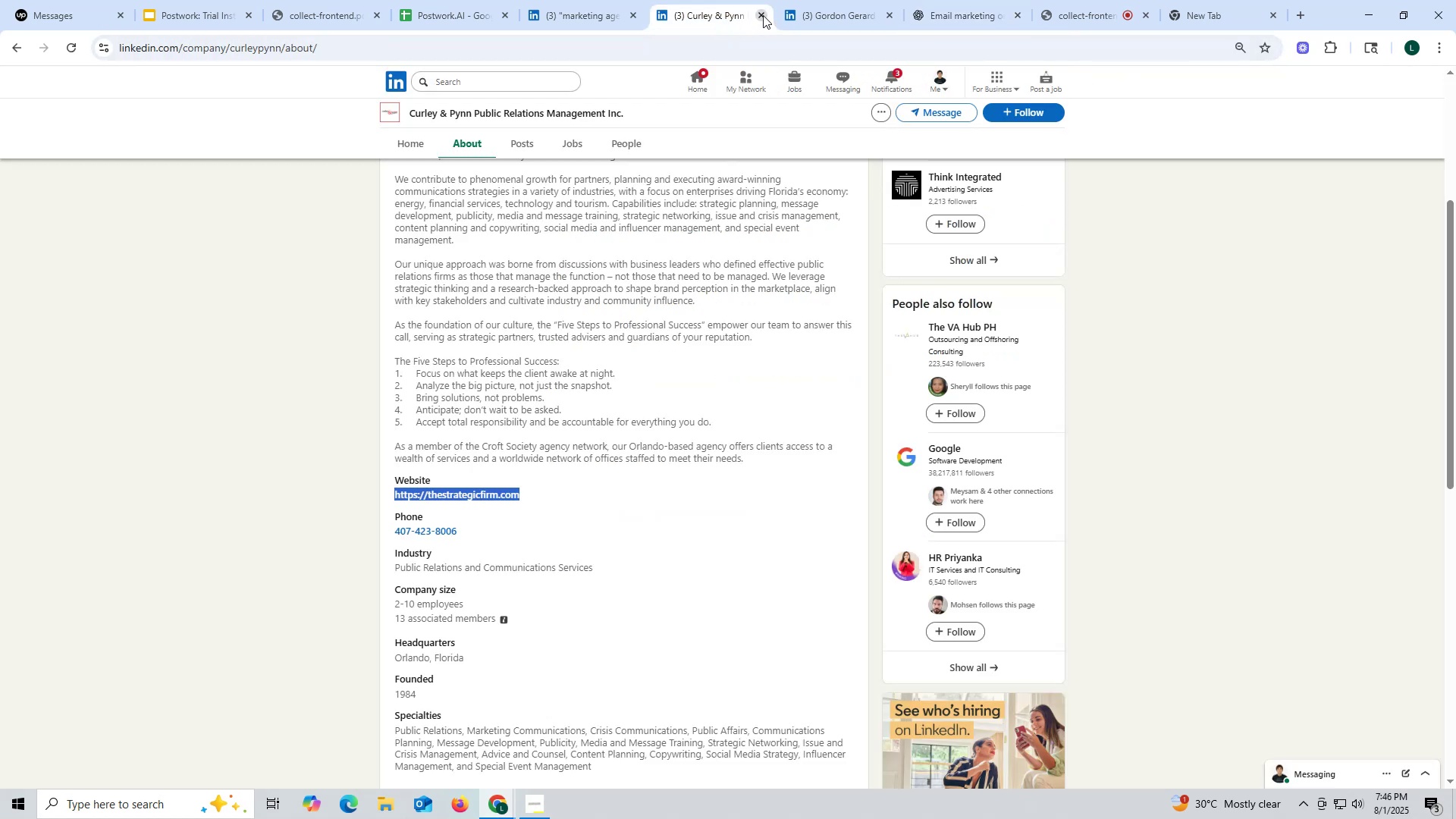 
left_click([763, 15])
 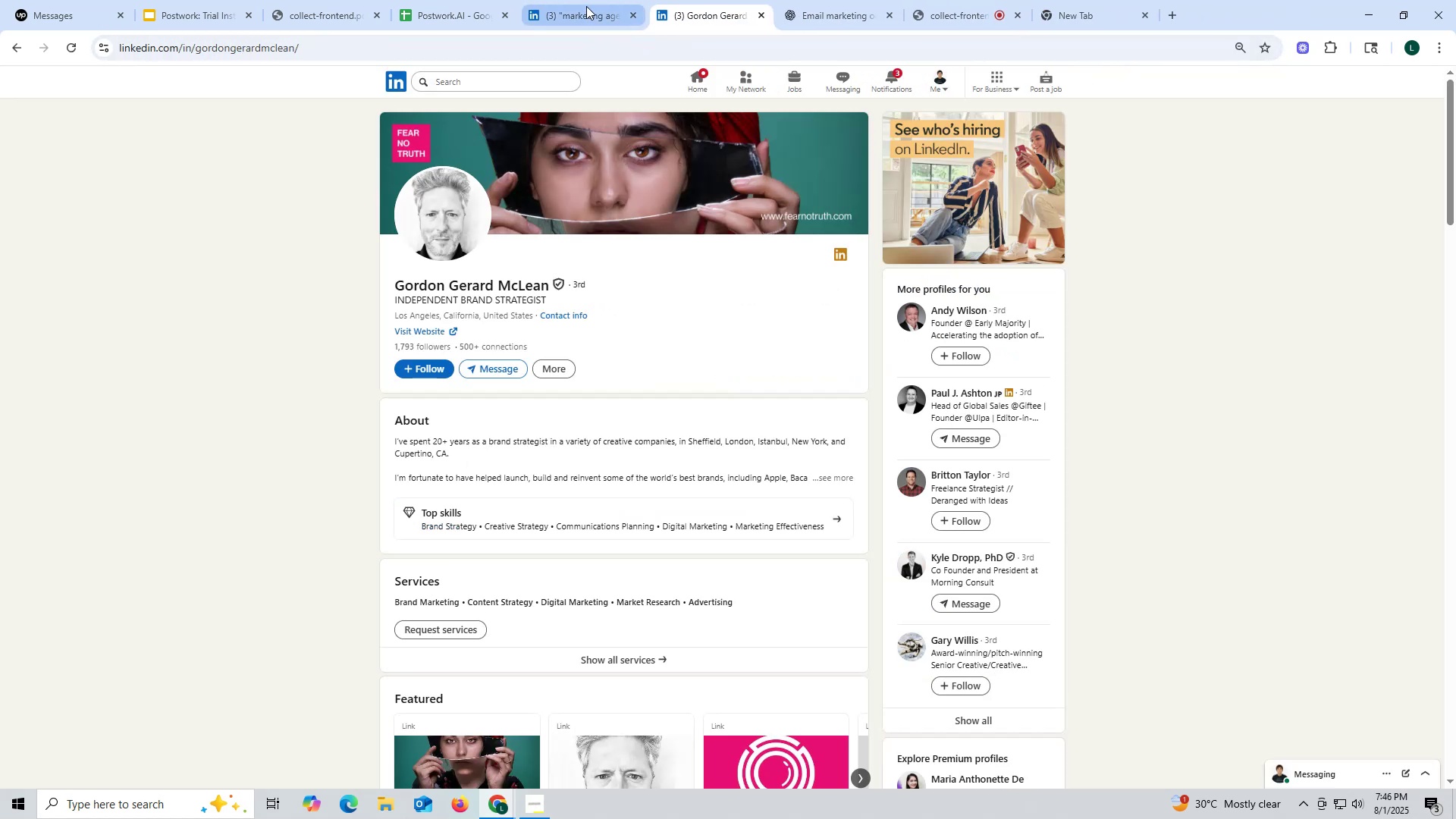 
left_click([586, 6])
 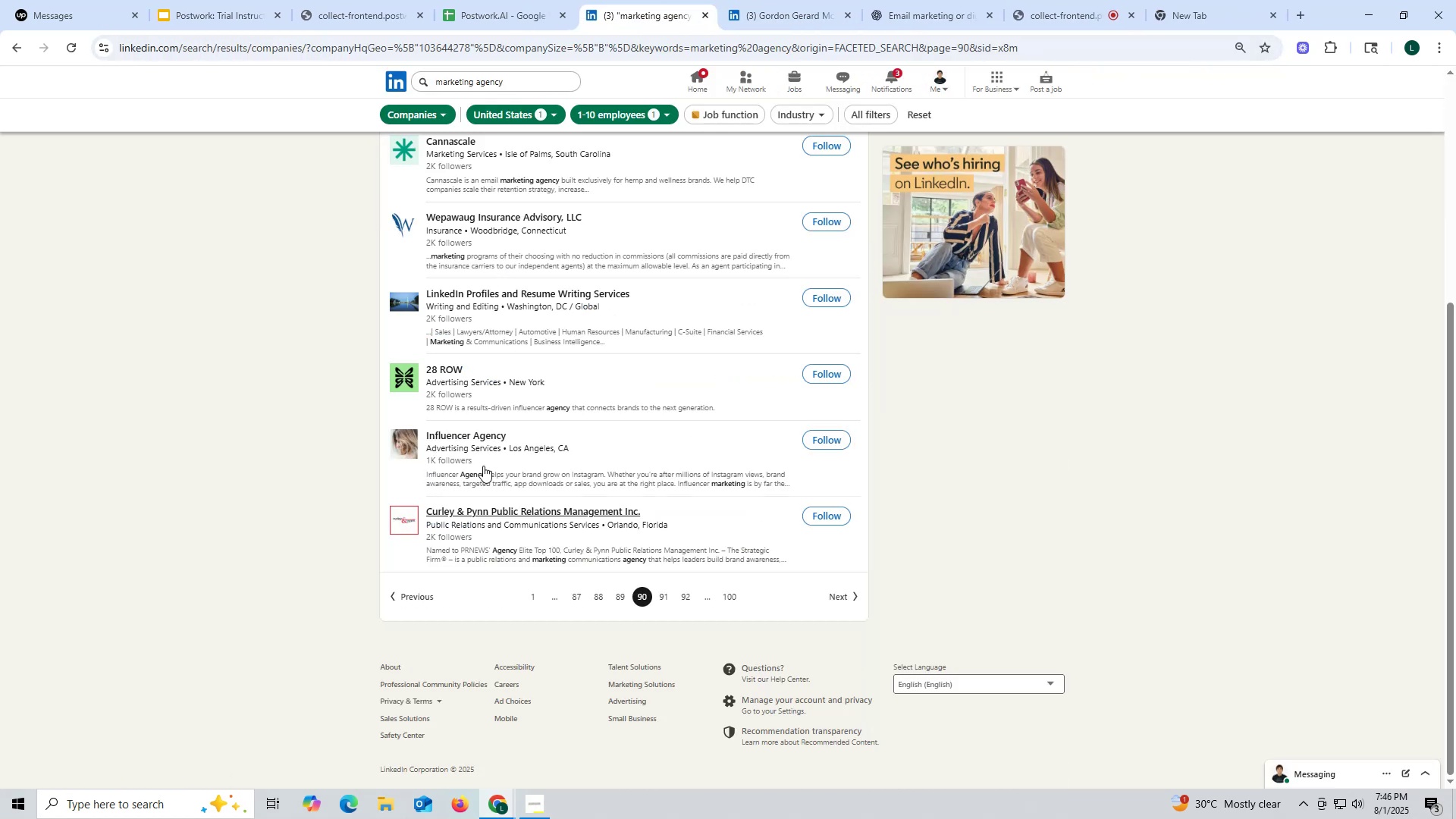 
scroll: coordinate [428, 413], scroll_direction: up, amount: 3.0
 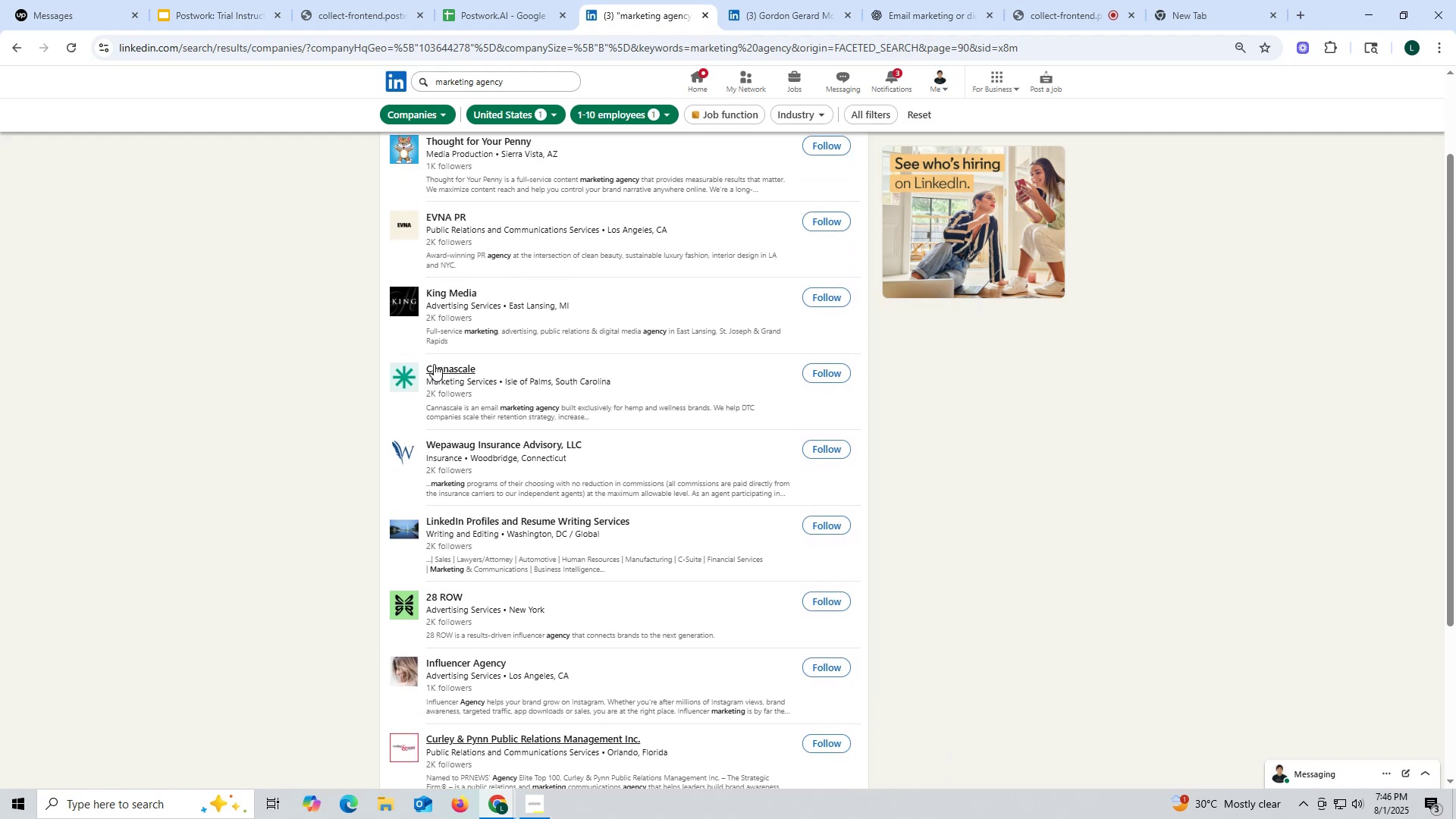 
right_click([435, 364])
 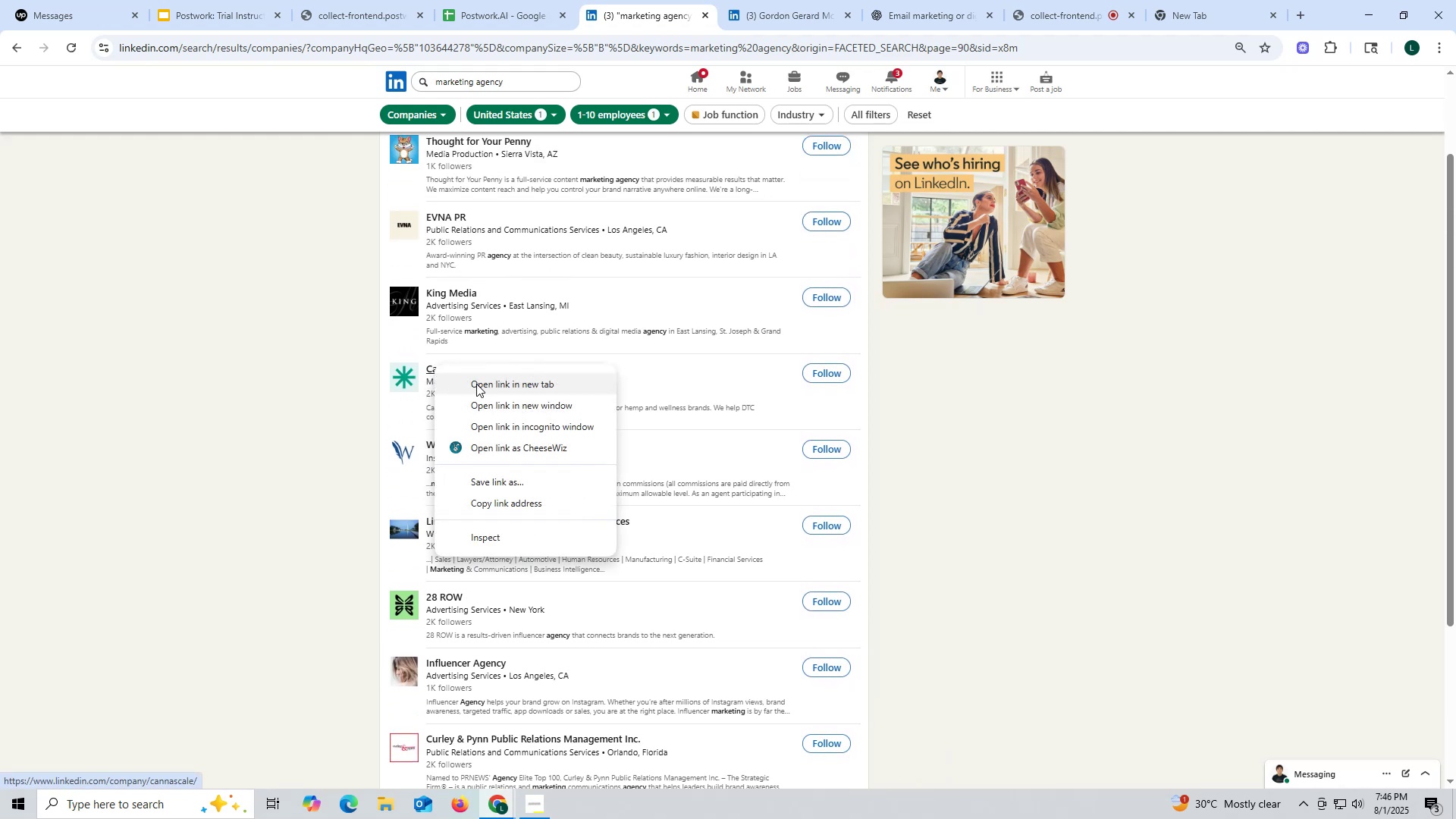 
left_click([476, 384])
 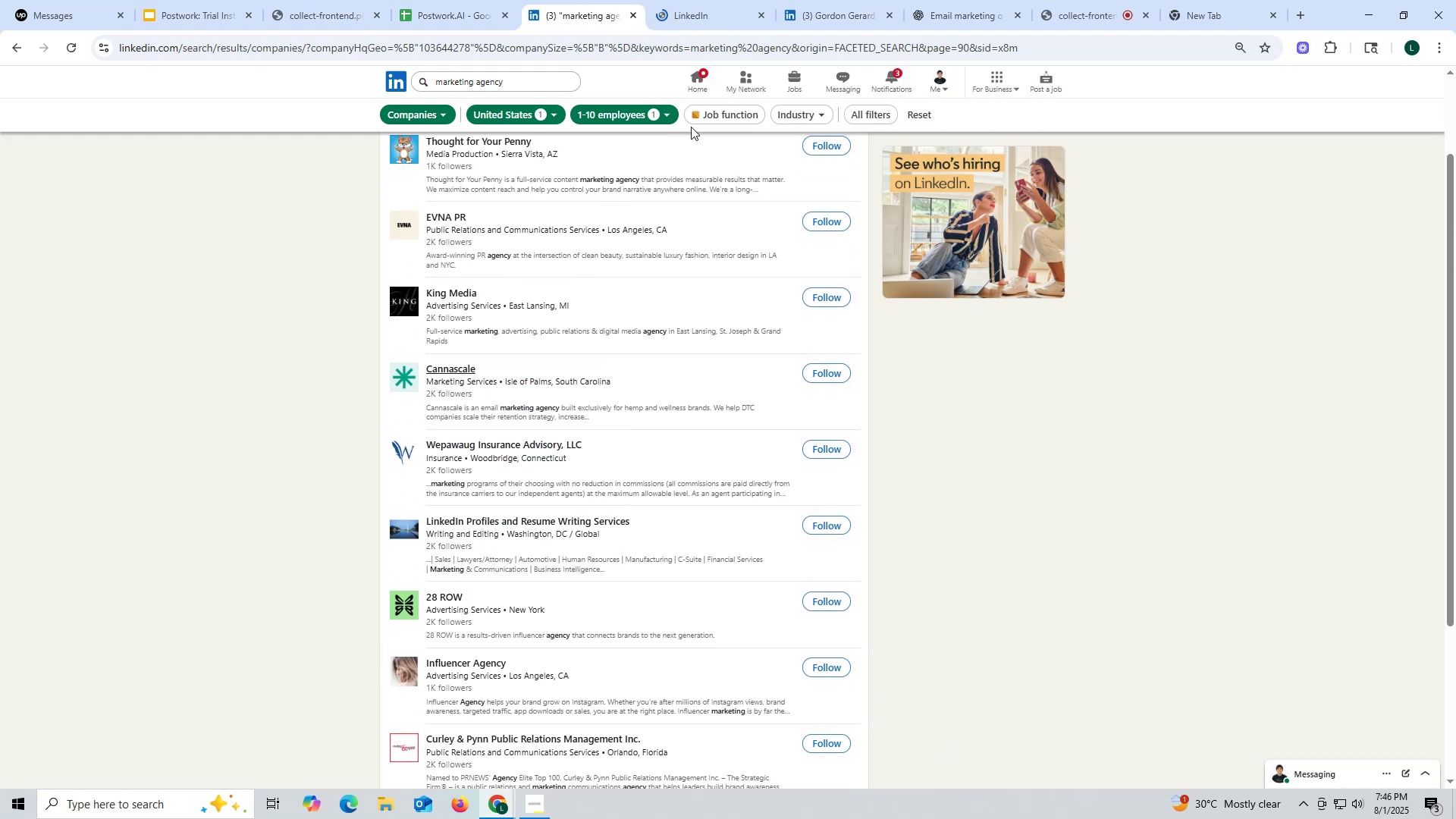 
left_click([709, 14])
 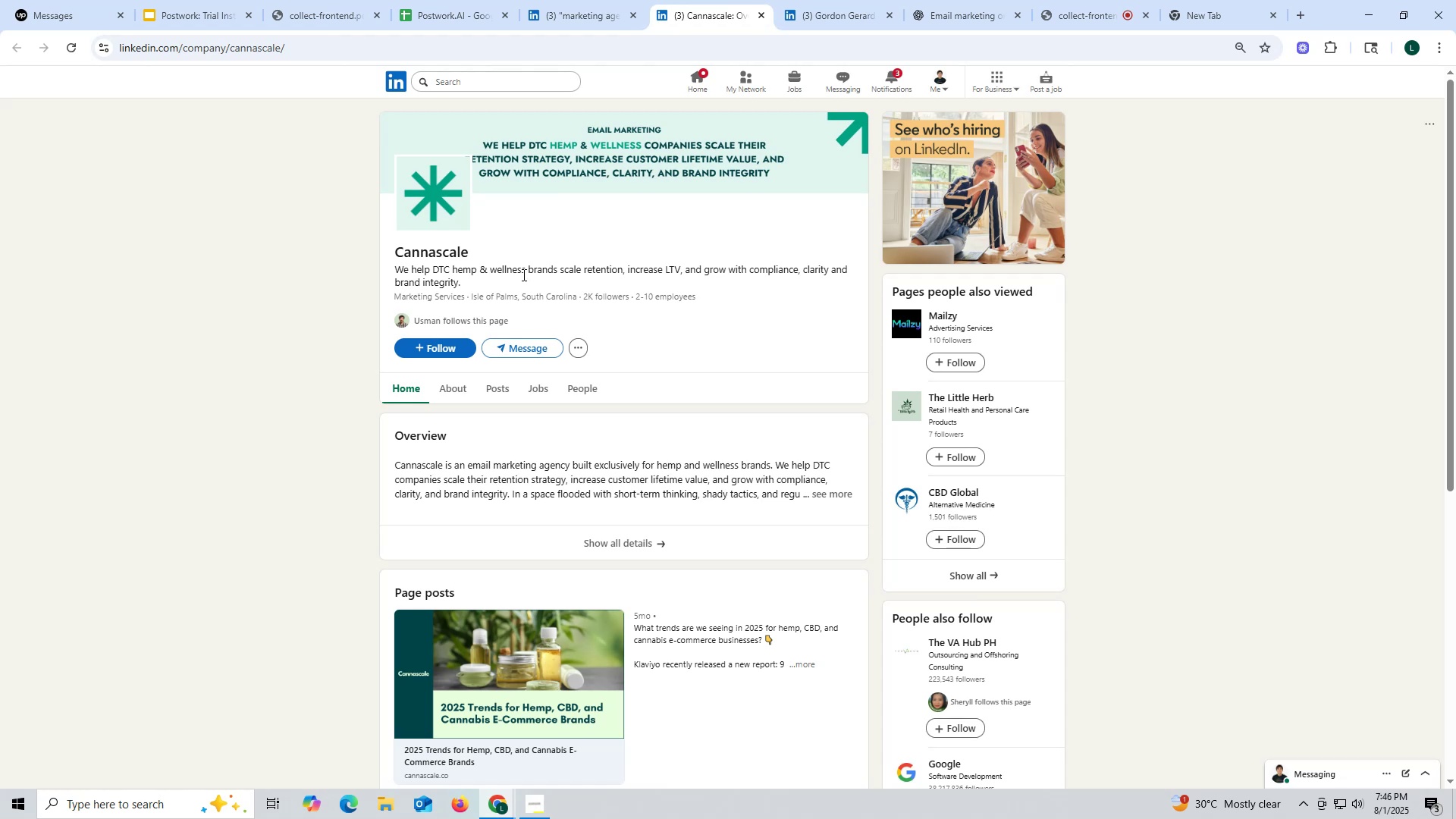 
wait(18.9)
 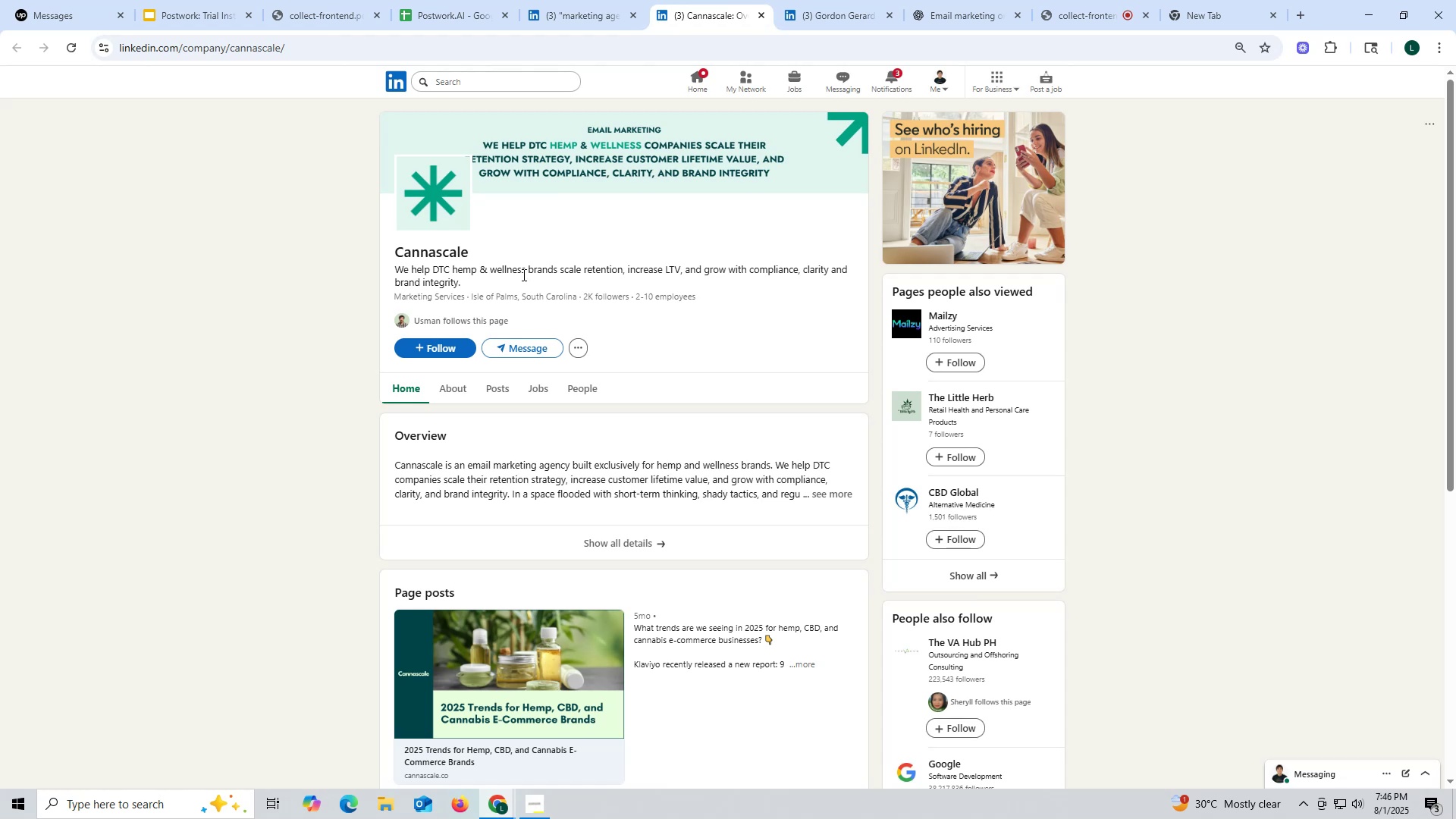 
mouse_move([598, 275])
 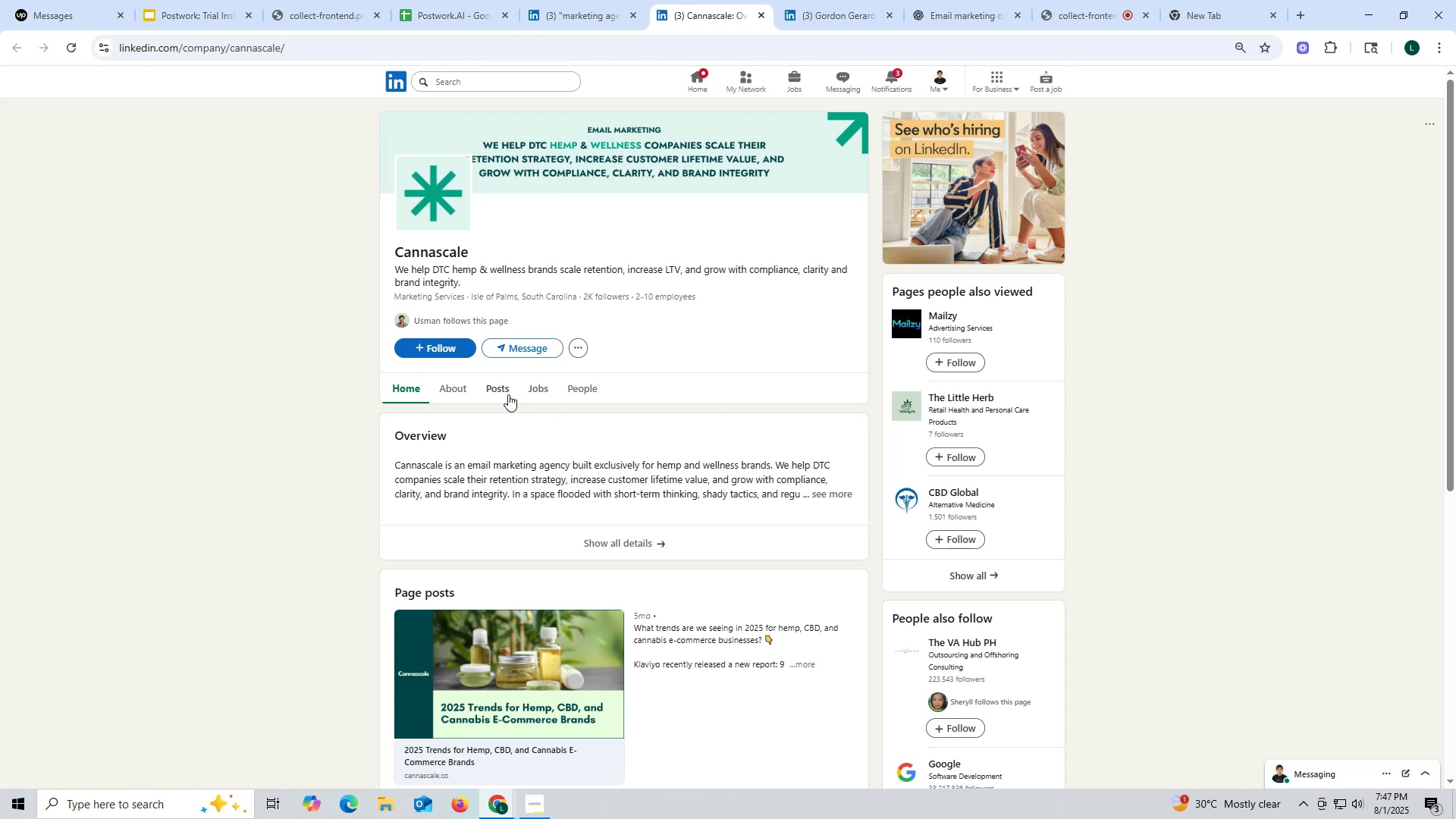 
left_click([493, 388])
 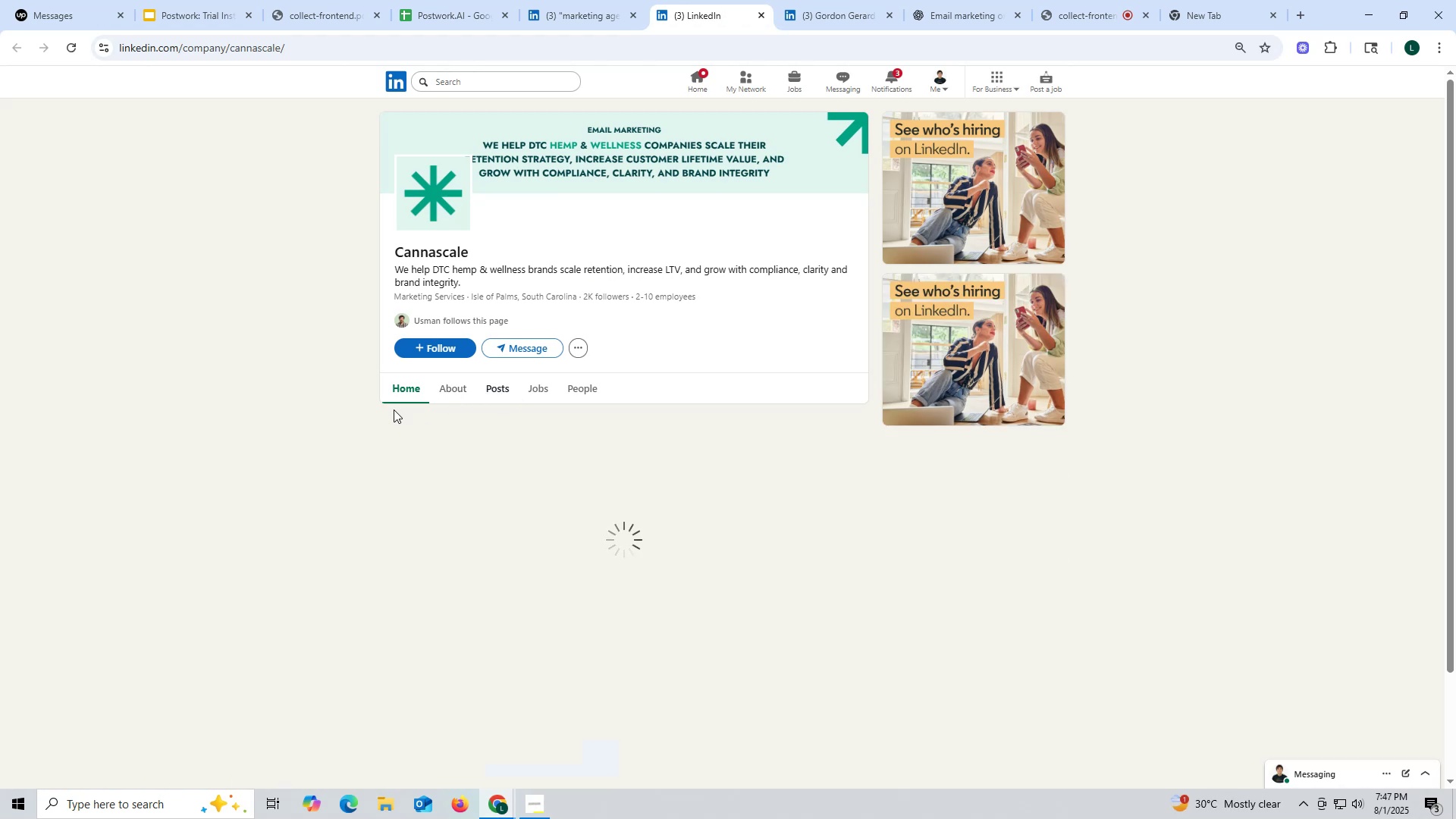 
mouse_move([404, 411])
 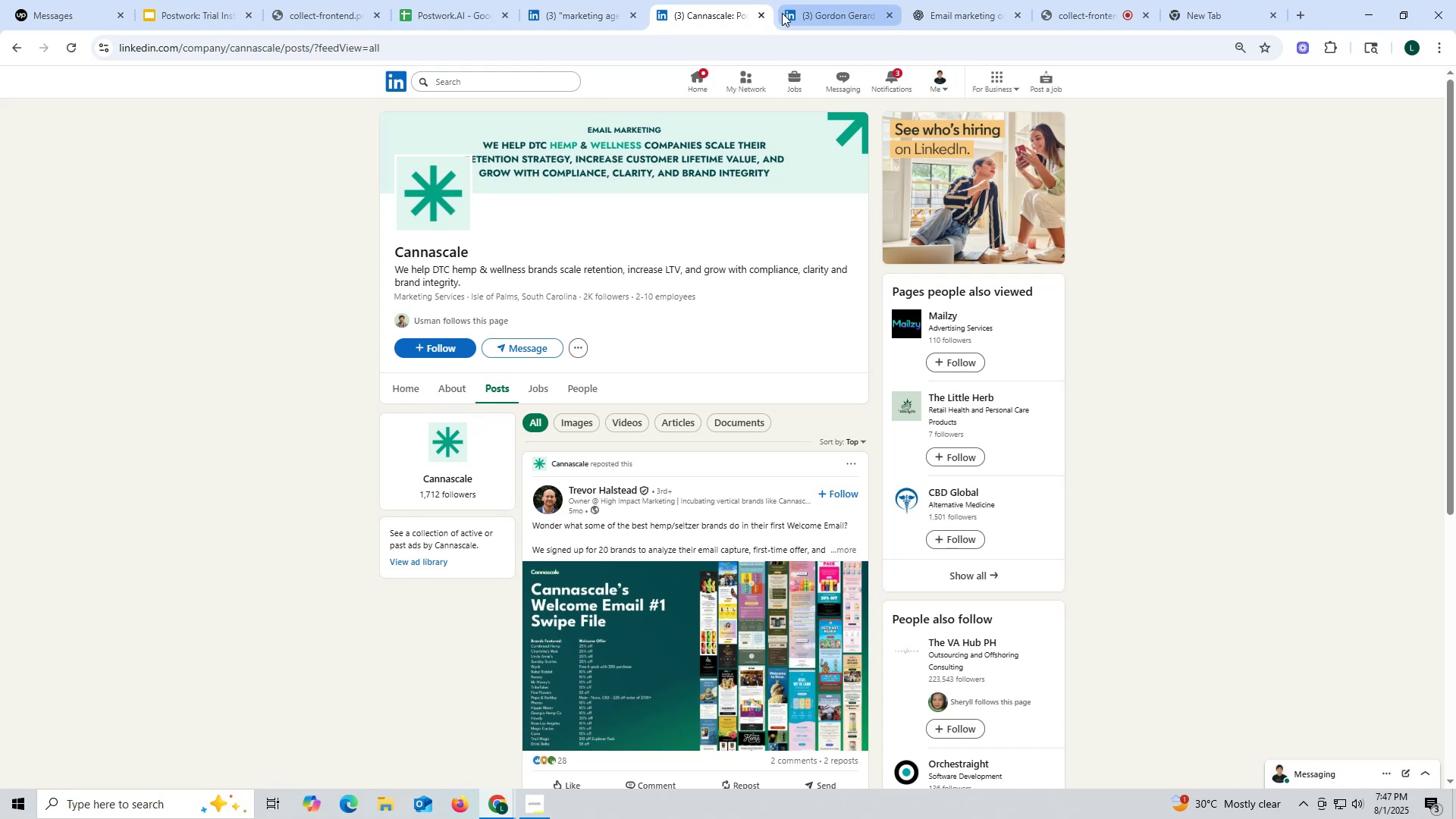 
left_click([761, 12])
 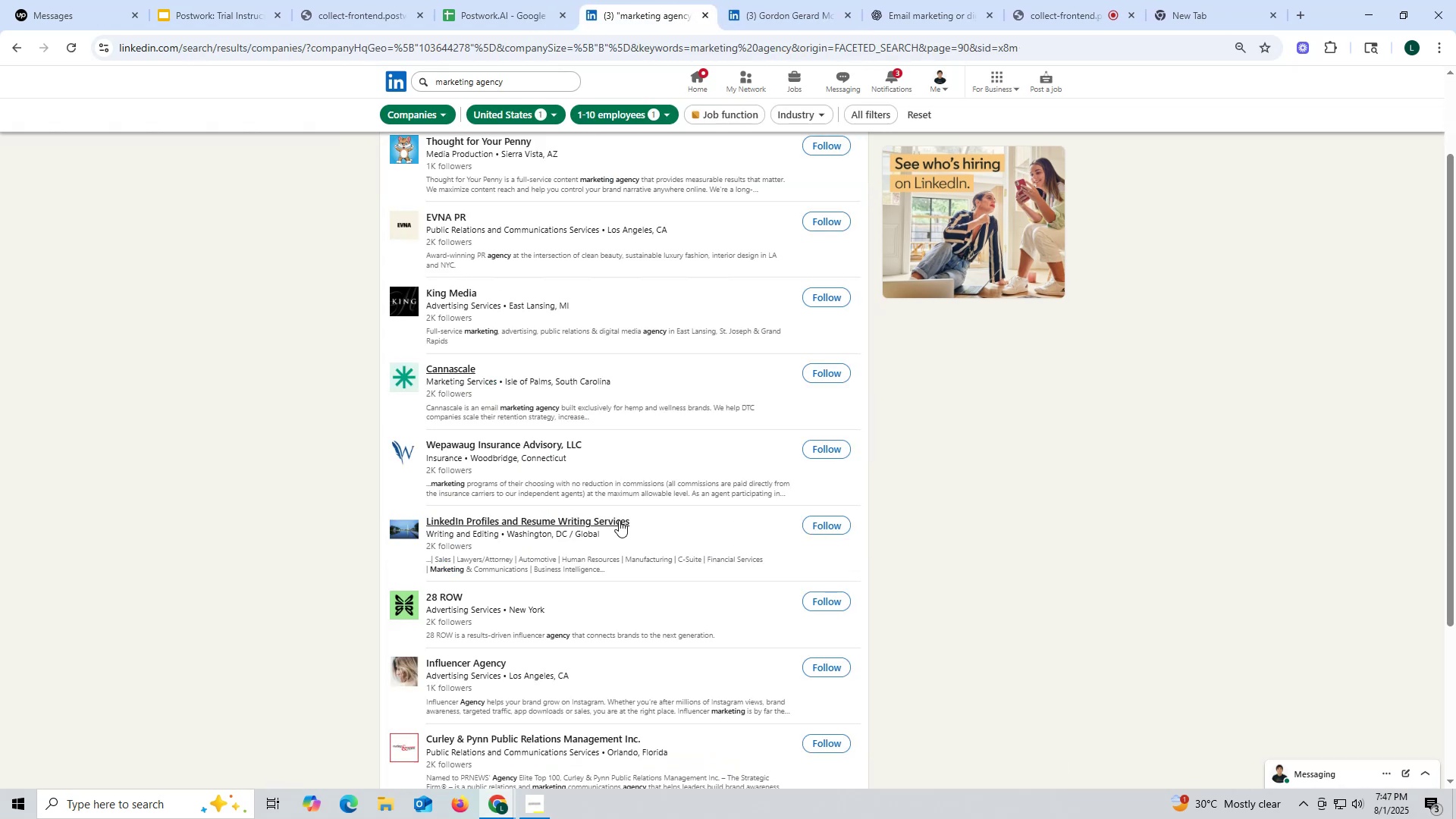 
scroll: coordinate [625, 515], scroll_direction: up, amount: 1.0
 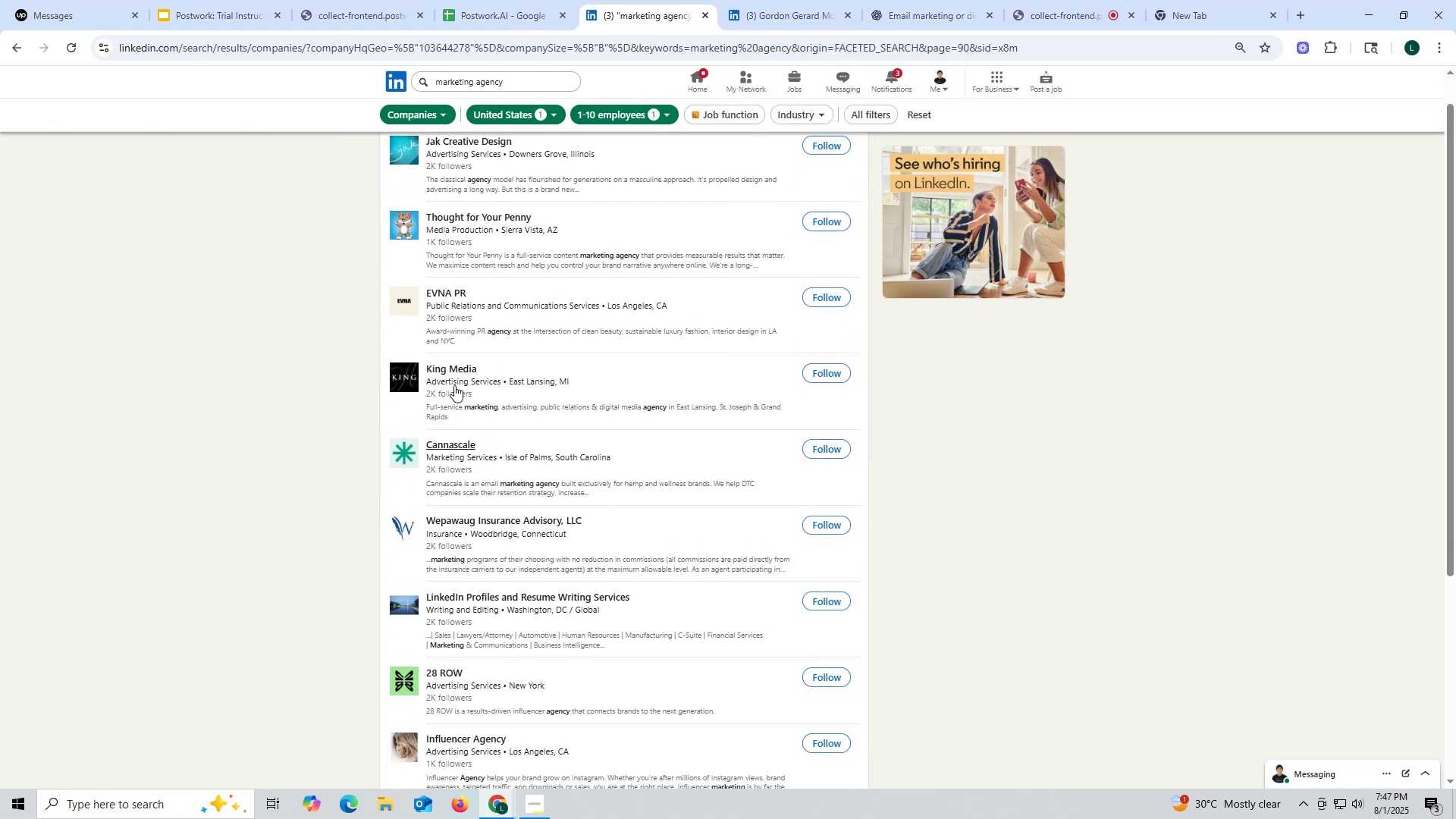 
right_click([447, 367])
 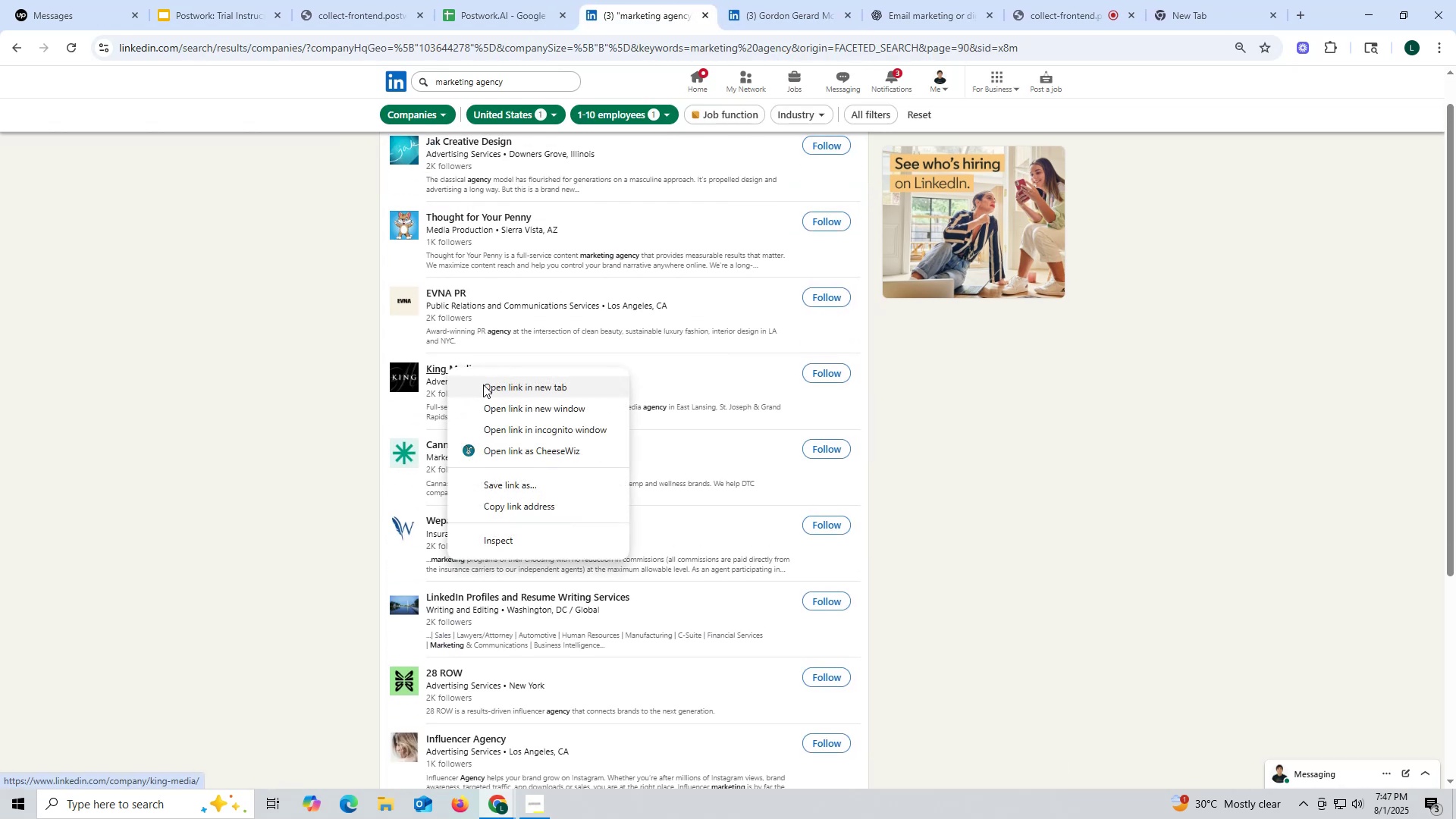 
left_click([484, 384])
 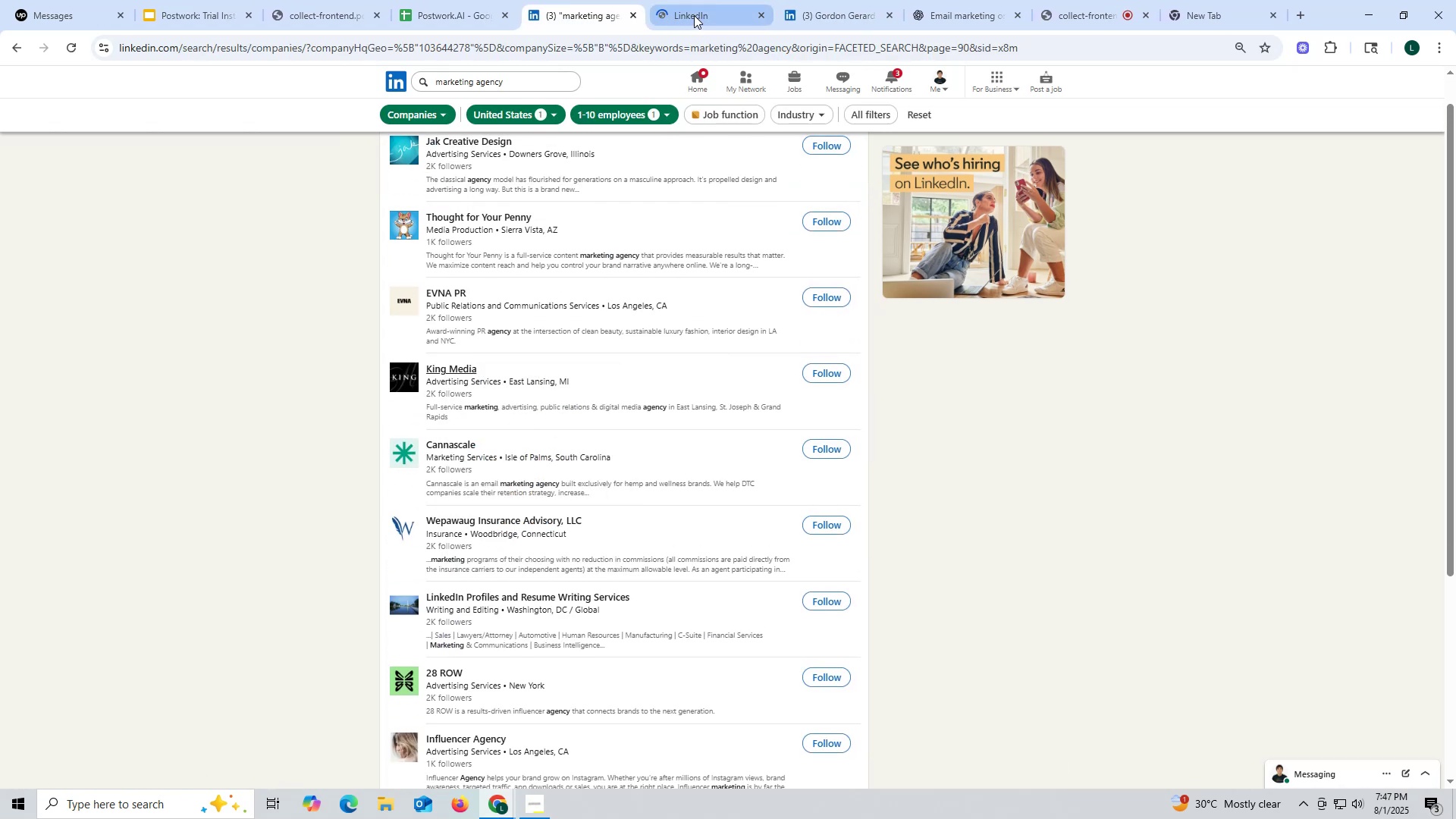 
left_click([694, 15])
 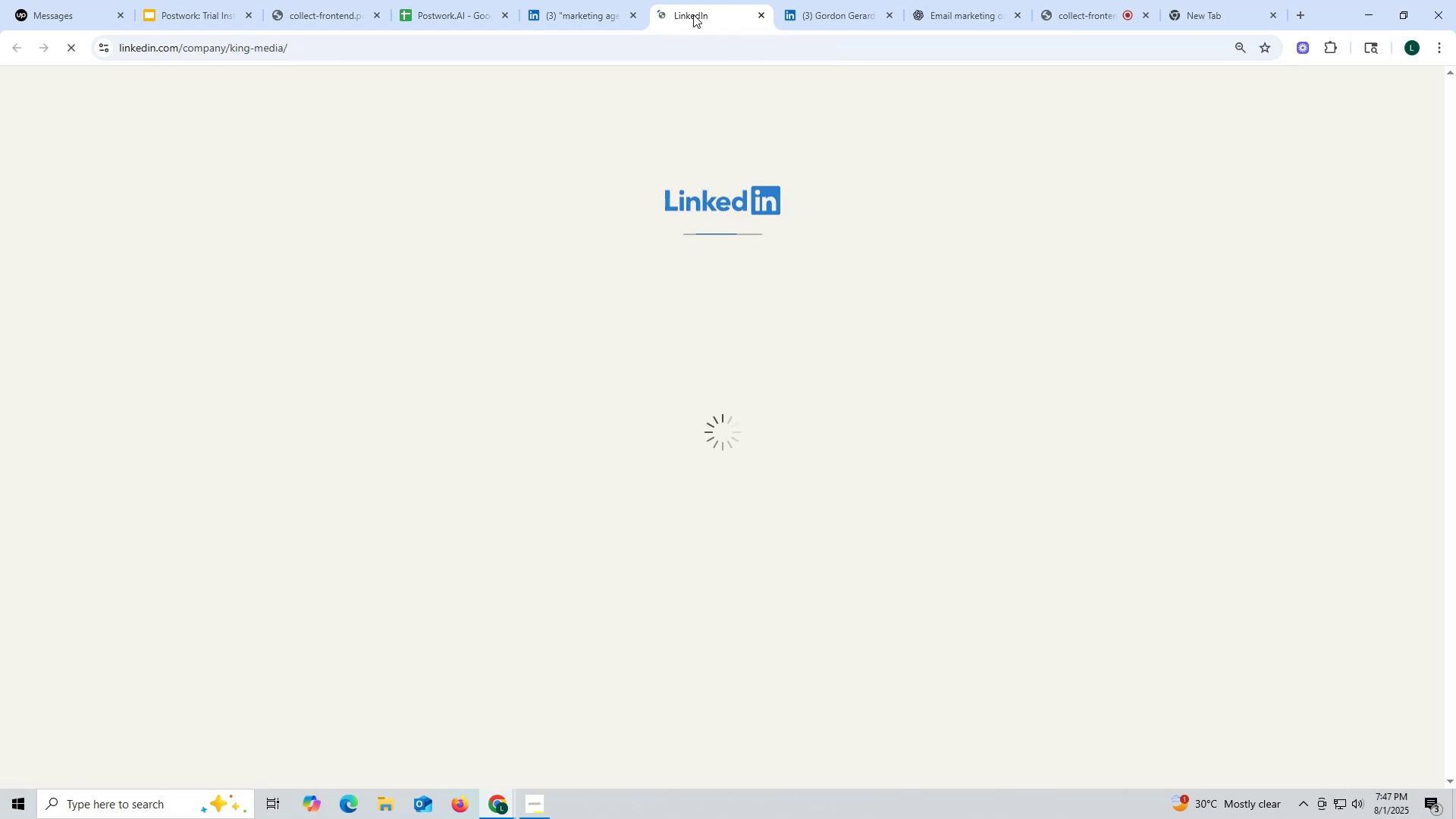 
mouse_move([681, 29])
 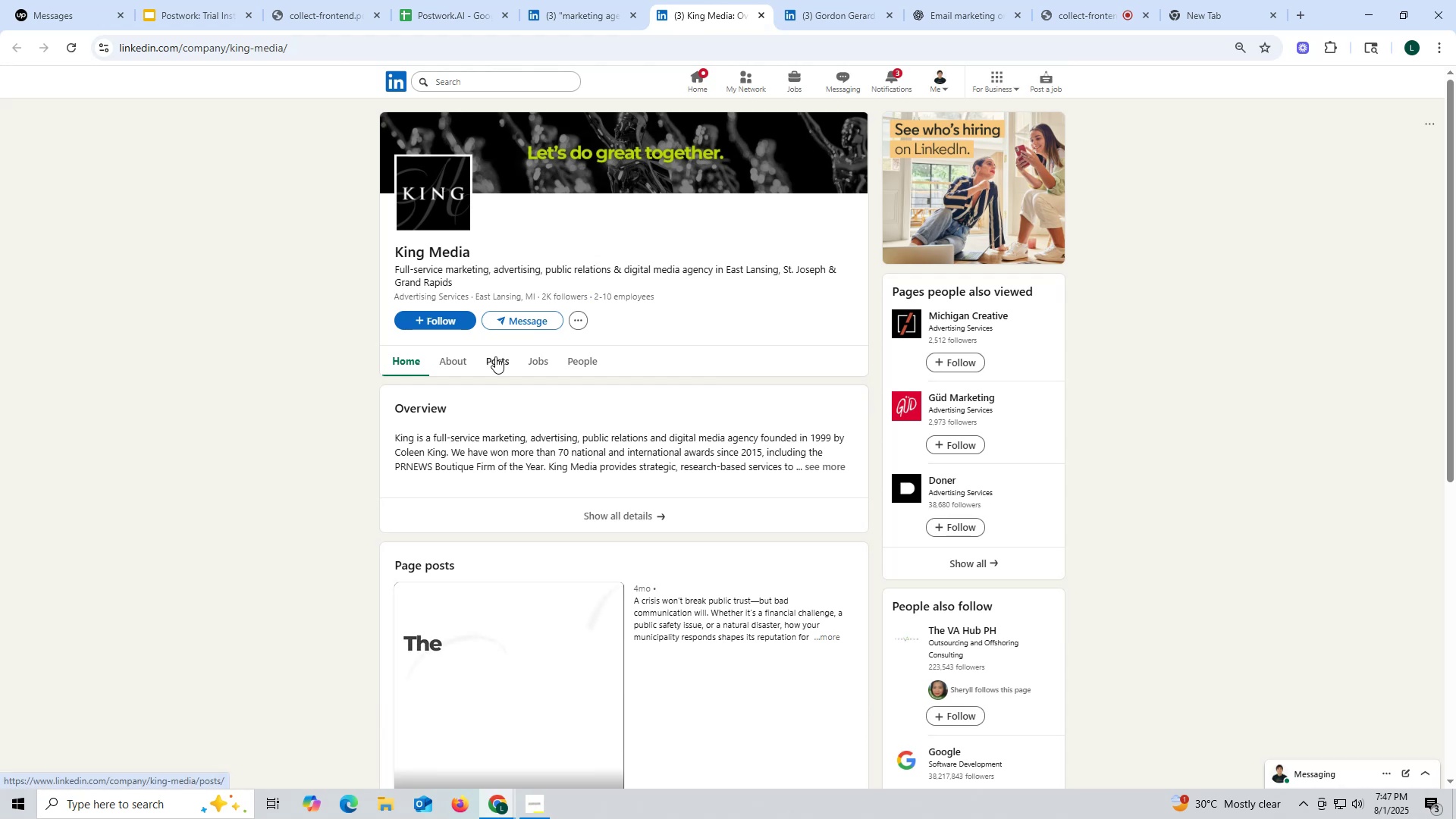 
left_click([495, 359])
 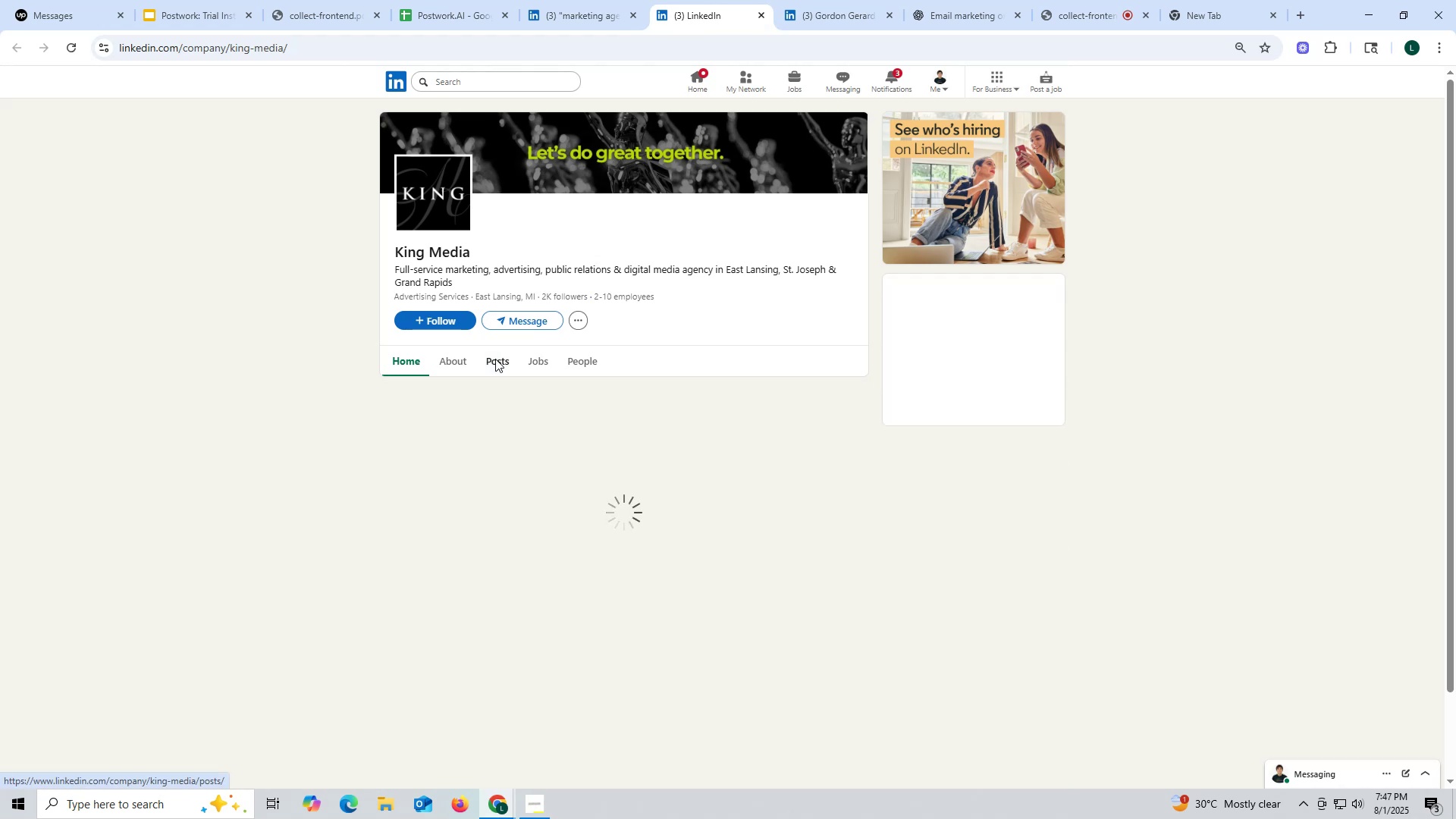 
mouse_move([452, 381])
 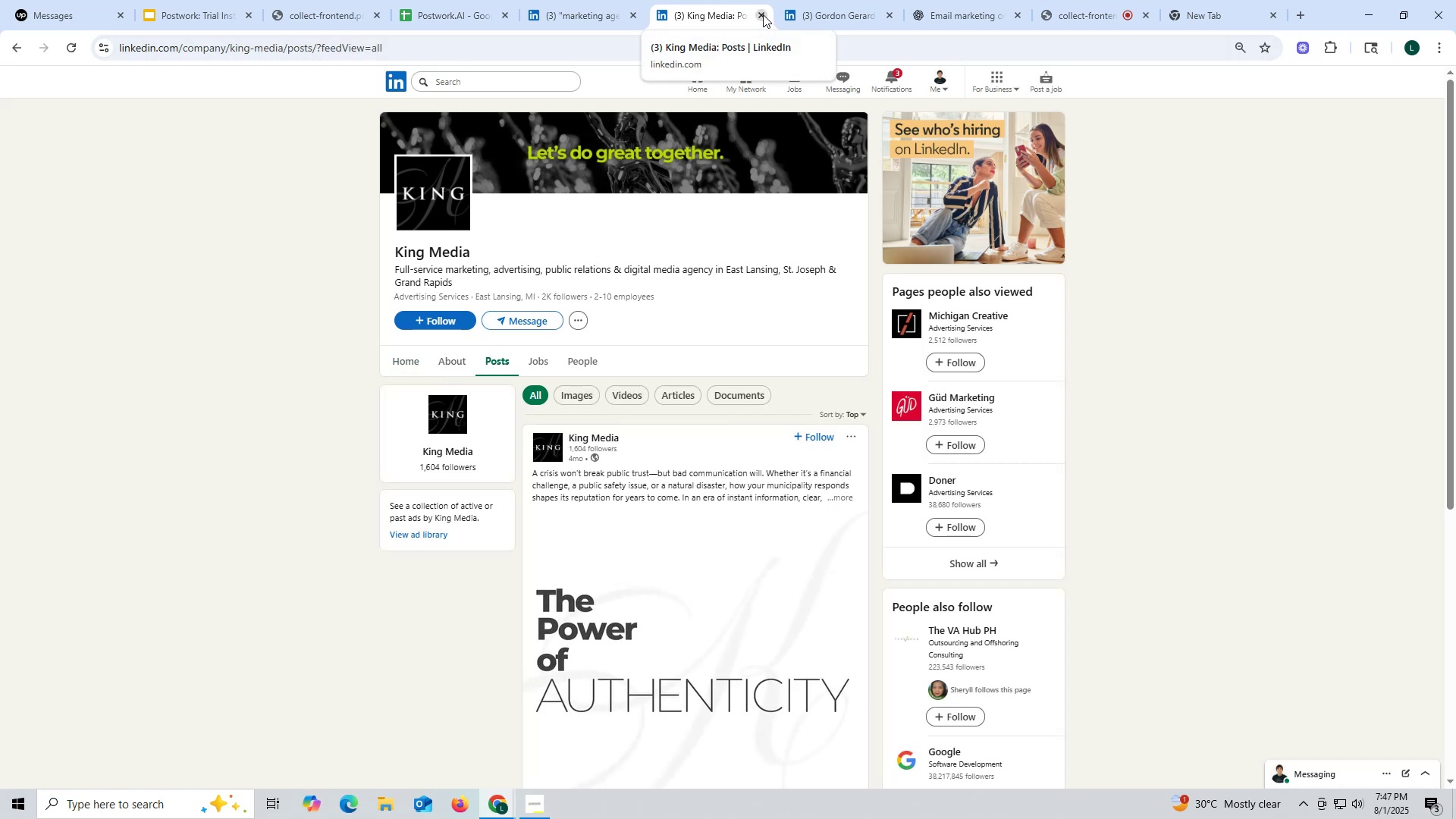 
left_click([763, 14])
 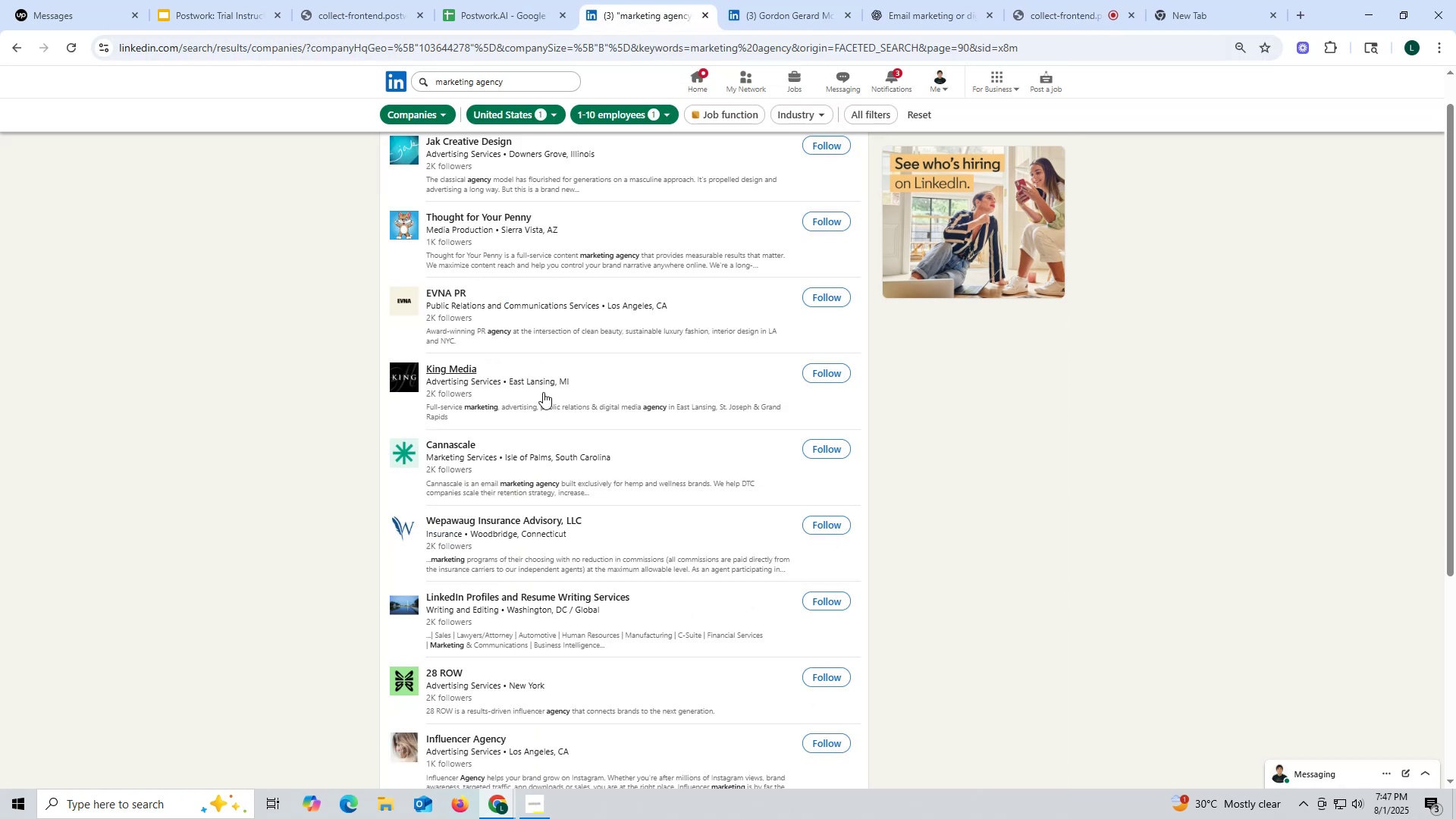 
scroll: coordinate [543, 392], scroll_direction: up, amount: 1.0
 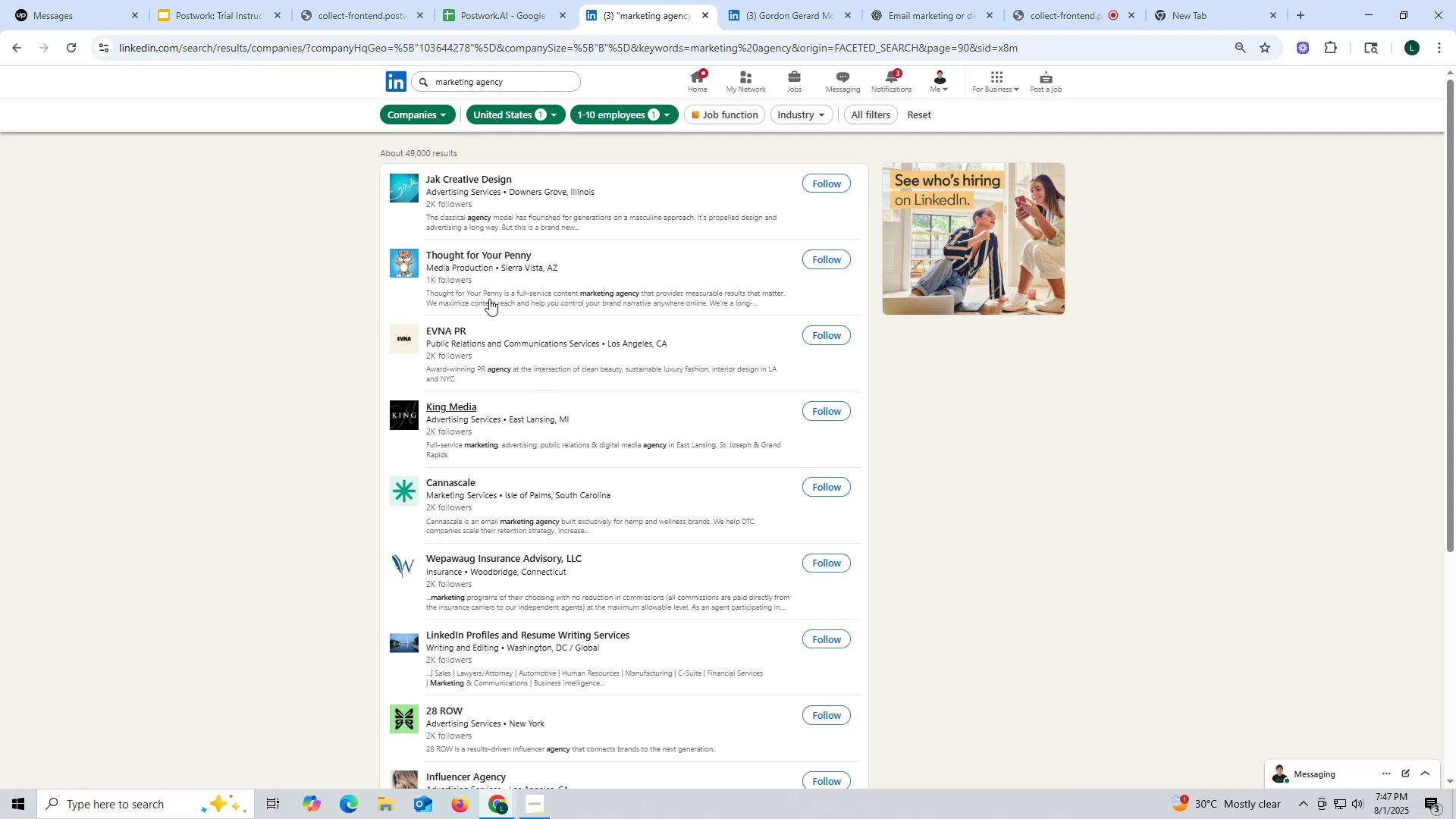 
right_click([460, 251])
 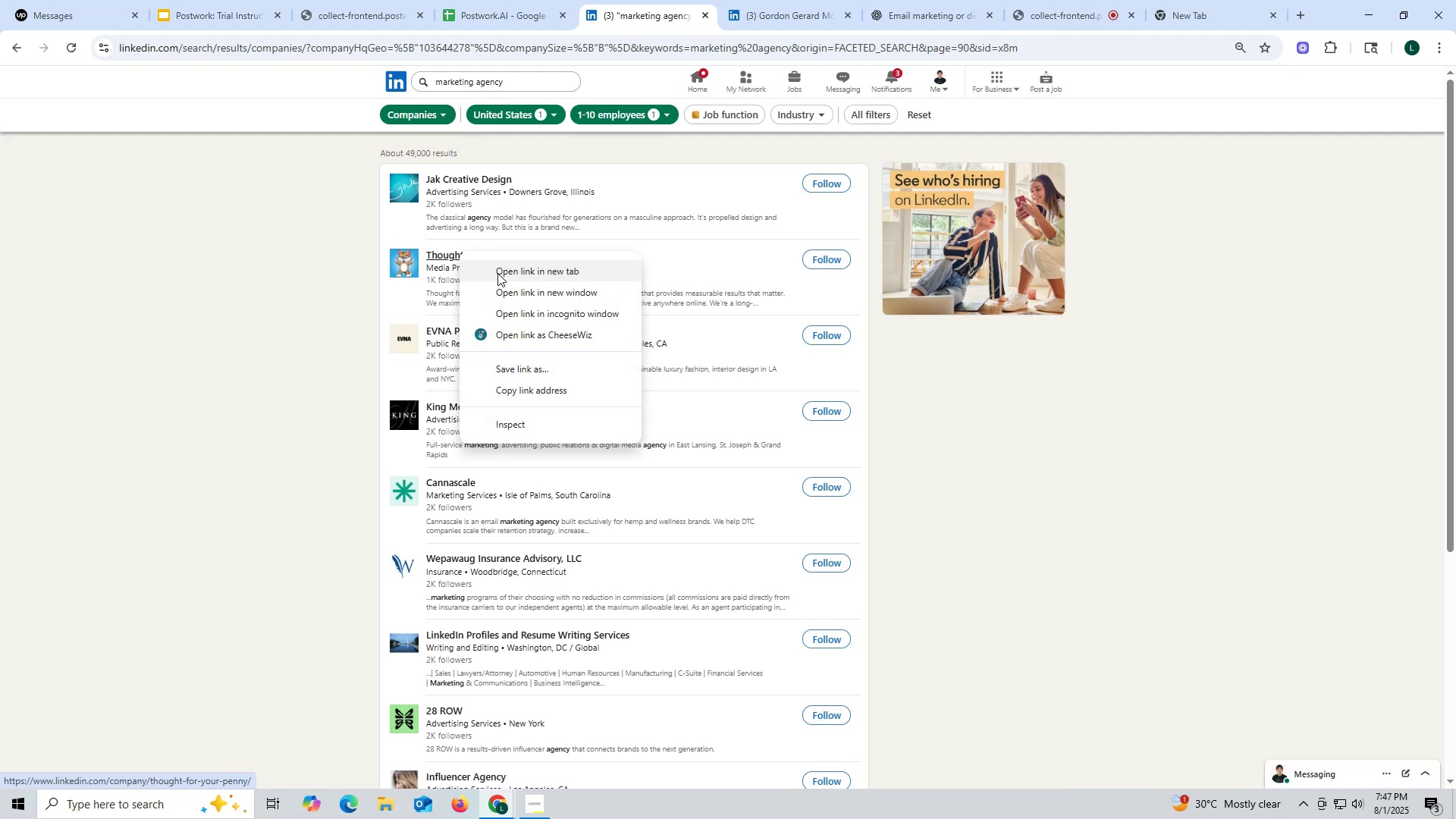 
left_click([497, 273])
 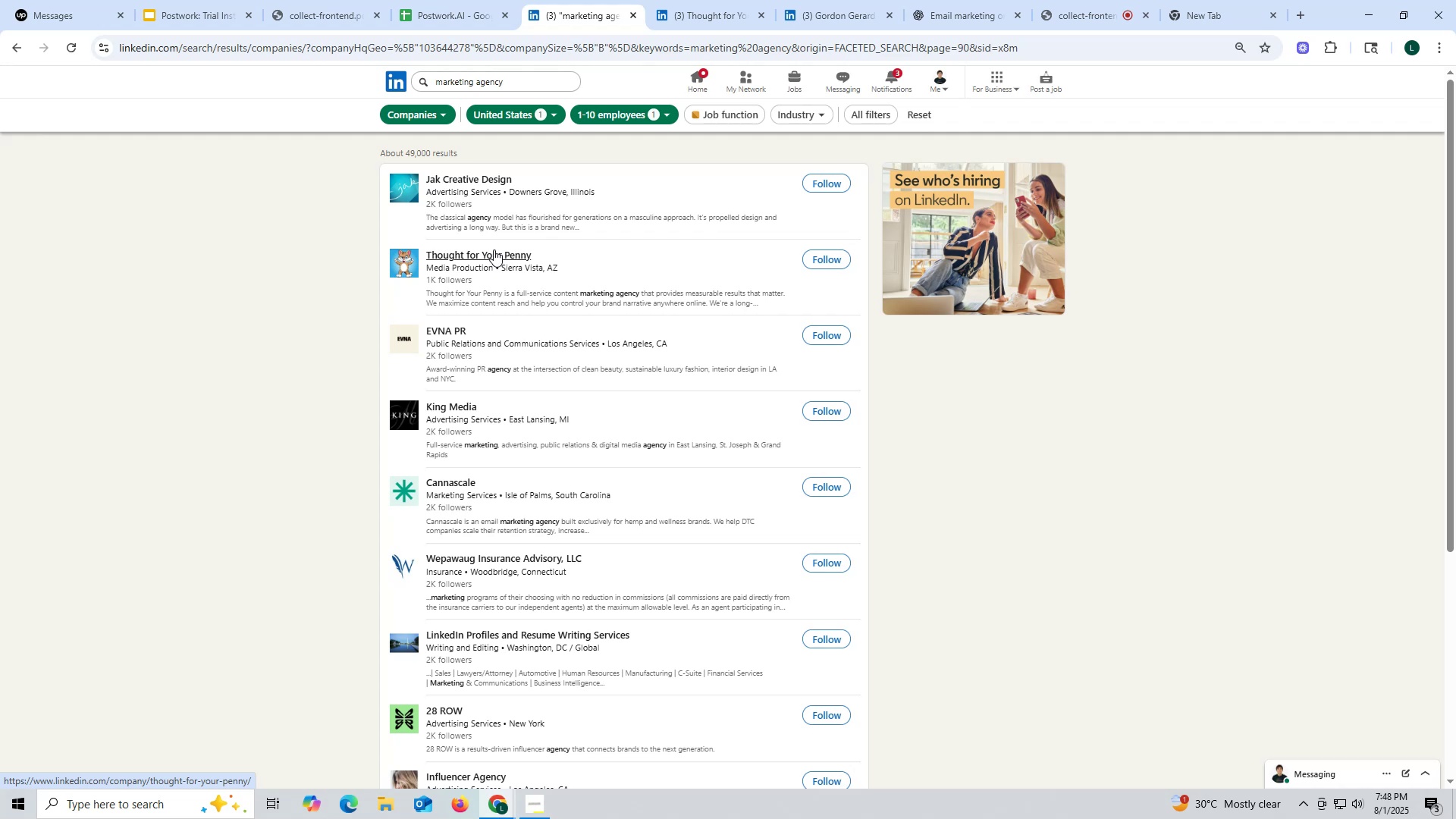 
wait(48.08)
 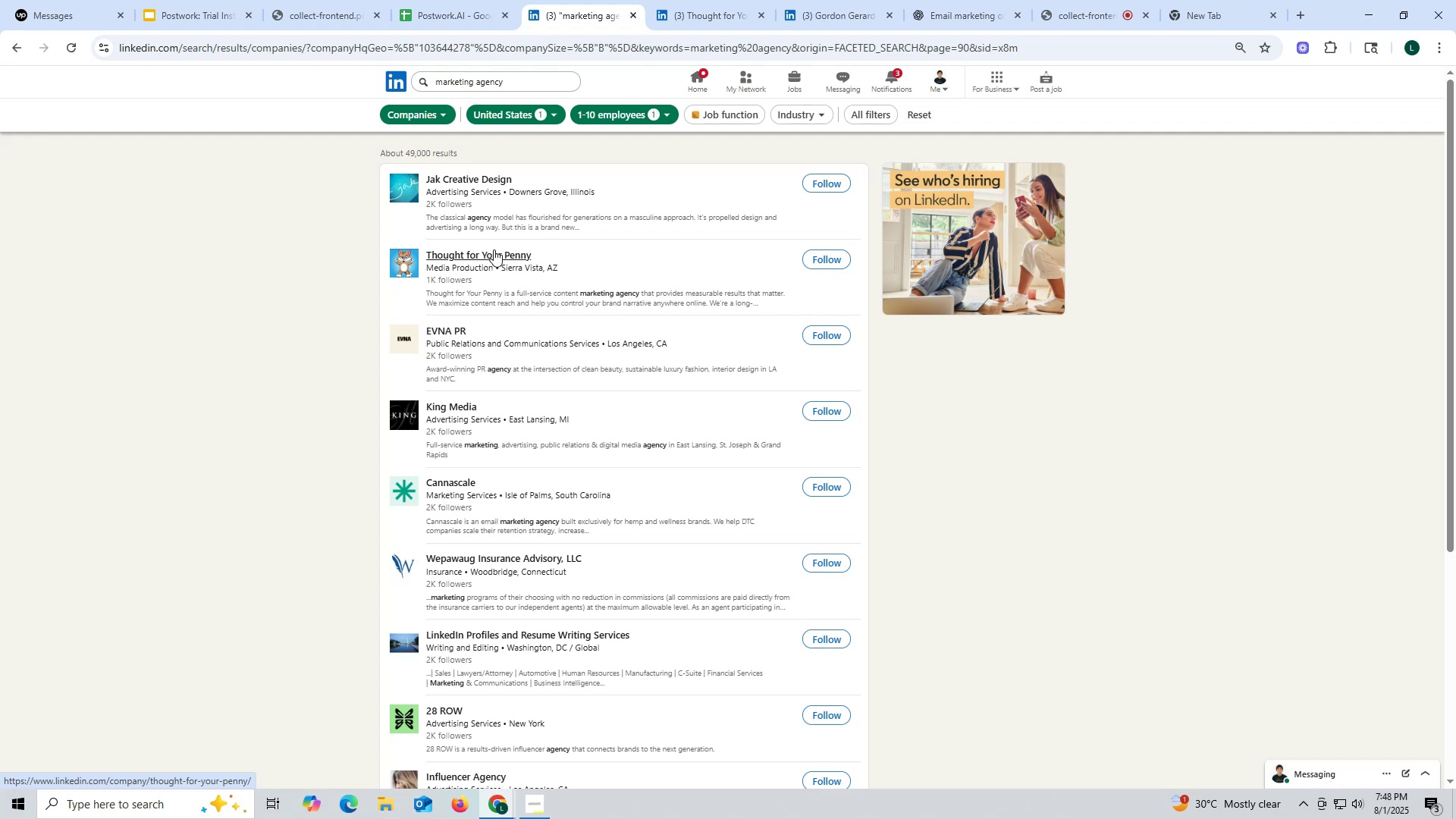 
left_click([710, 11])
 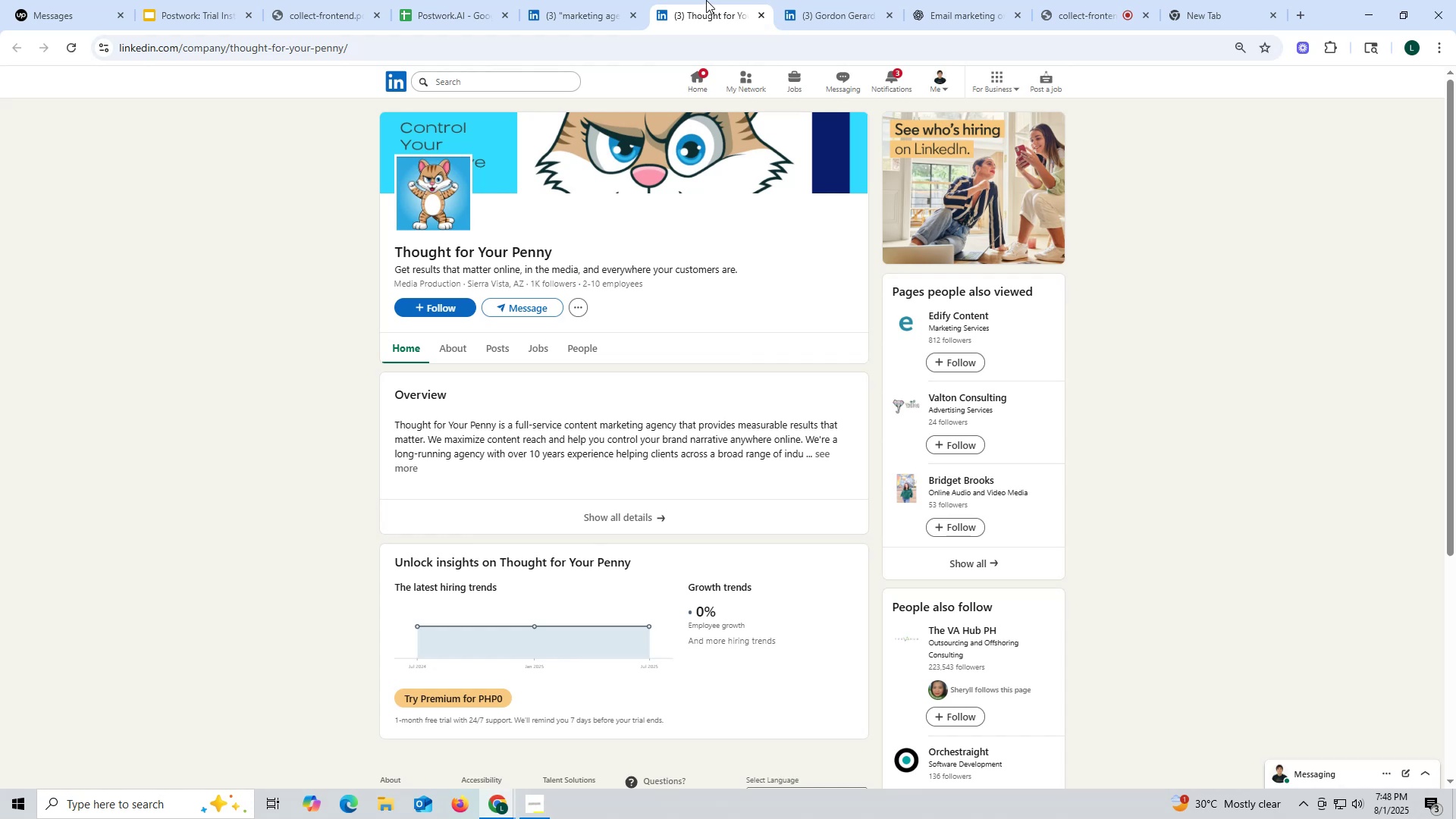 
wait(18.22)
 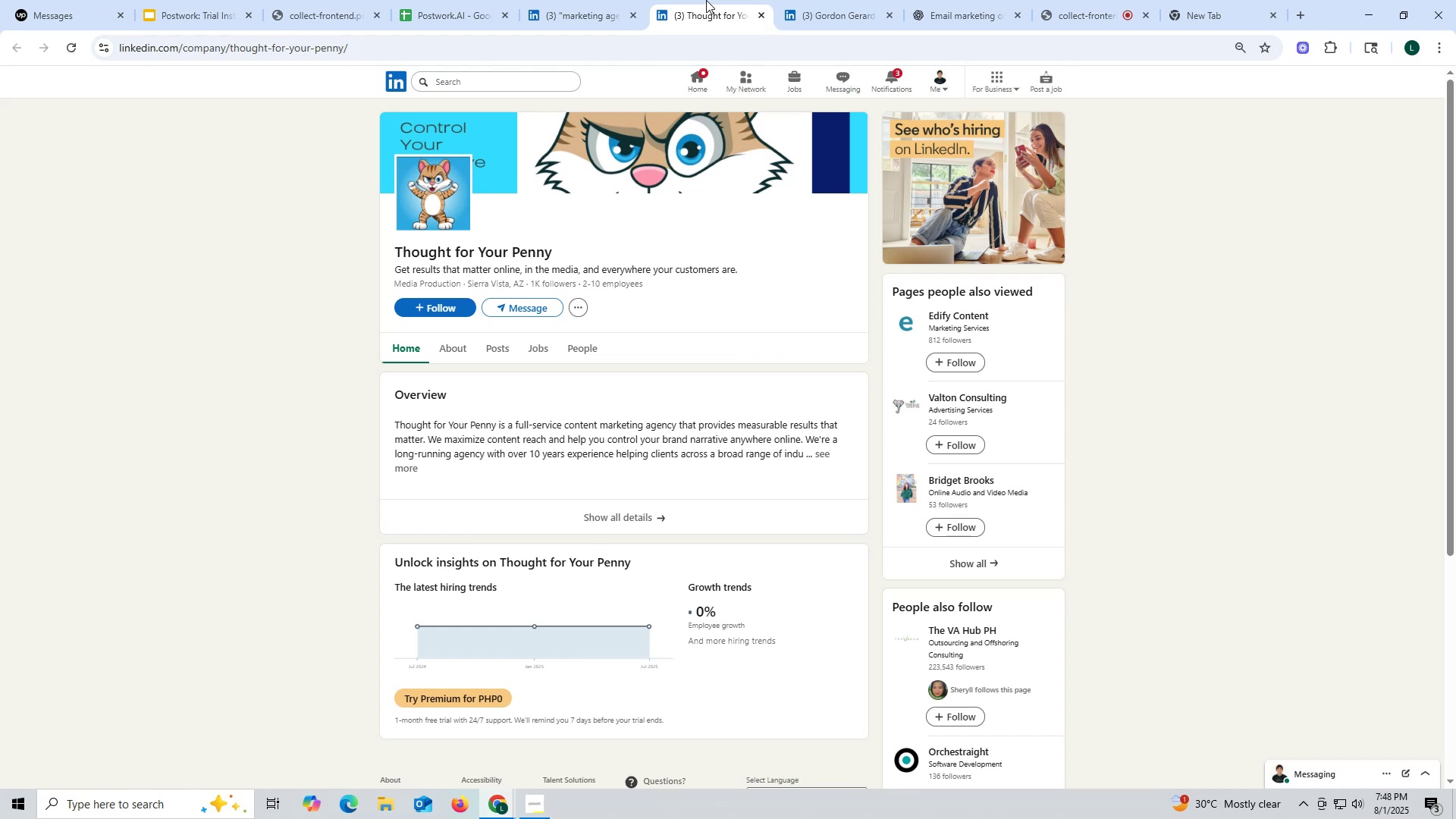 
left_click([499, 350])
 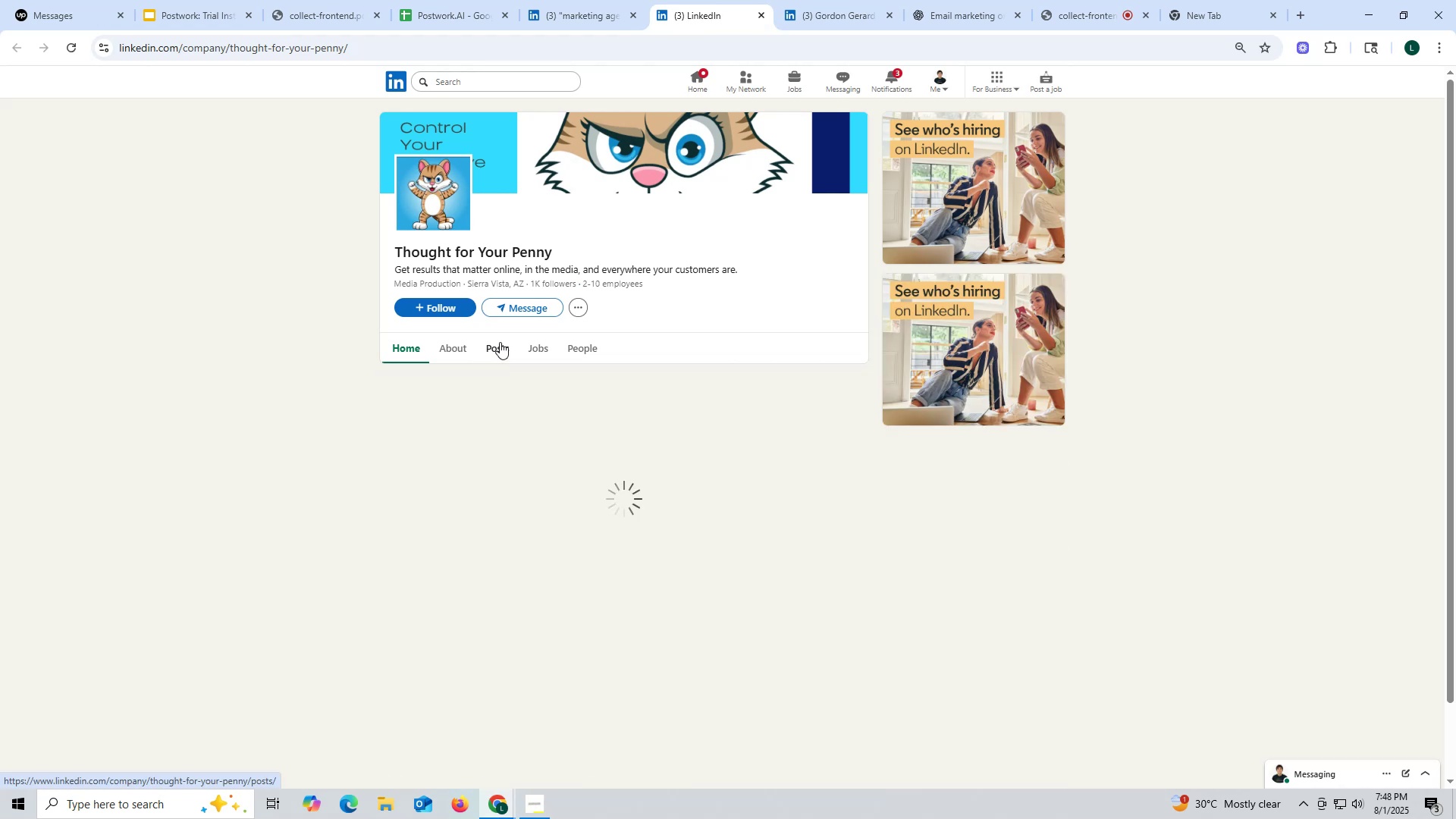 
mouse_move([457, 332])
 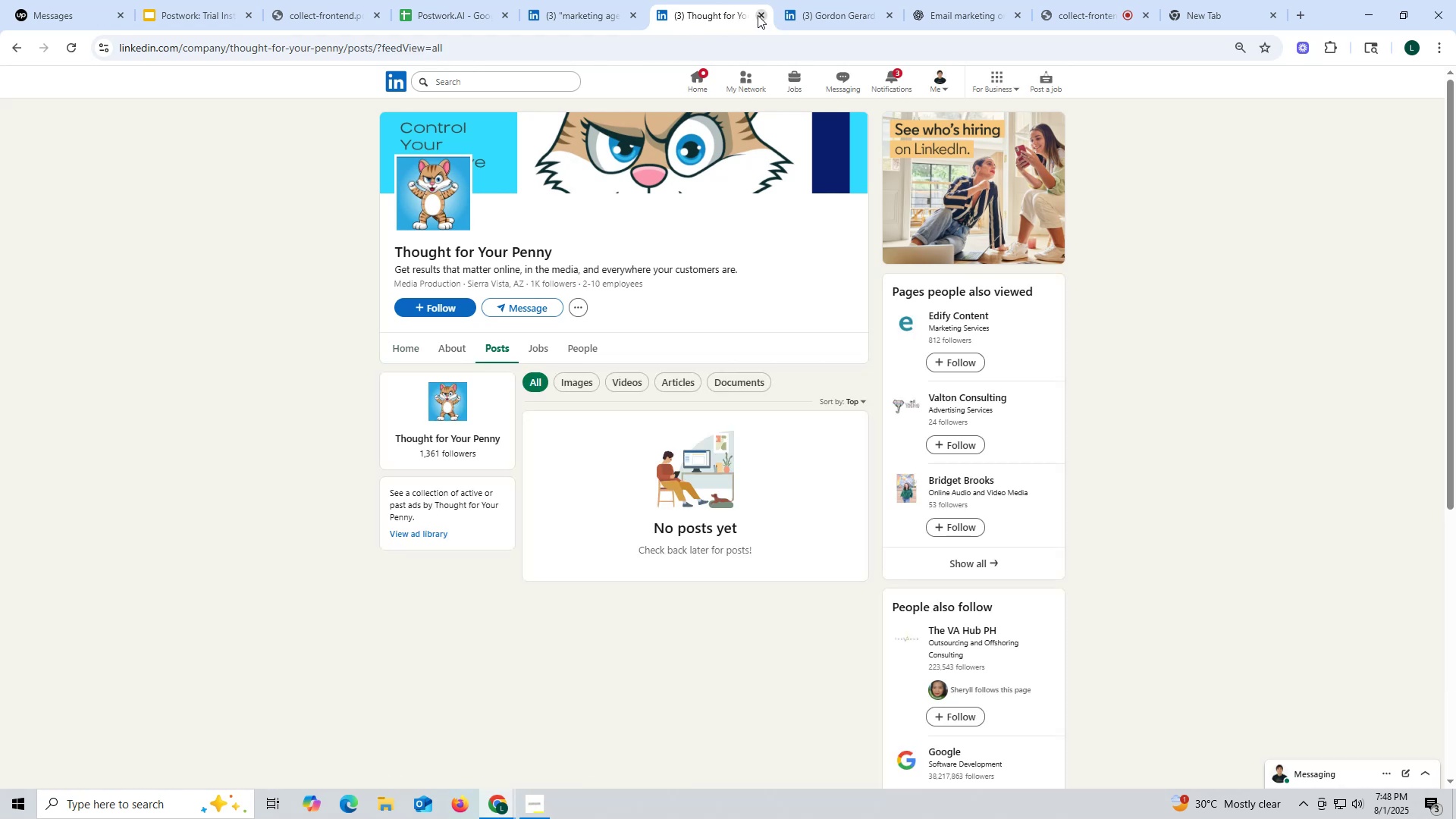 
left_click([758, 12])
 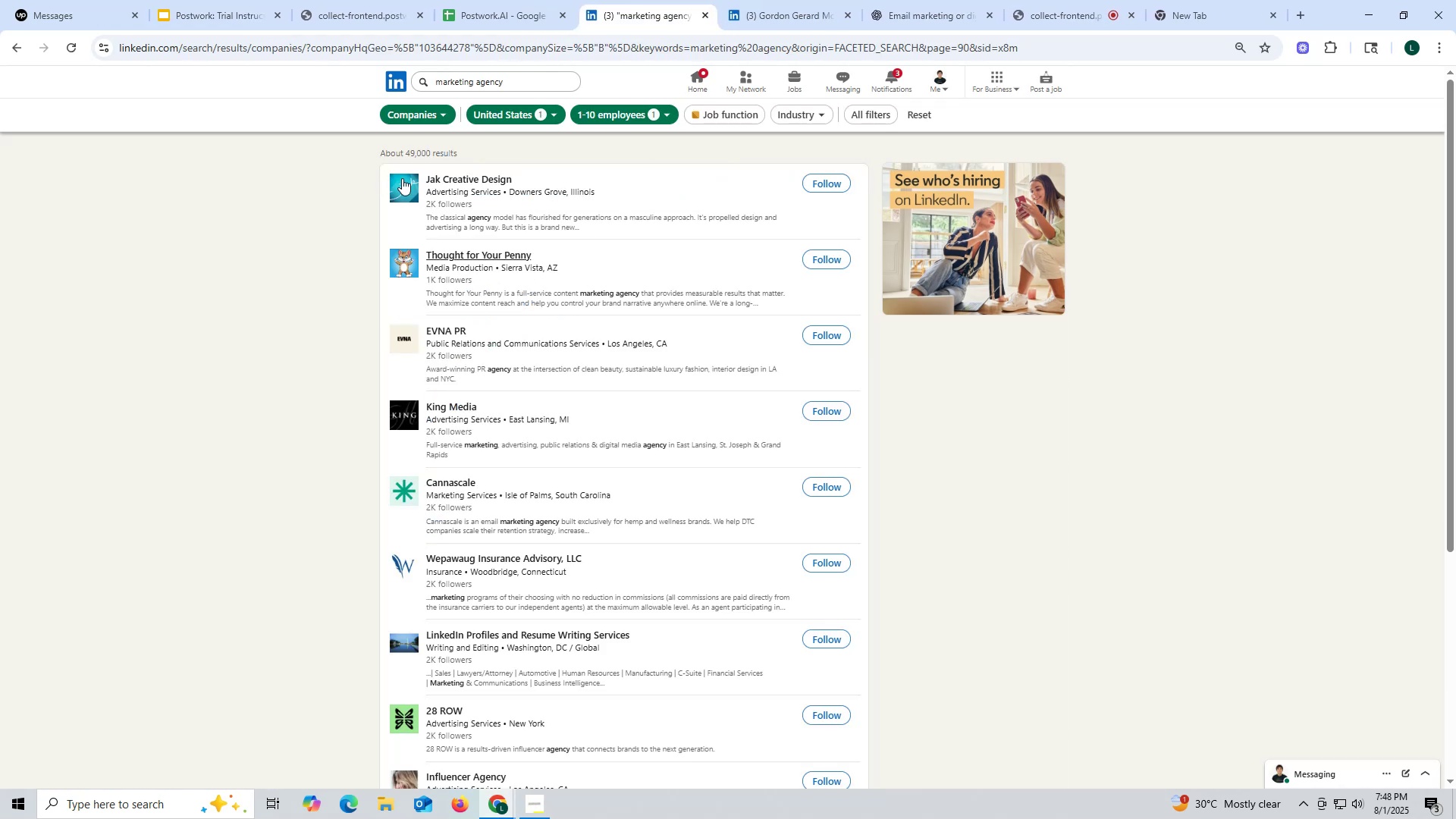 
scroll: coordinate [483, 450], scroll_direction: down, amount: 6.0
 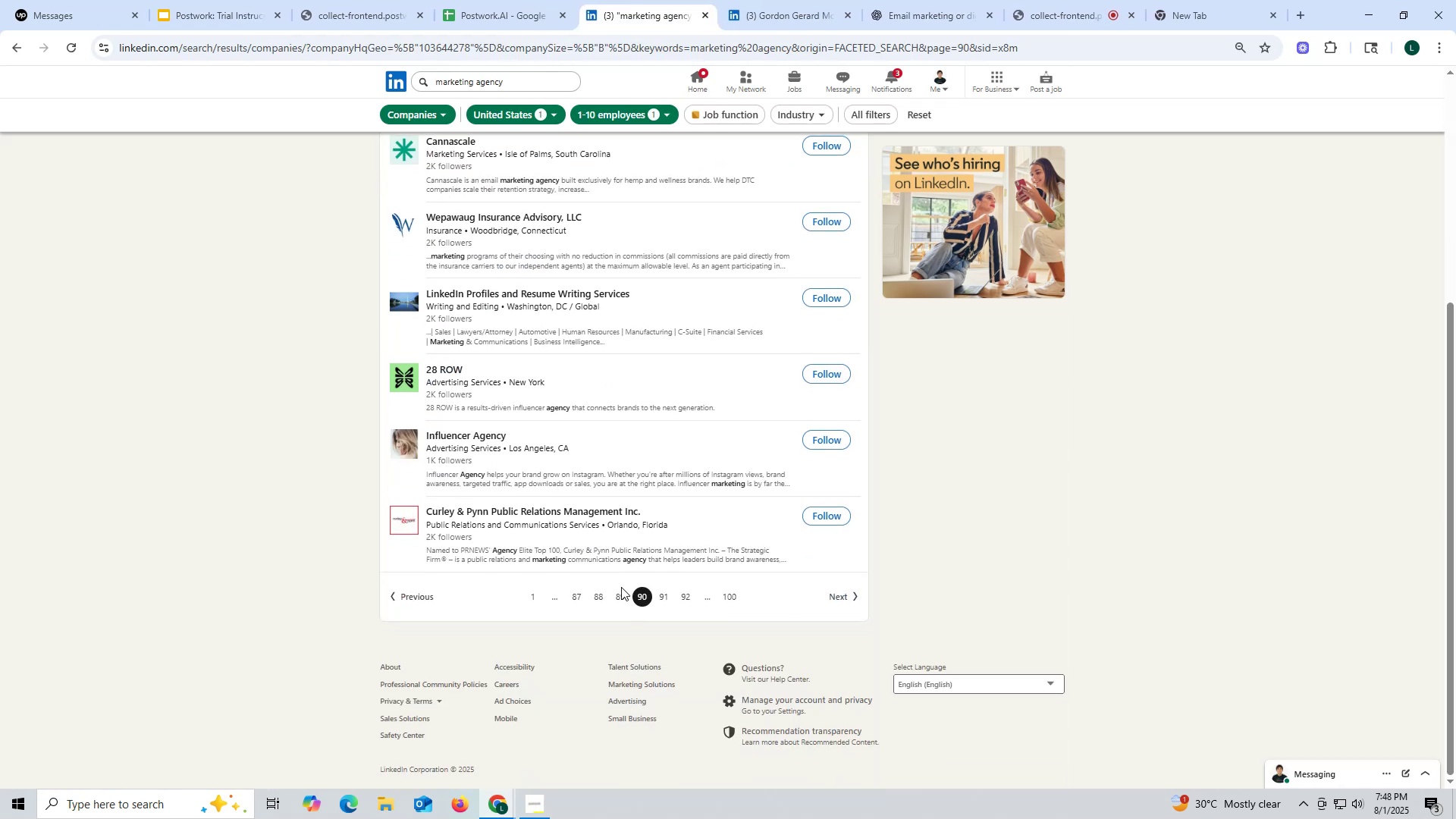 
left_click([620, 597])
 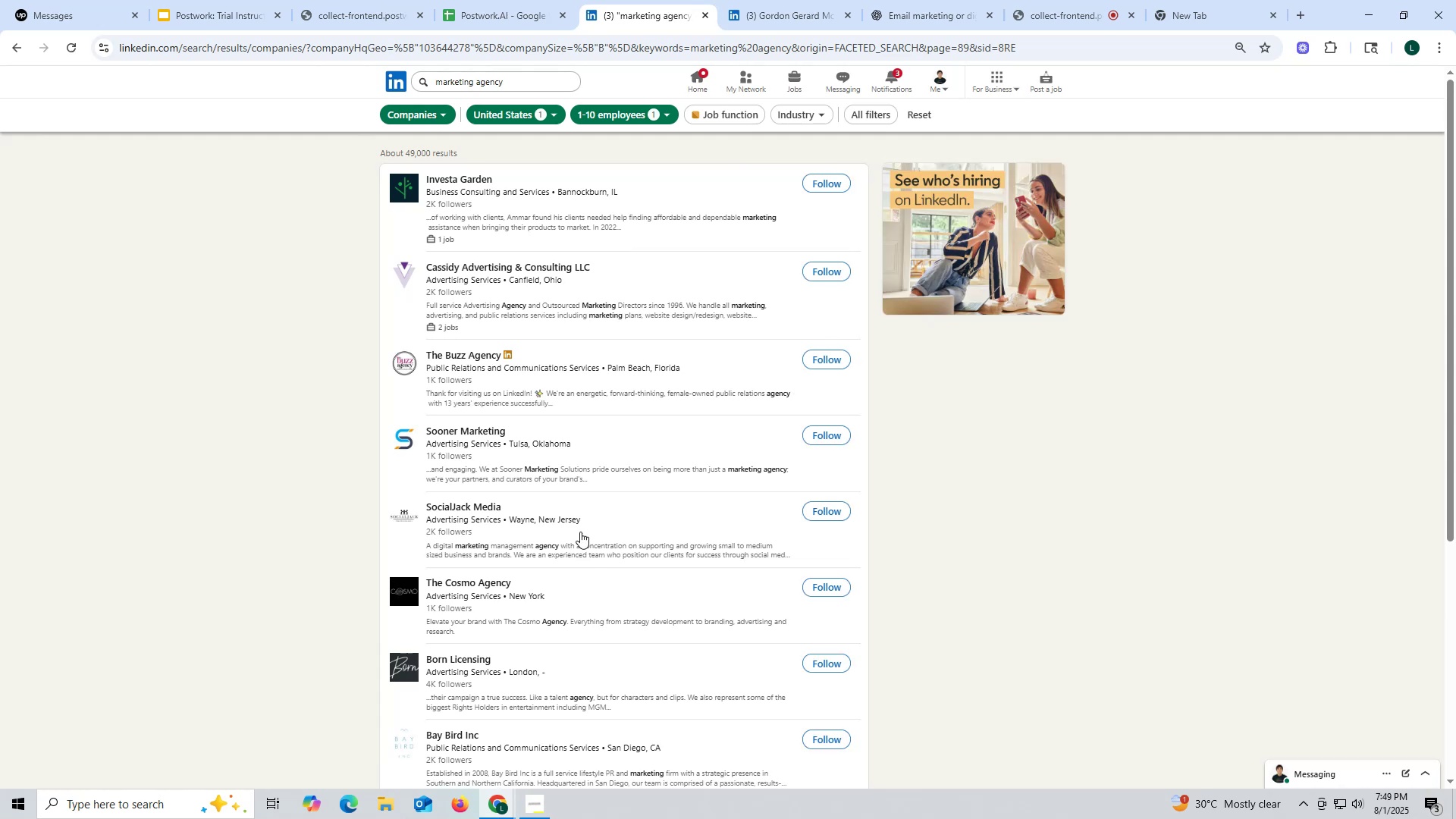 
wait(5.12)
 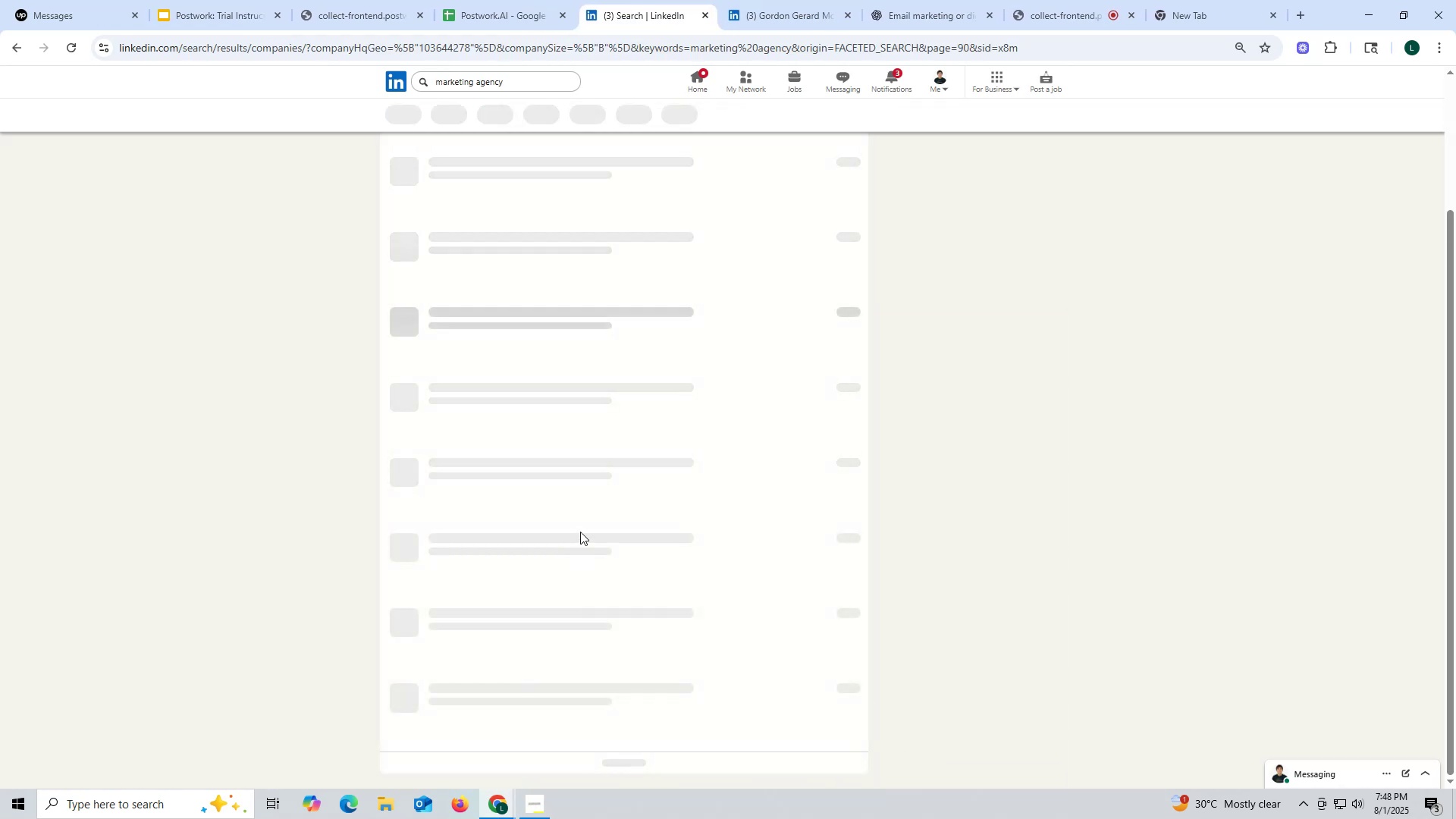 
scroll: coordinate [532, 537], scroll_direction: down, amount: 5.0
 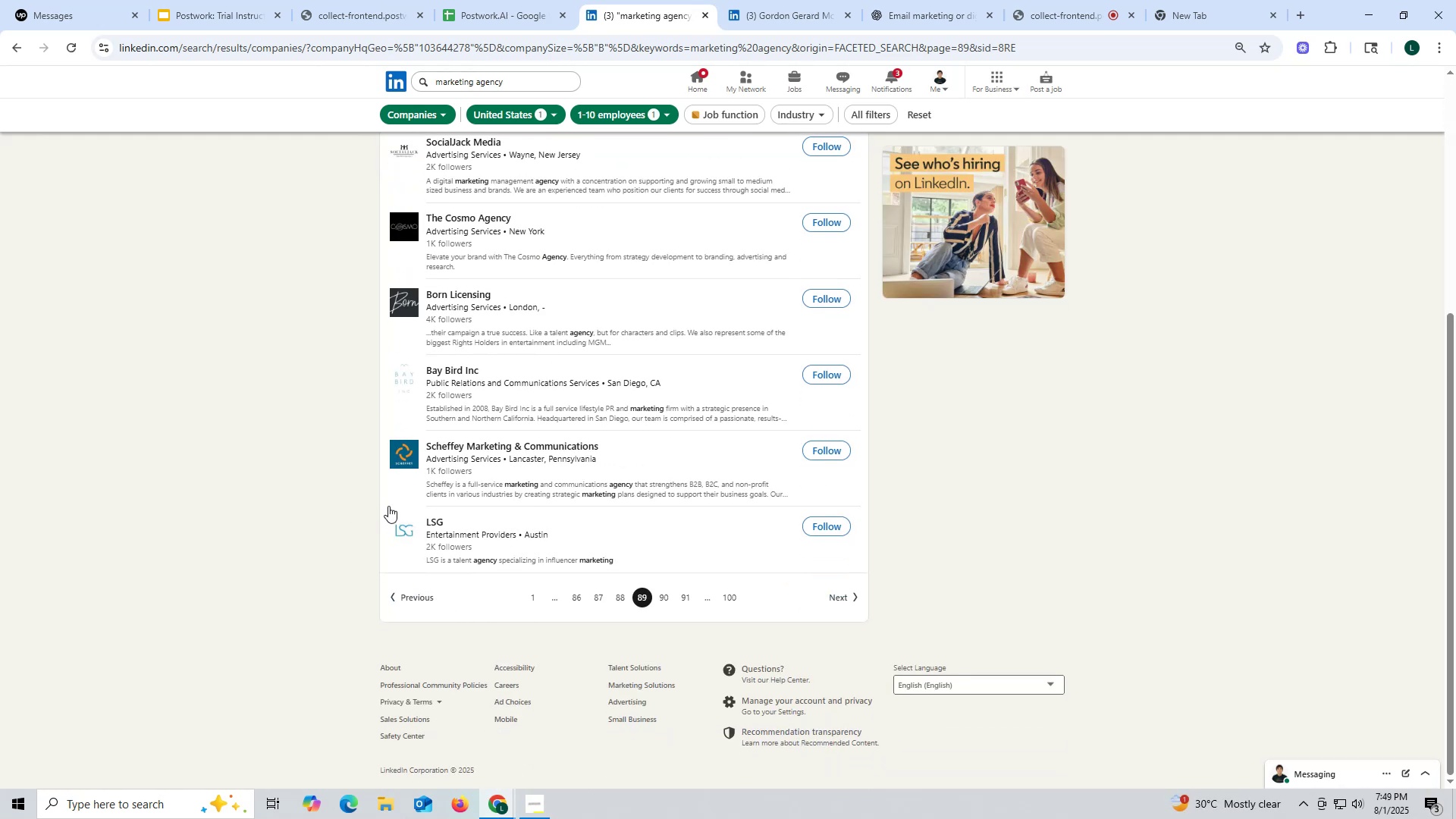 
wait(10.13)
 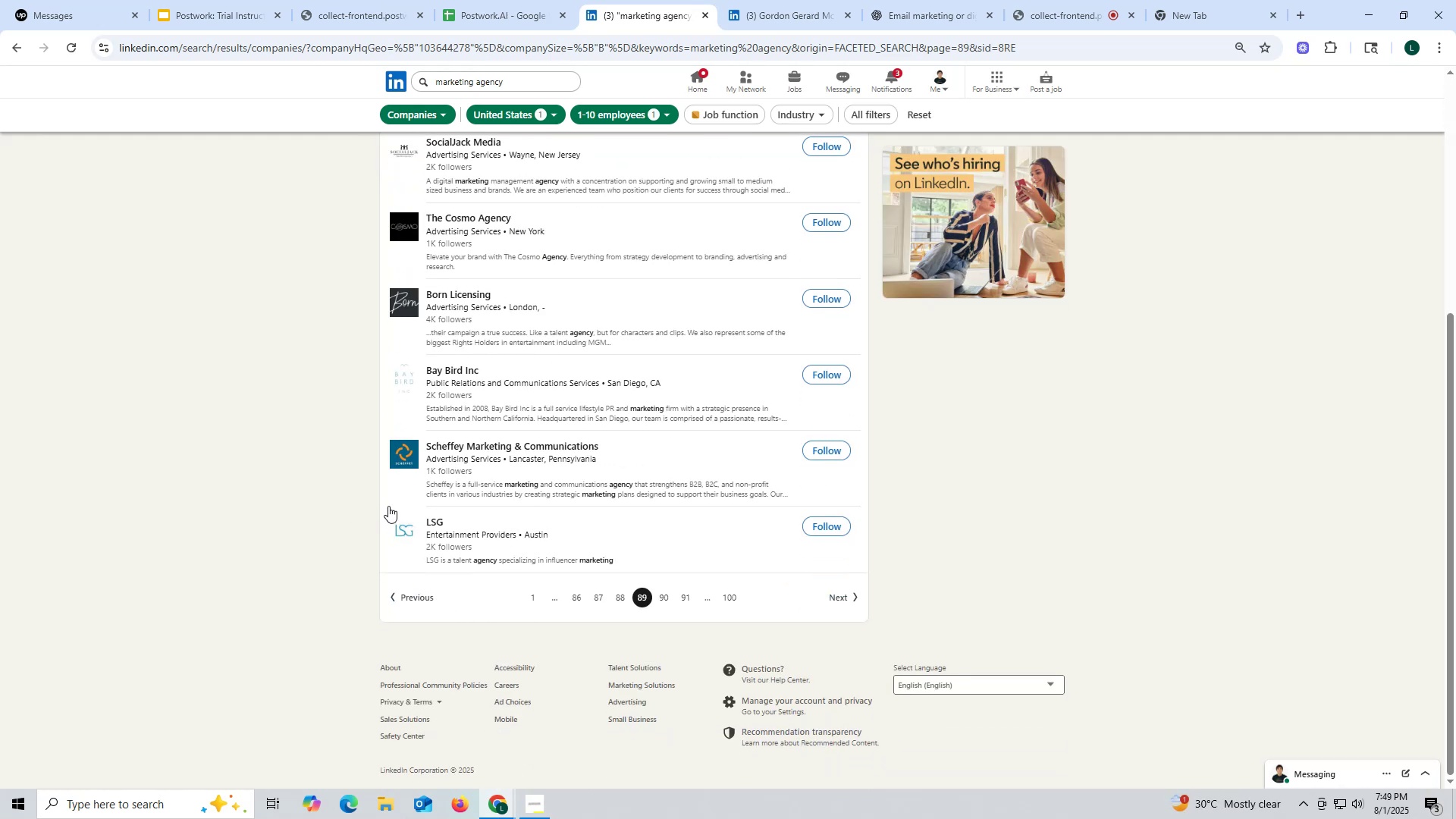 
right_click([436, 518])
 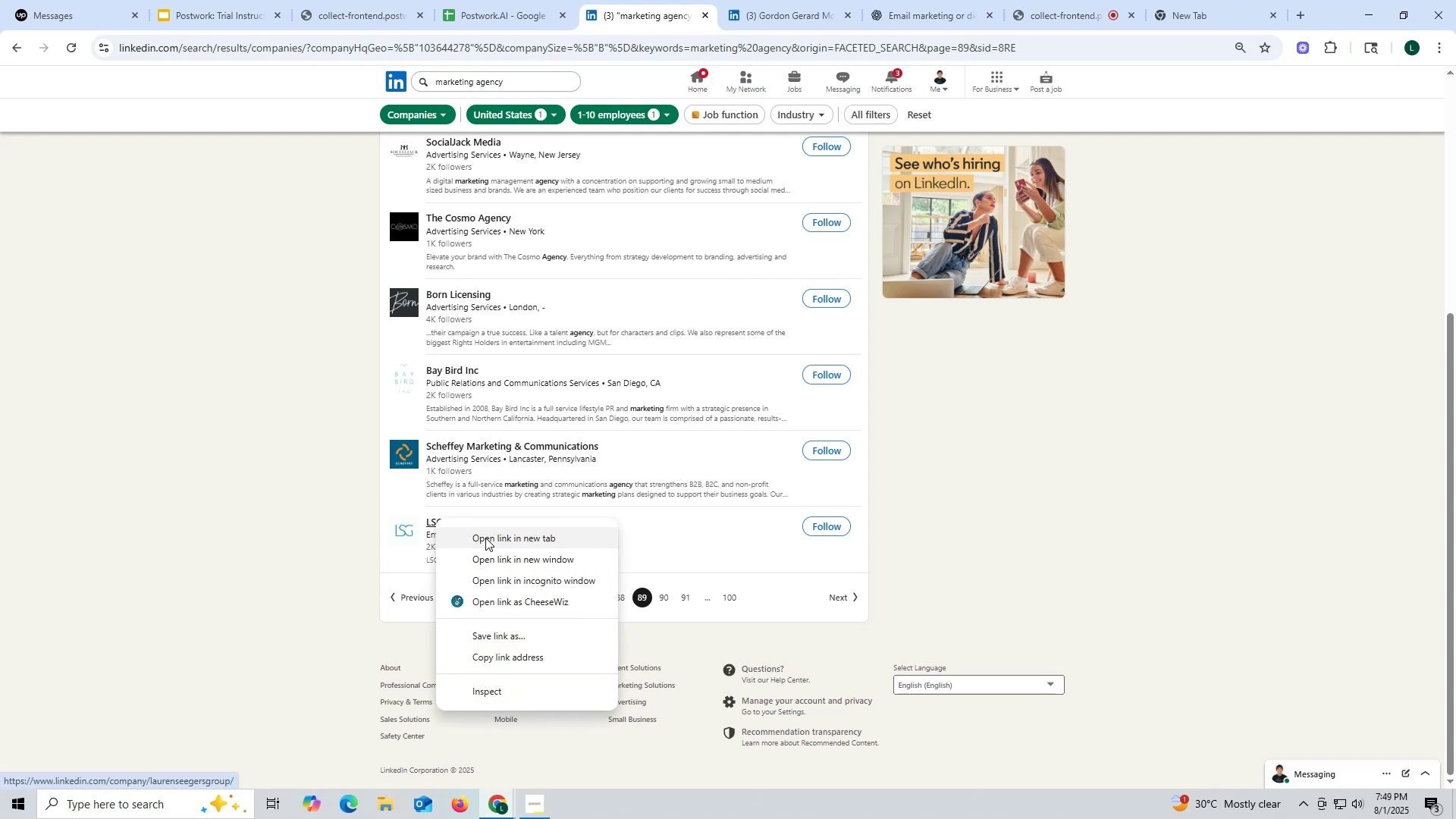 
left_click([485, 538])
 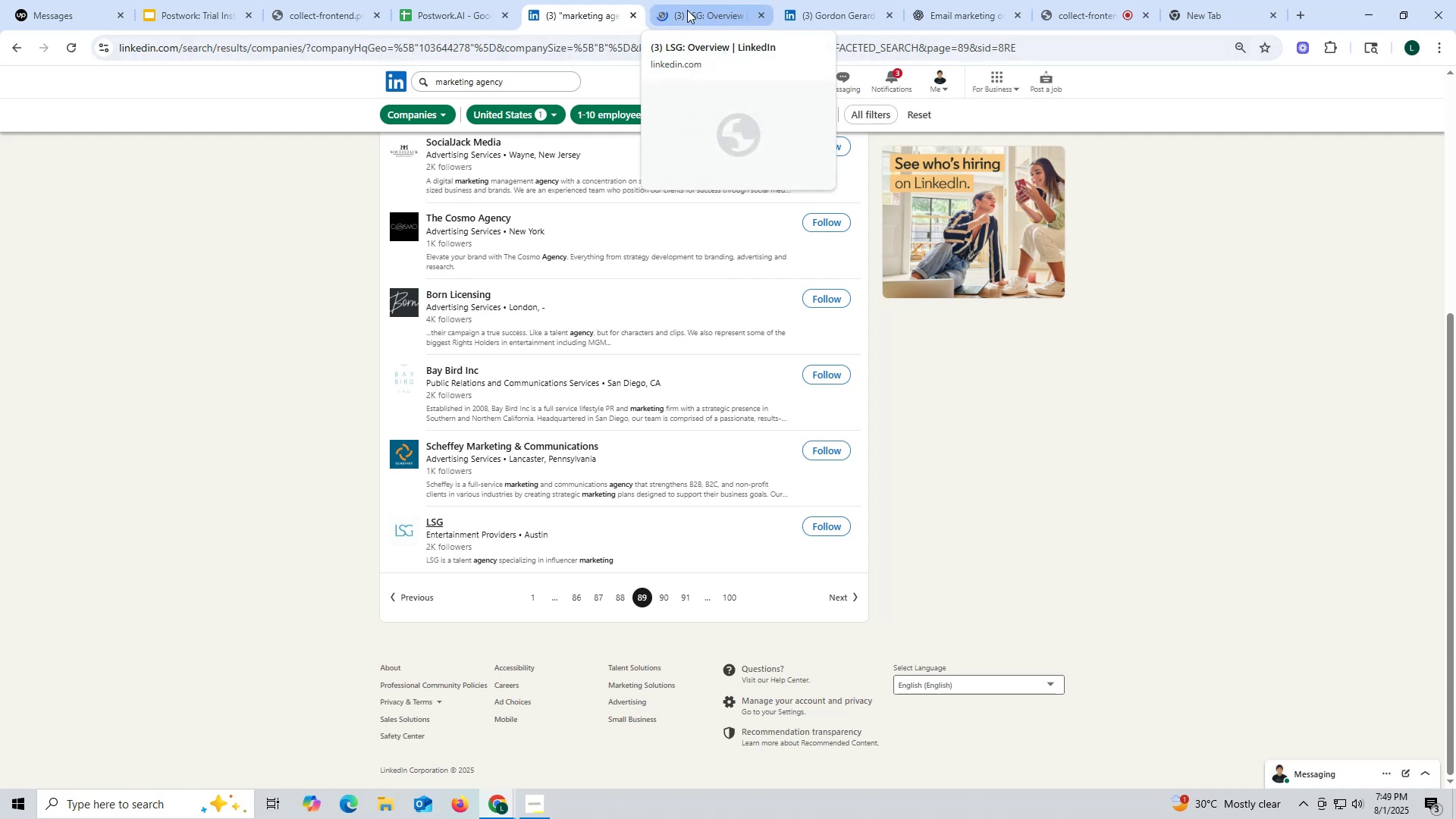 
wait(11.97)
 